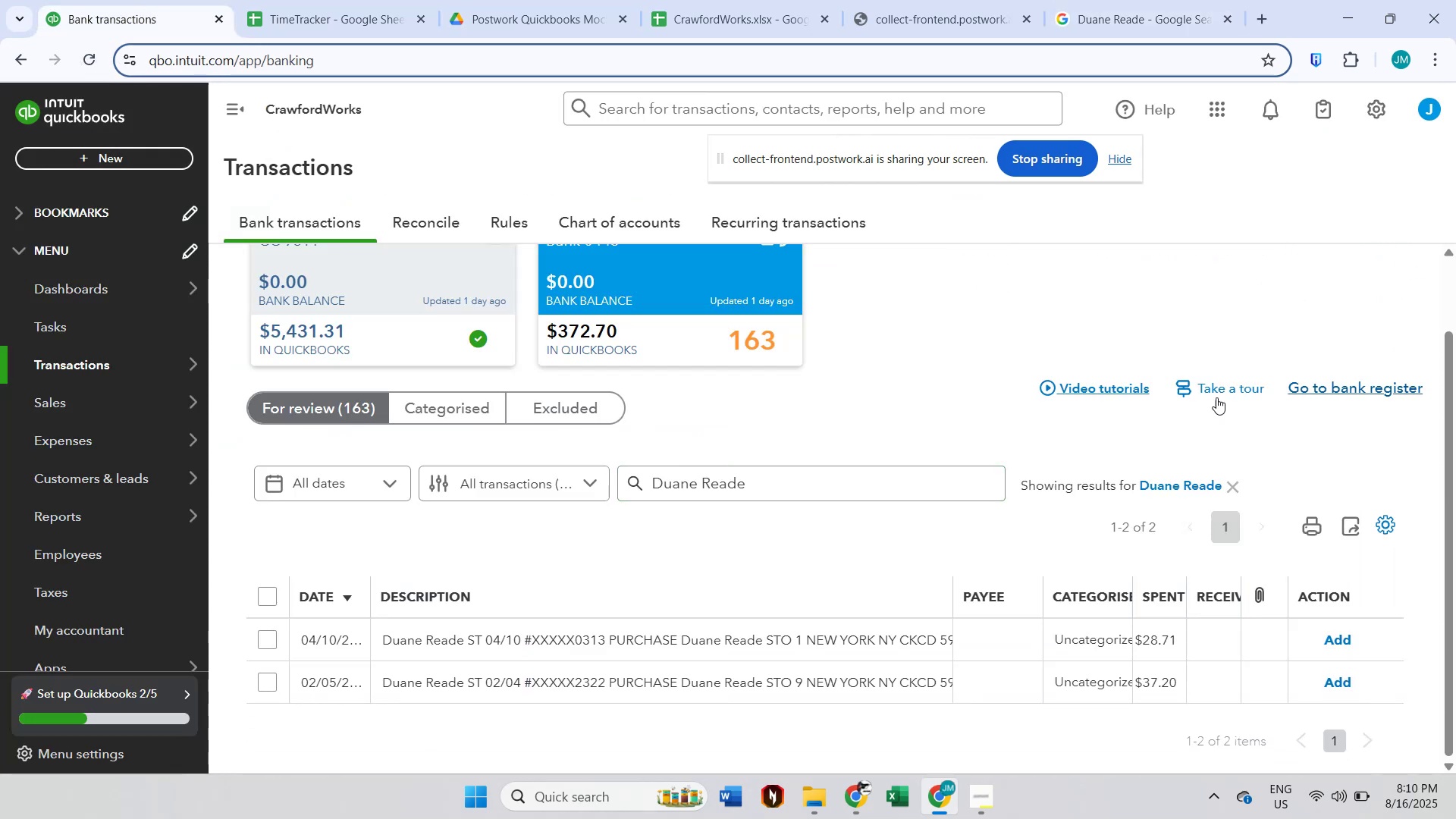 
scroll: coordinate [493, 498], scroll_direction: down, amount: 1.0
 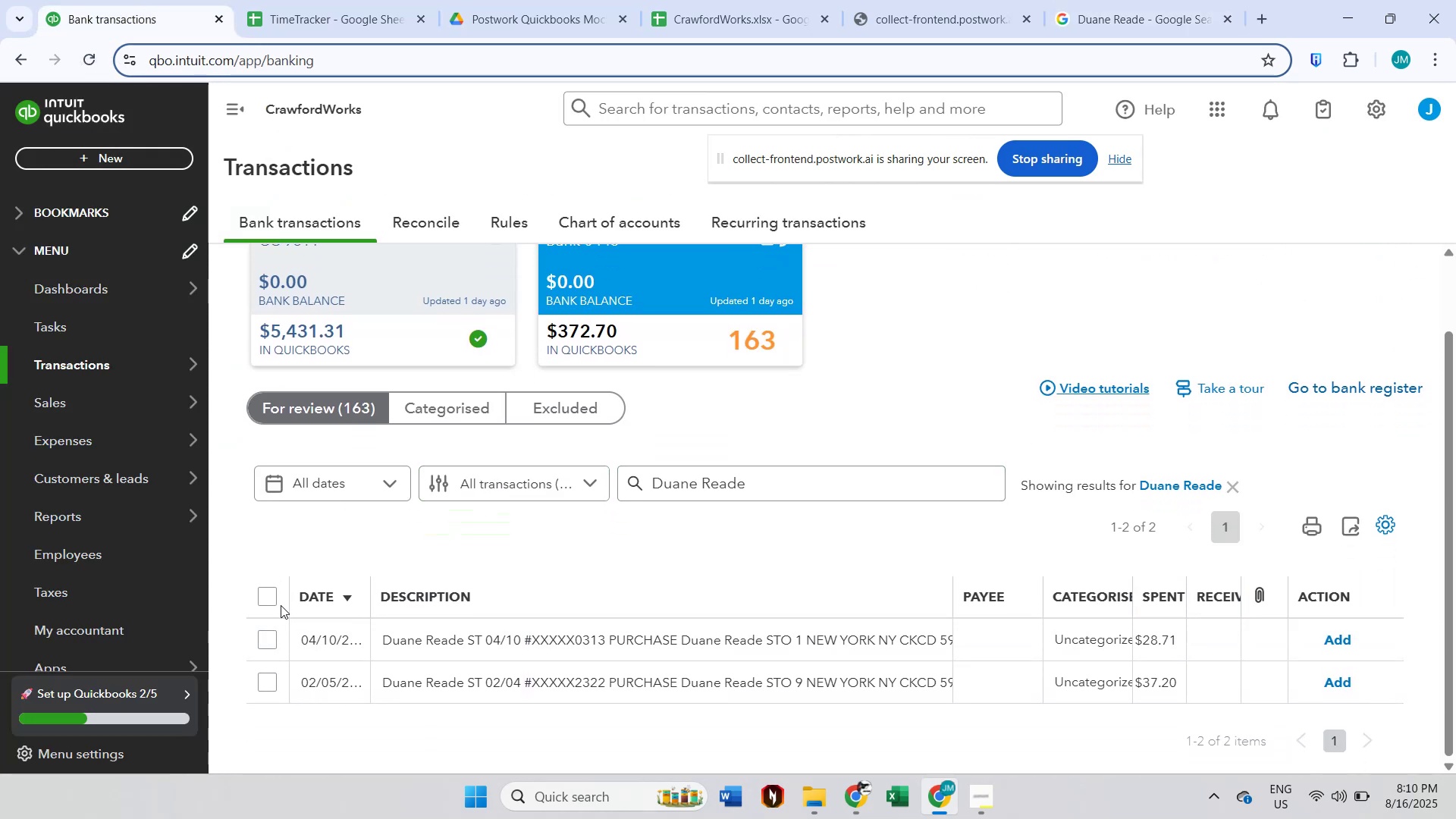 
left_click([271, 600])
 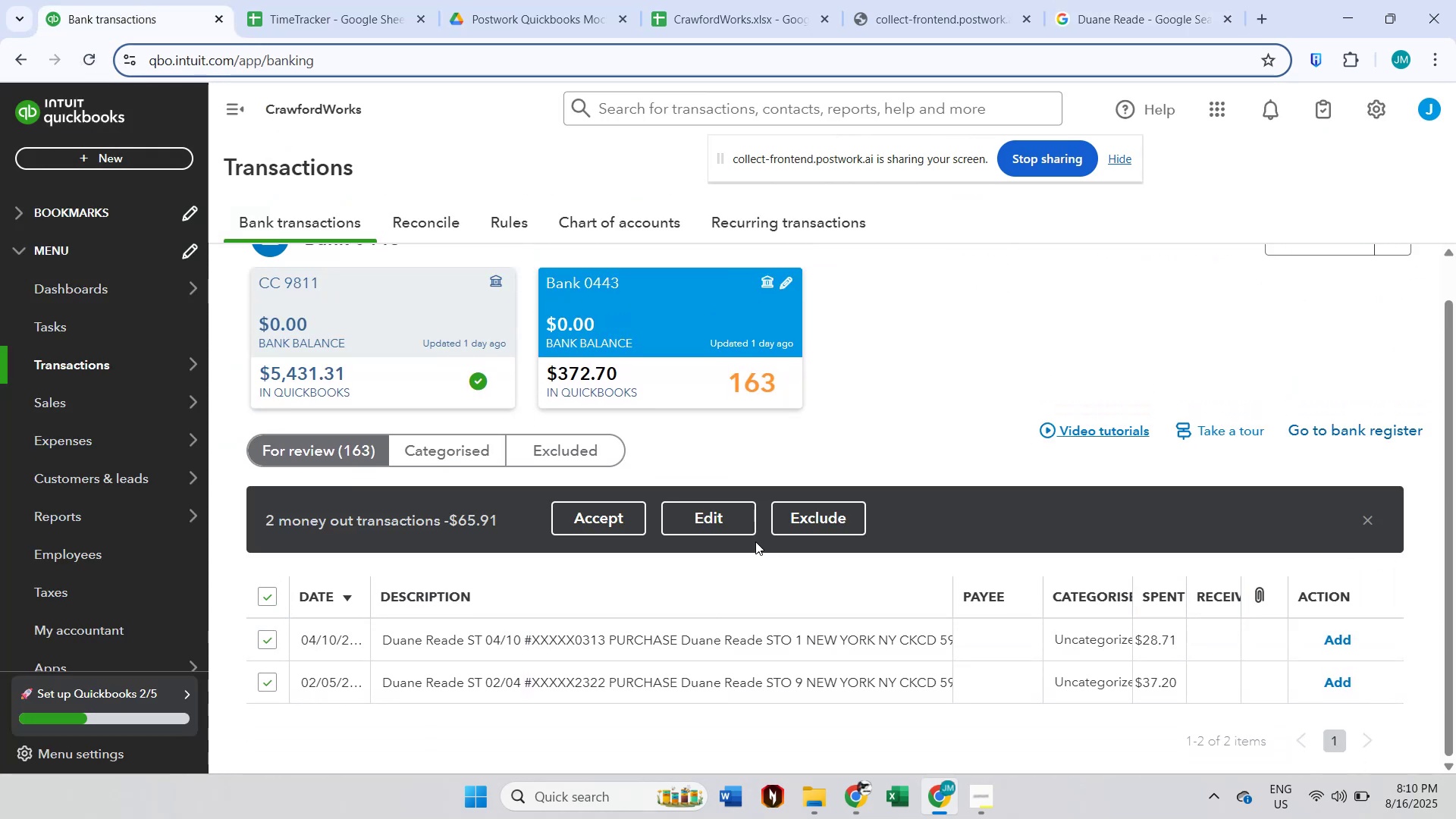 
left_click([730, 517])
 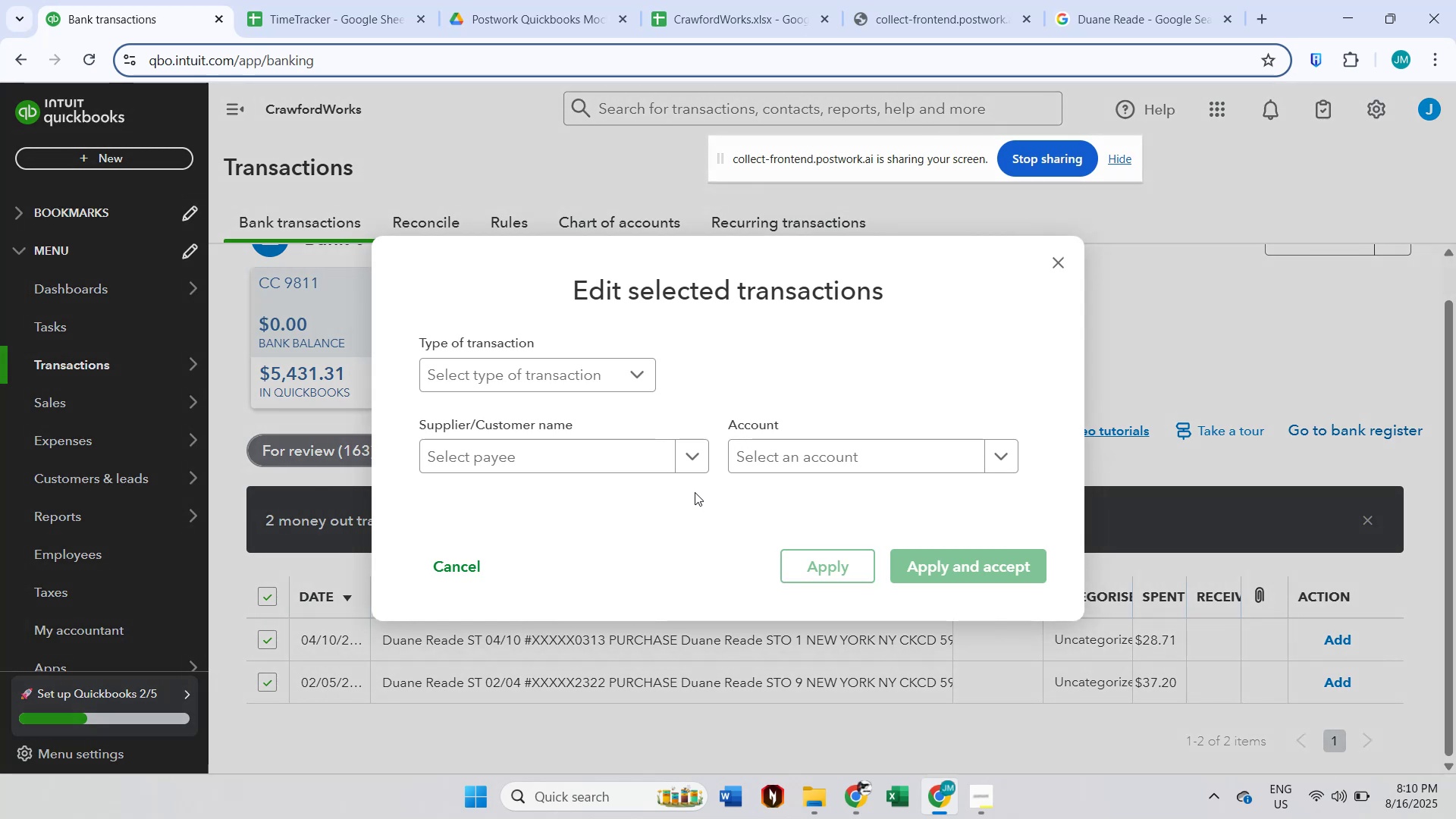 
left_click([607, 460])
 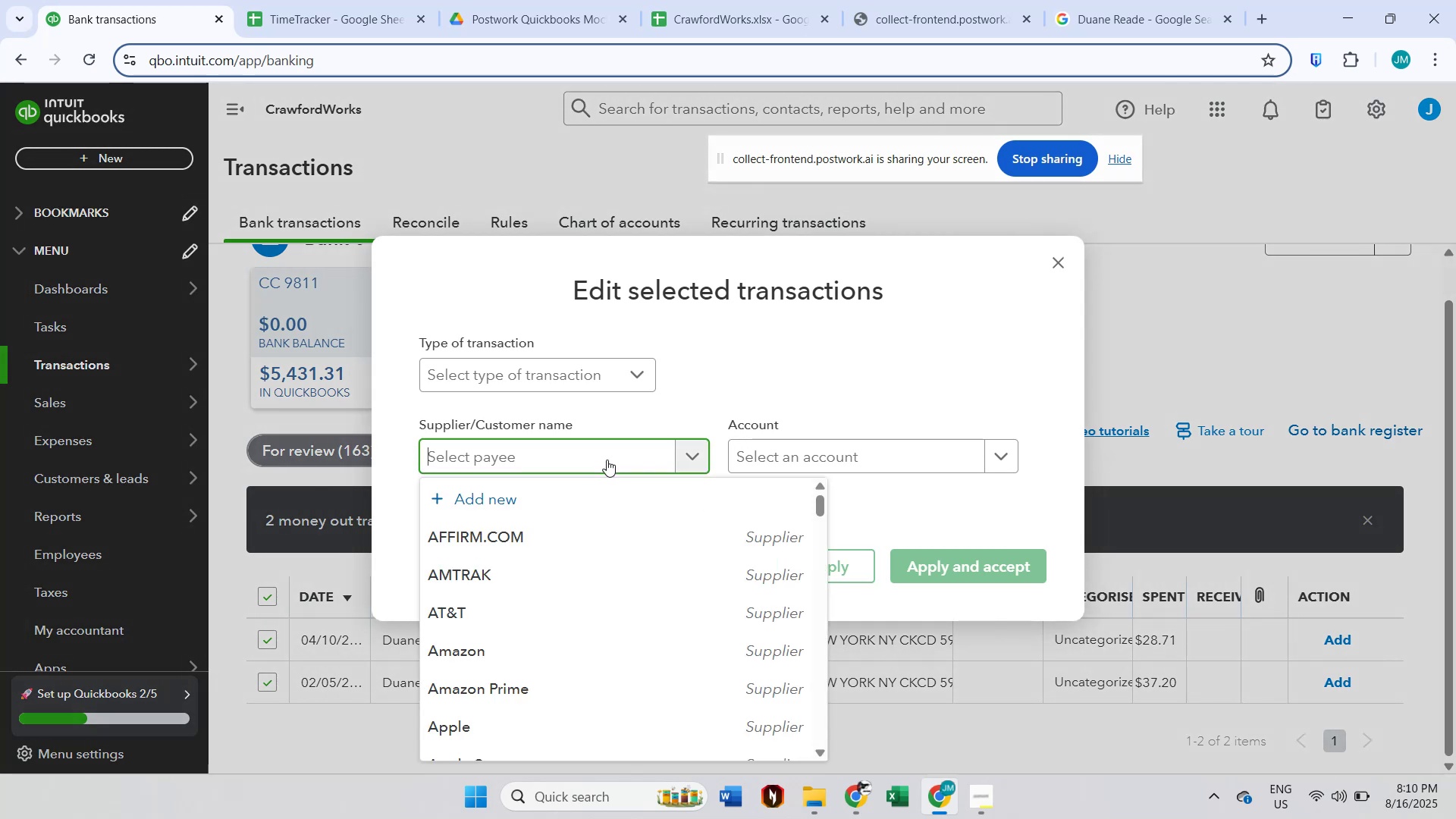 
type(Duane Read)
 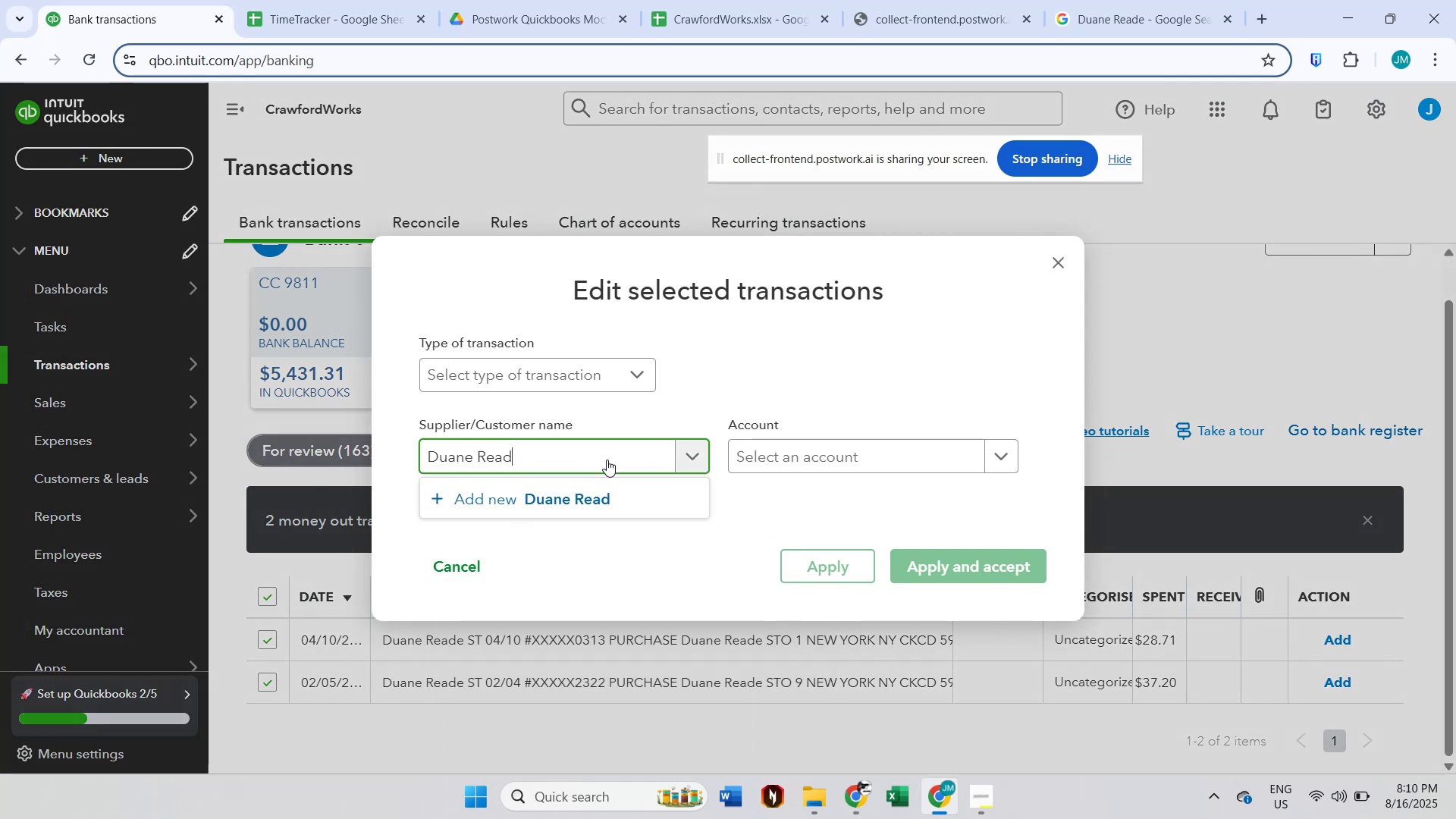 
key(Control+A)
 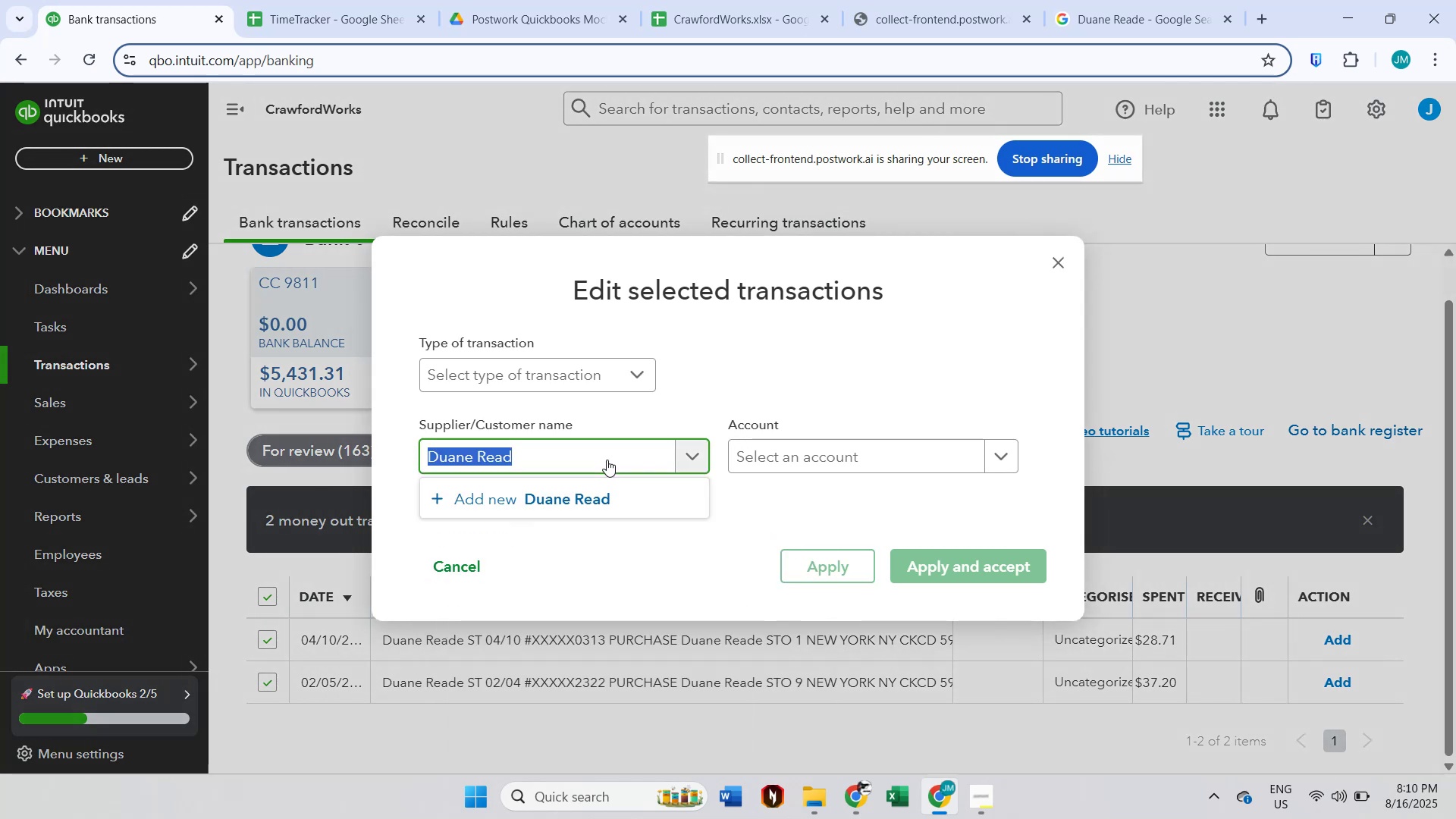 
key(Control+V)
 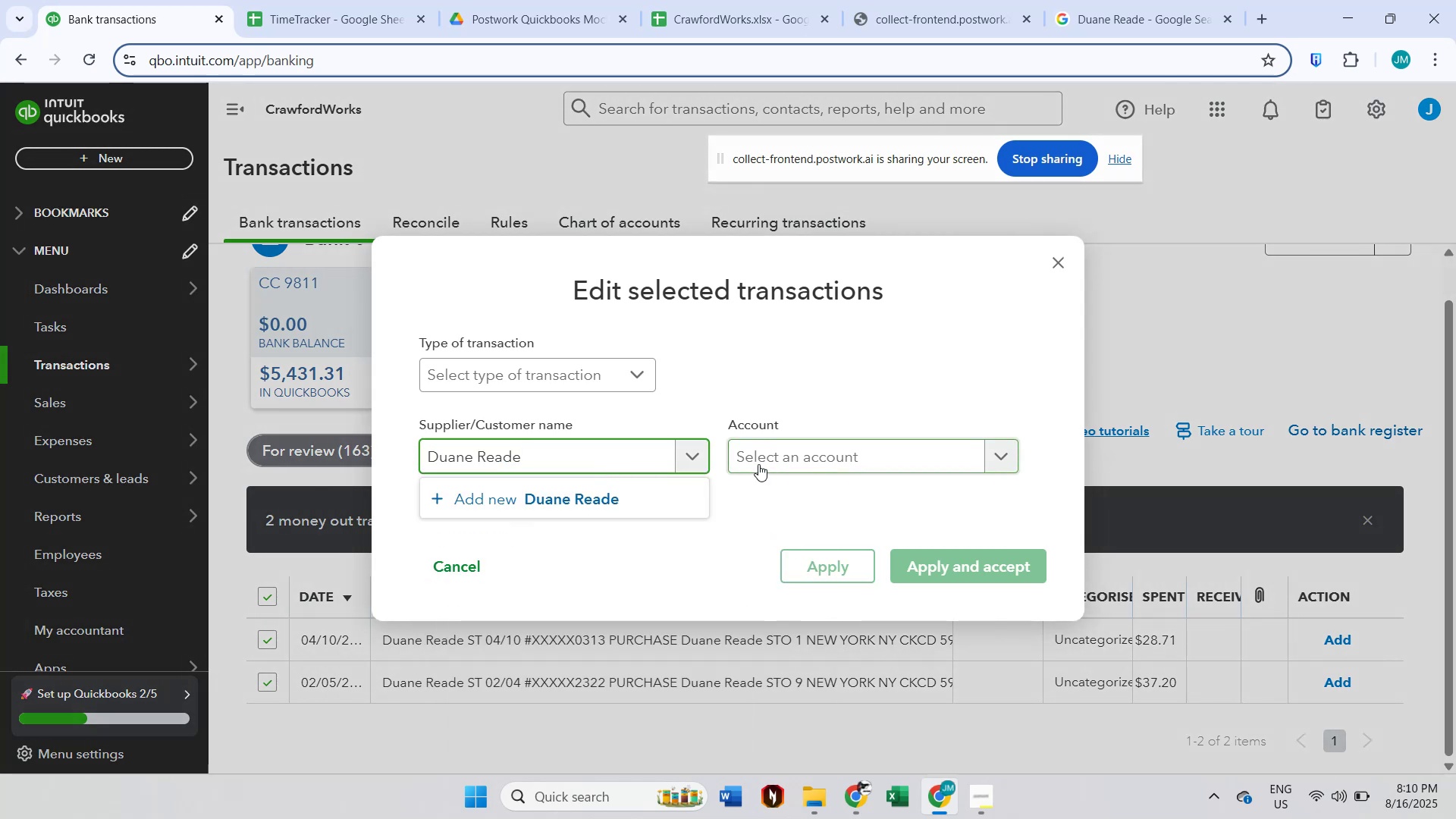 
left_click([666, 502])
 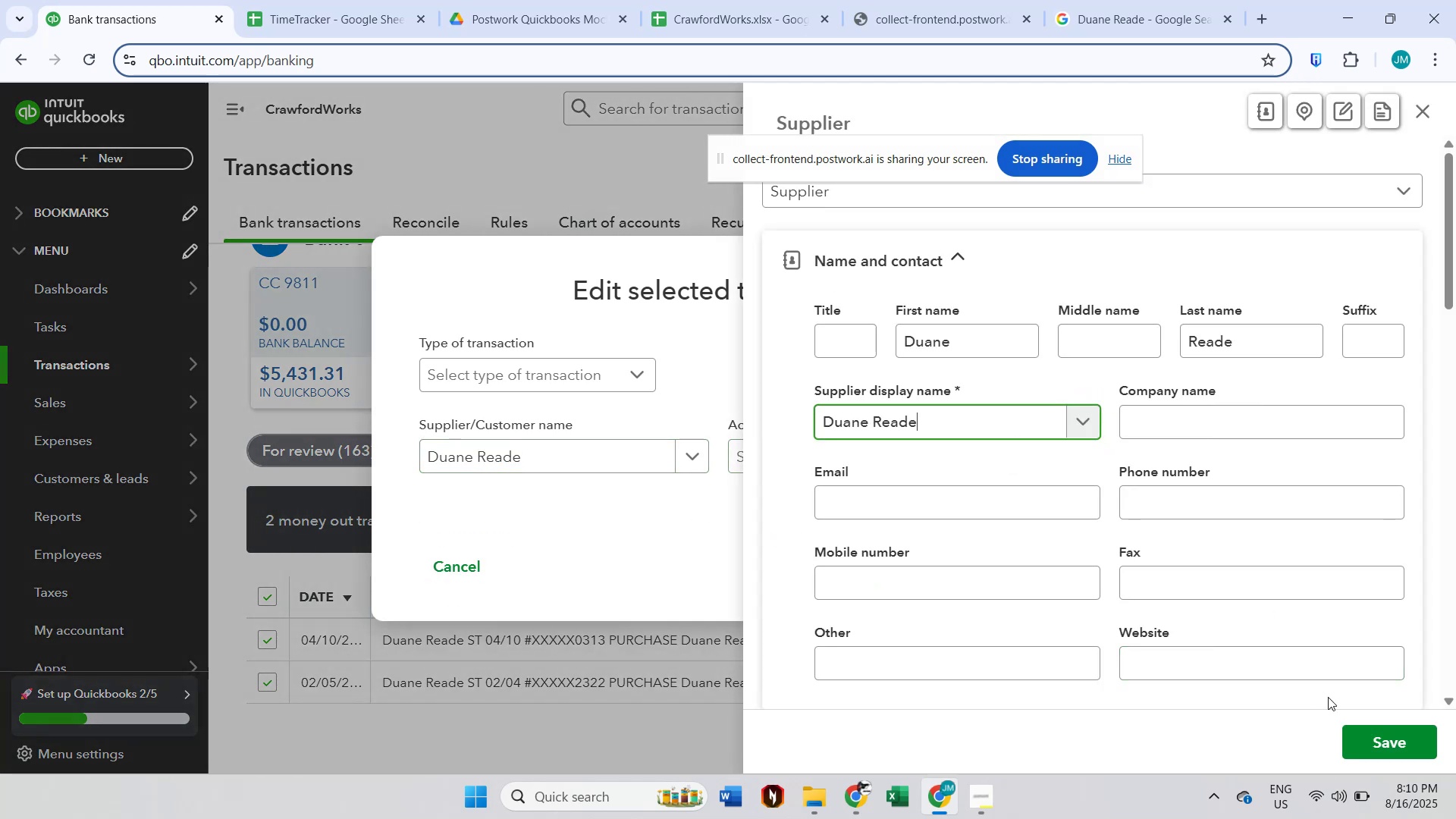 
left_click([1358, 737])
 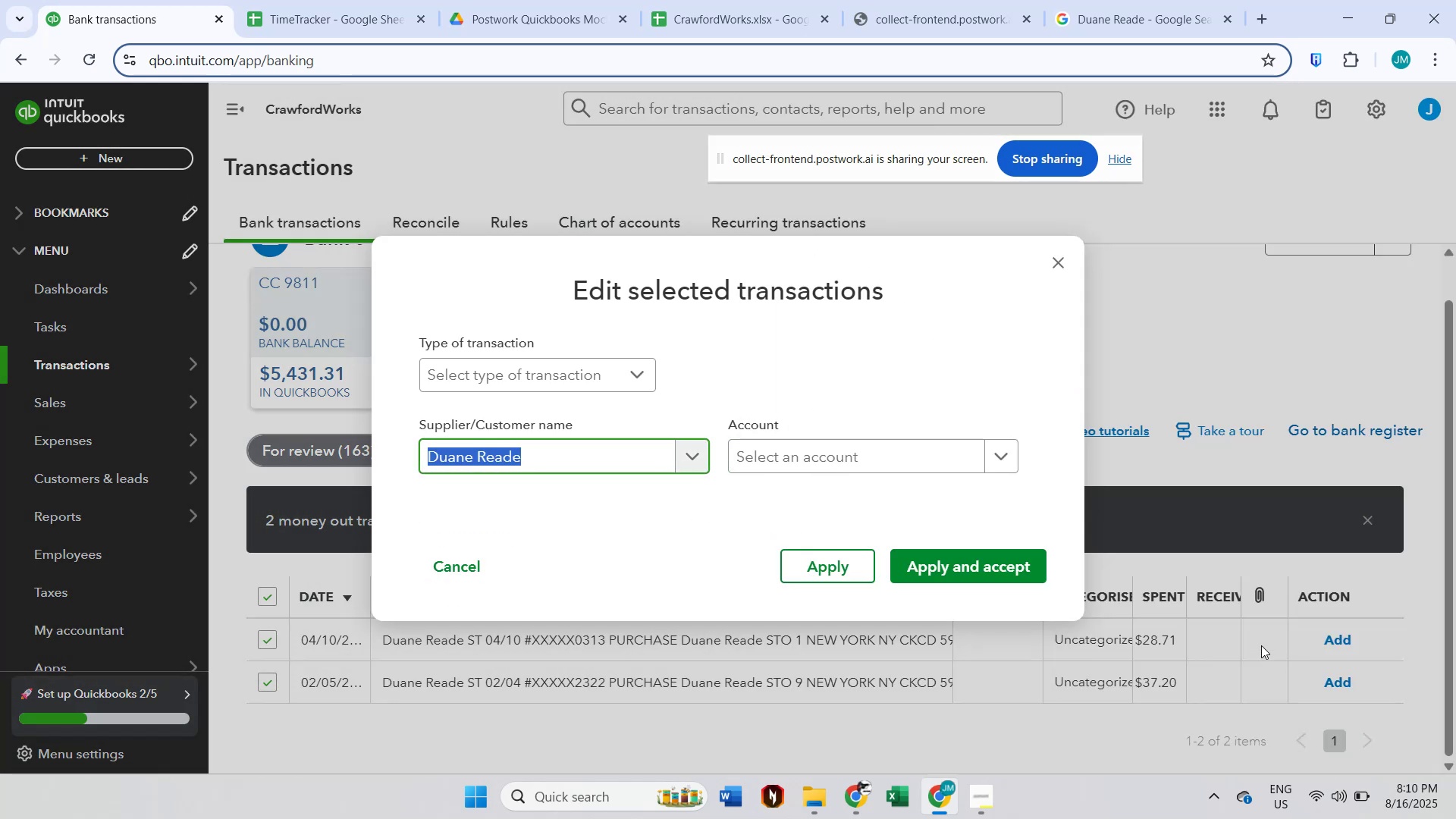 
left_click([901, 460])
 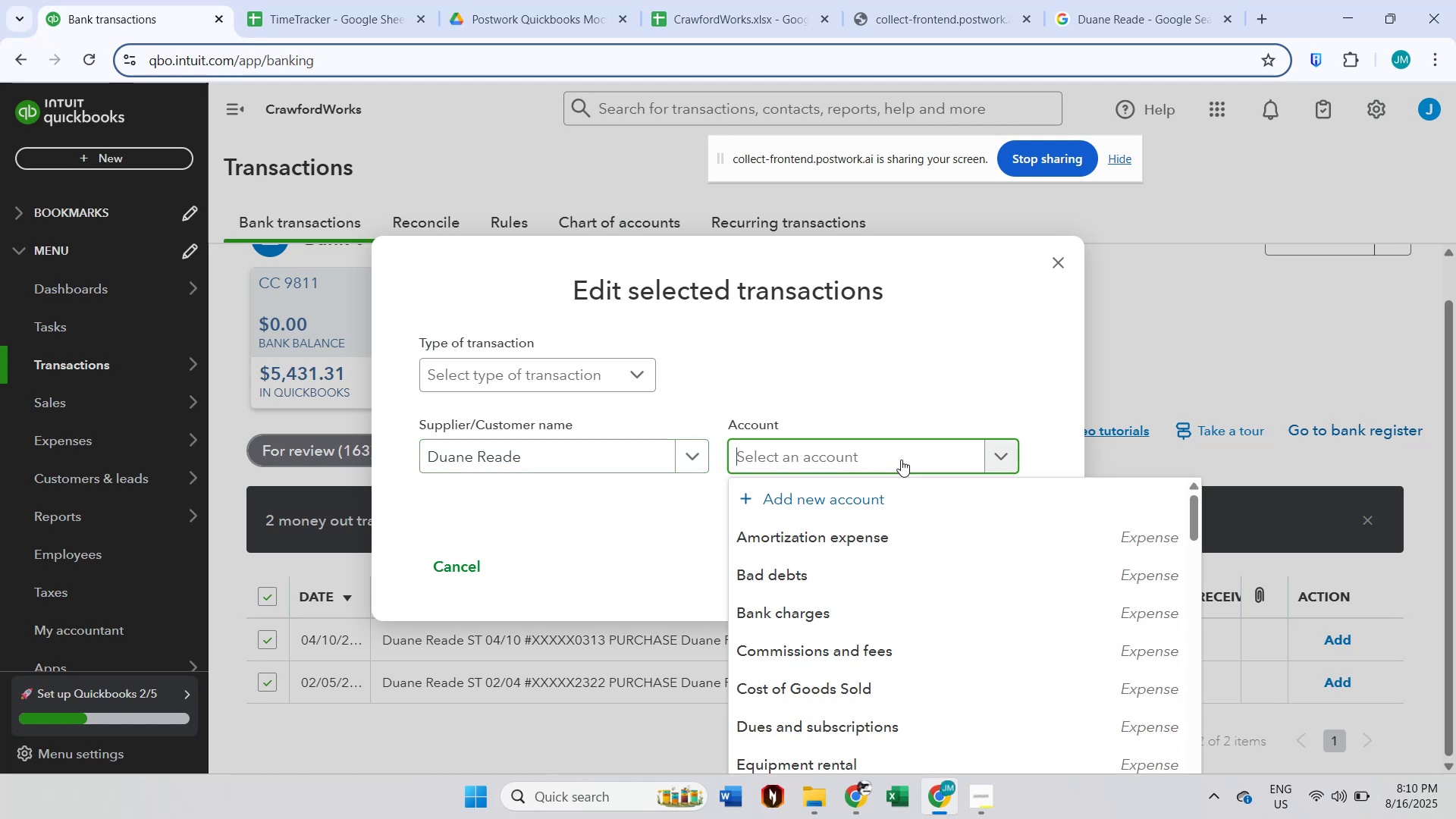 
type(medica)
 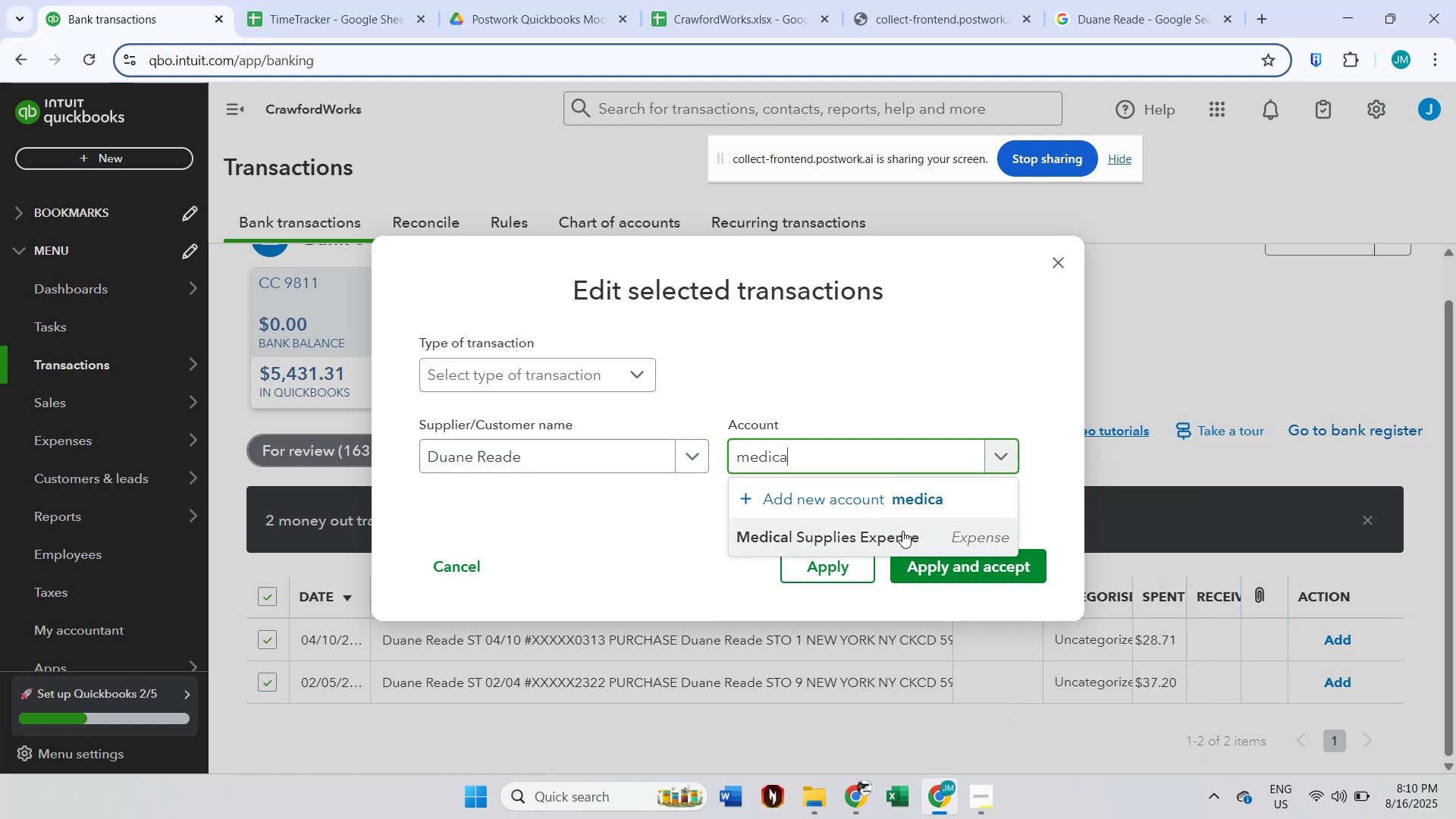 
double_click([940, 567])
 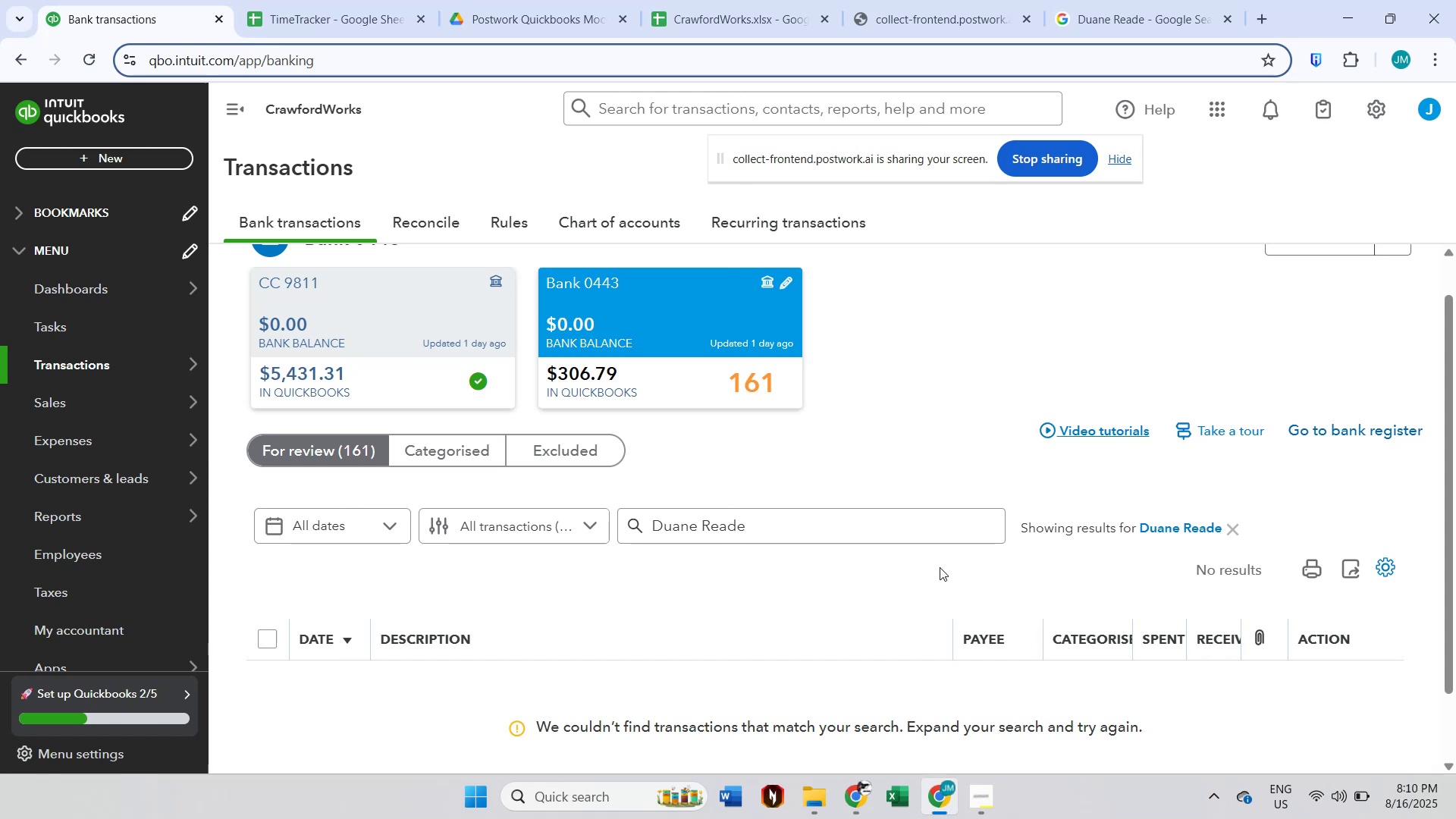 
wait(19.49)
 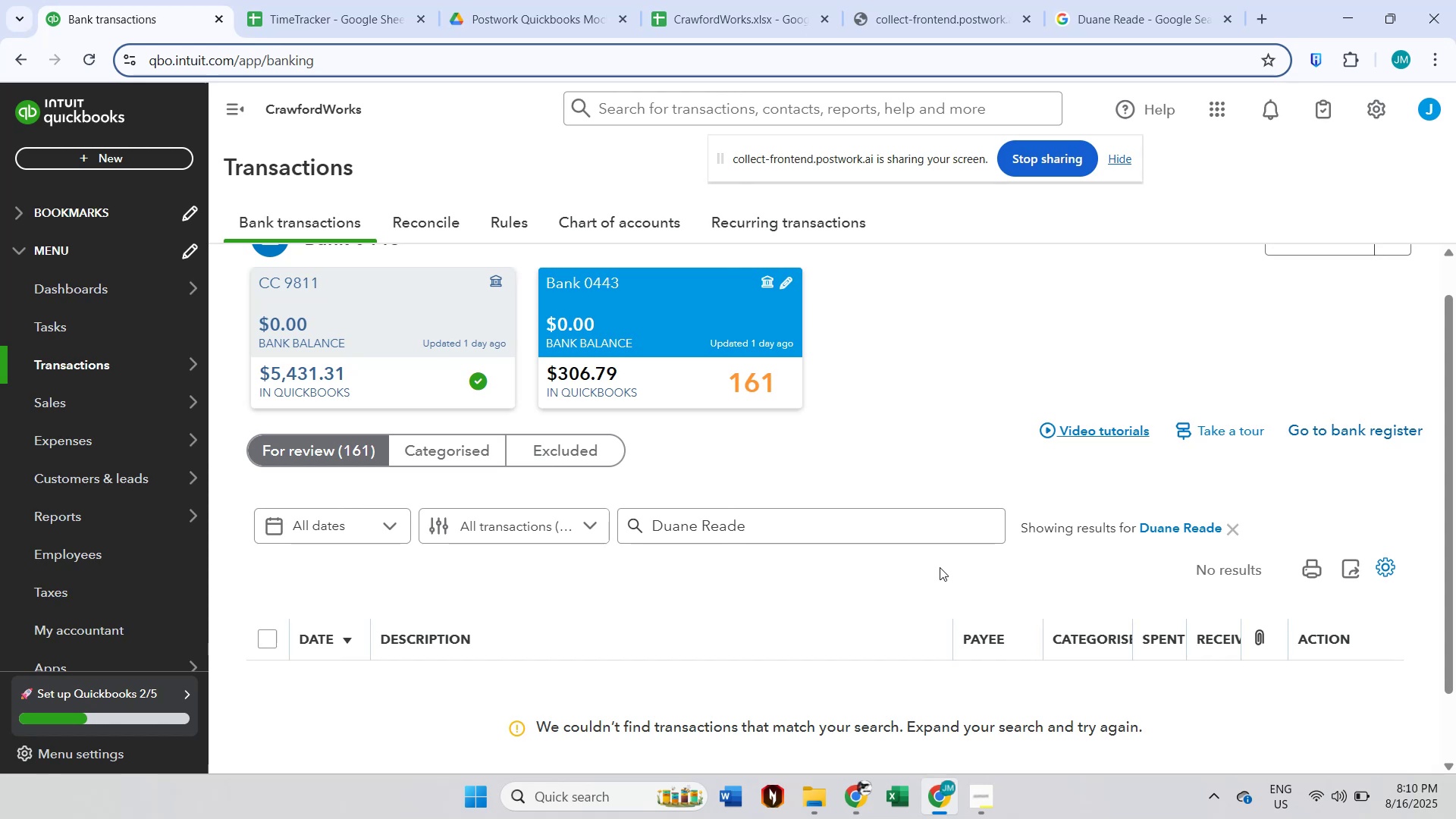 
scroll: coordinate [853, 582], scroll_direction: down, amount: 1.0
 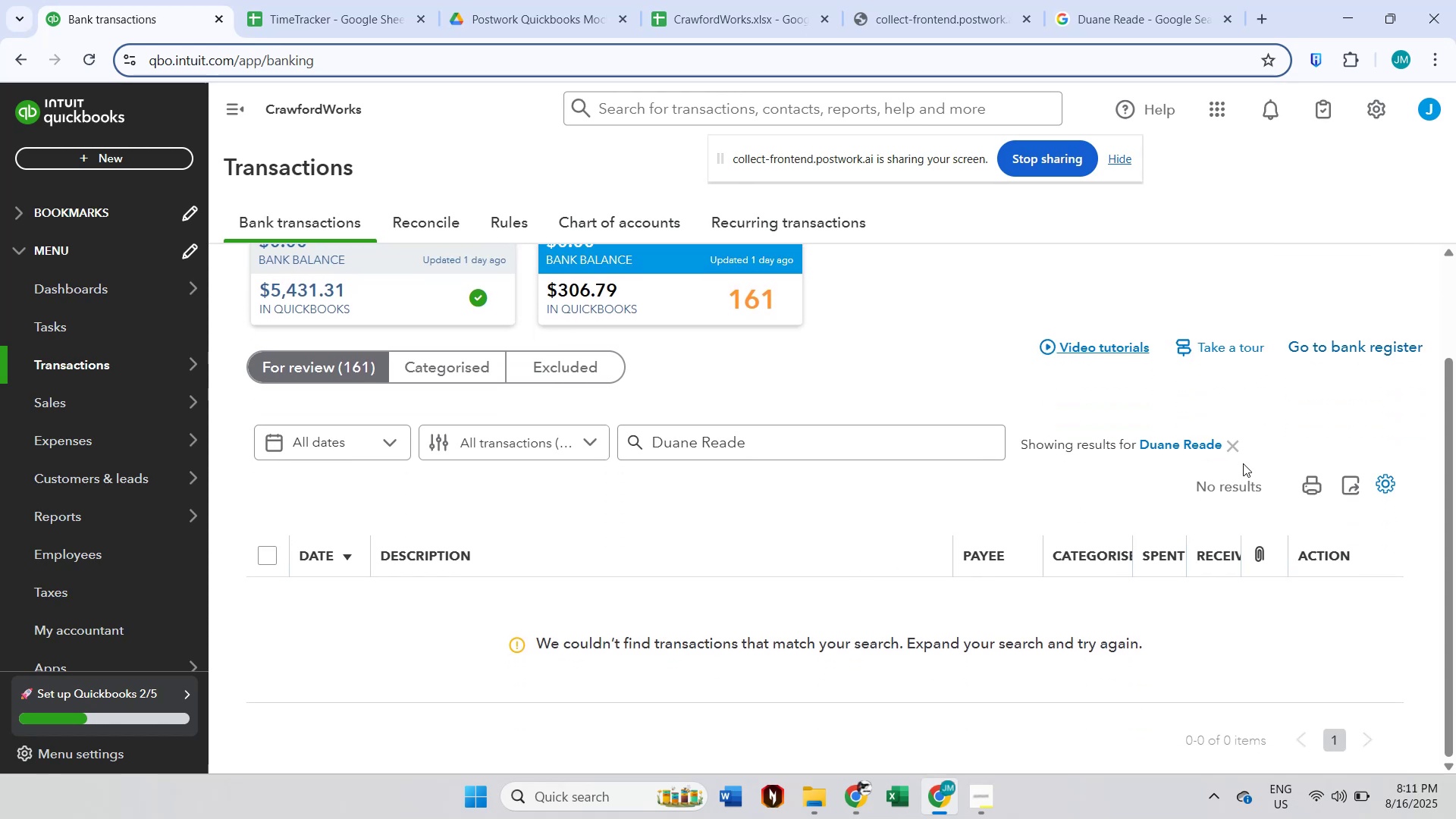 
left_click([1235, 447])
 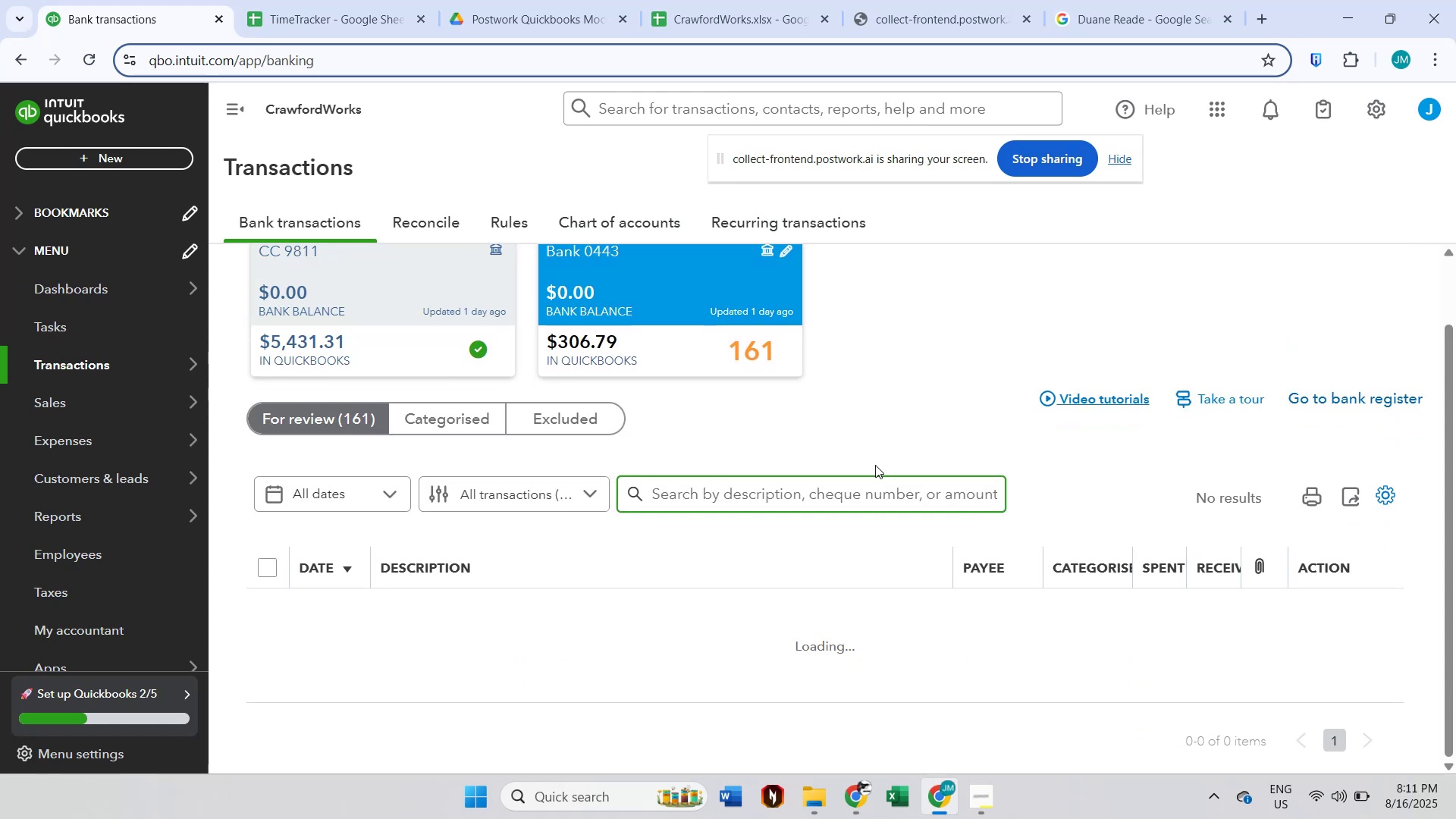 
scroll: coordinate [855, 472], scroll_direction: down, amount: 2.0
 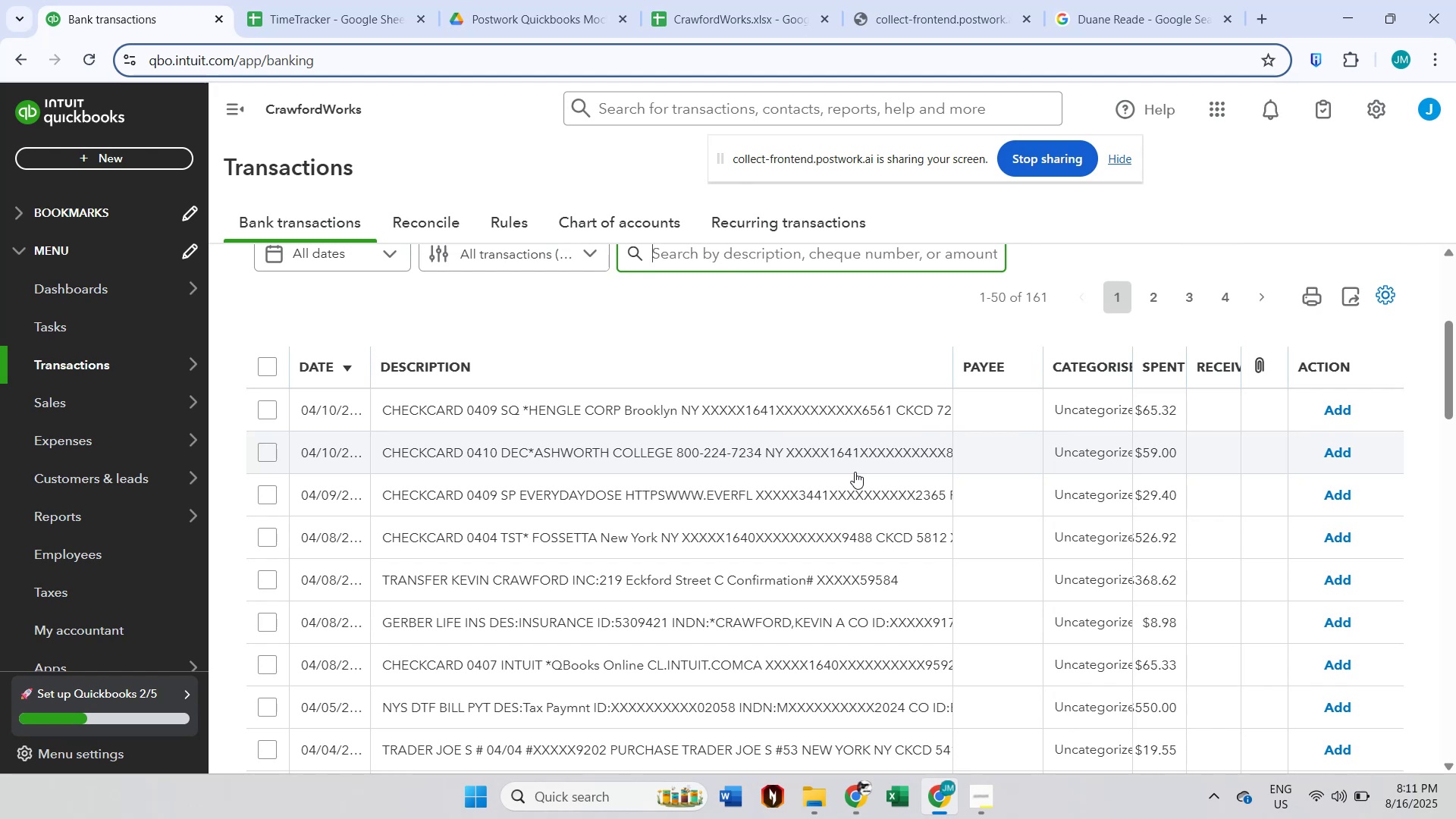 
wait(6.49)
 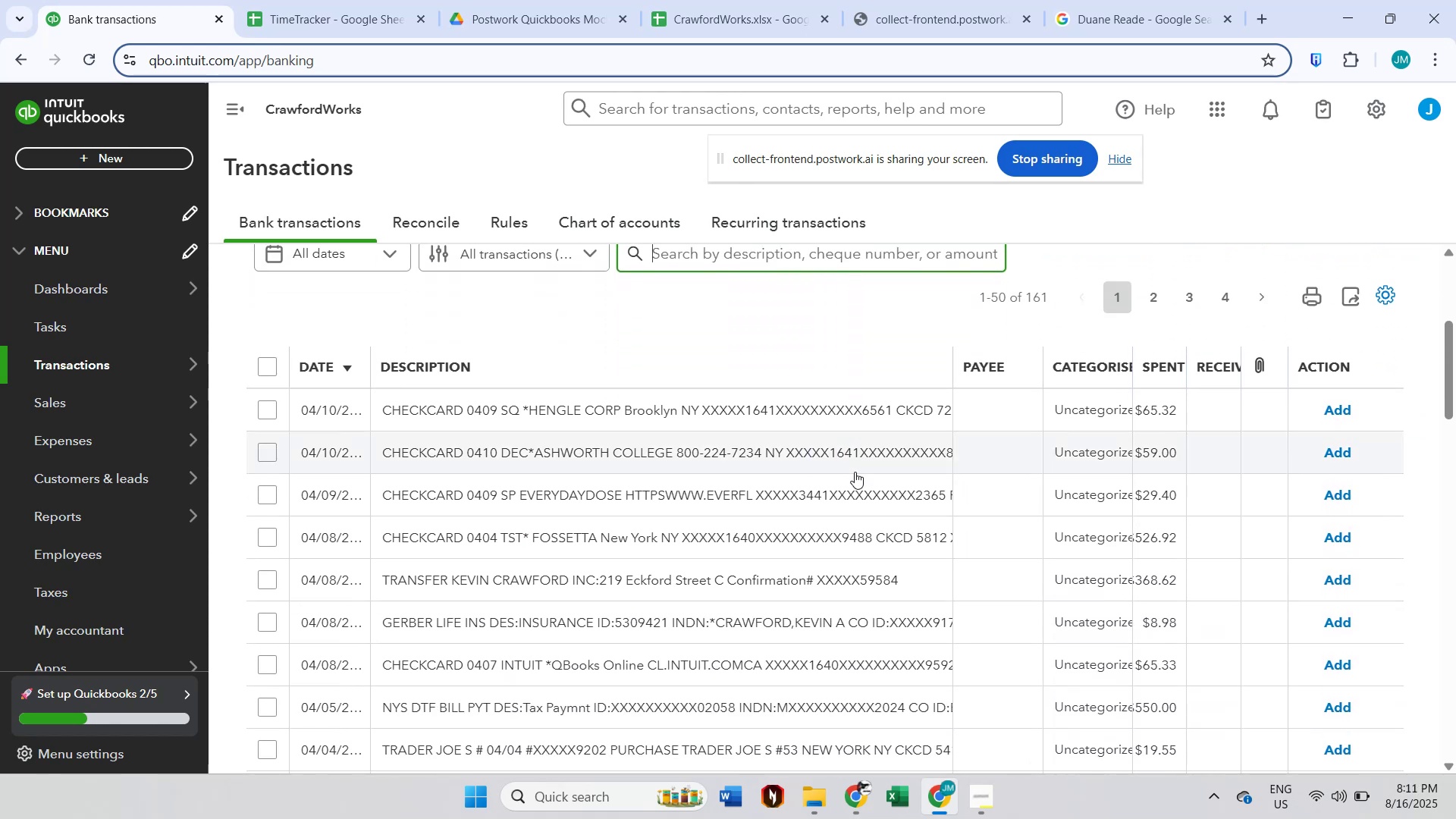 
left_click([818, 256])
 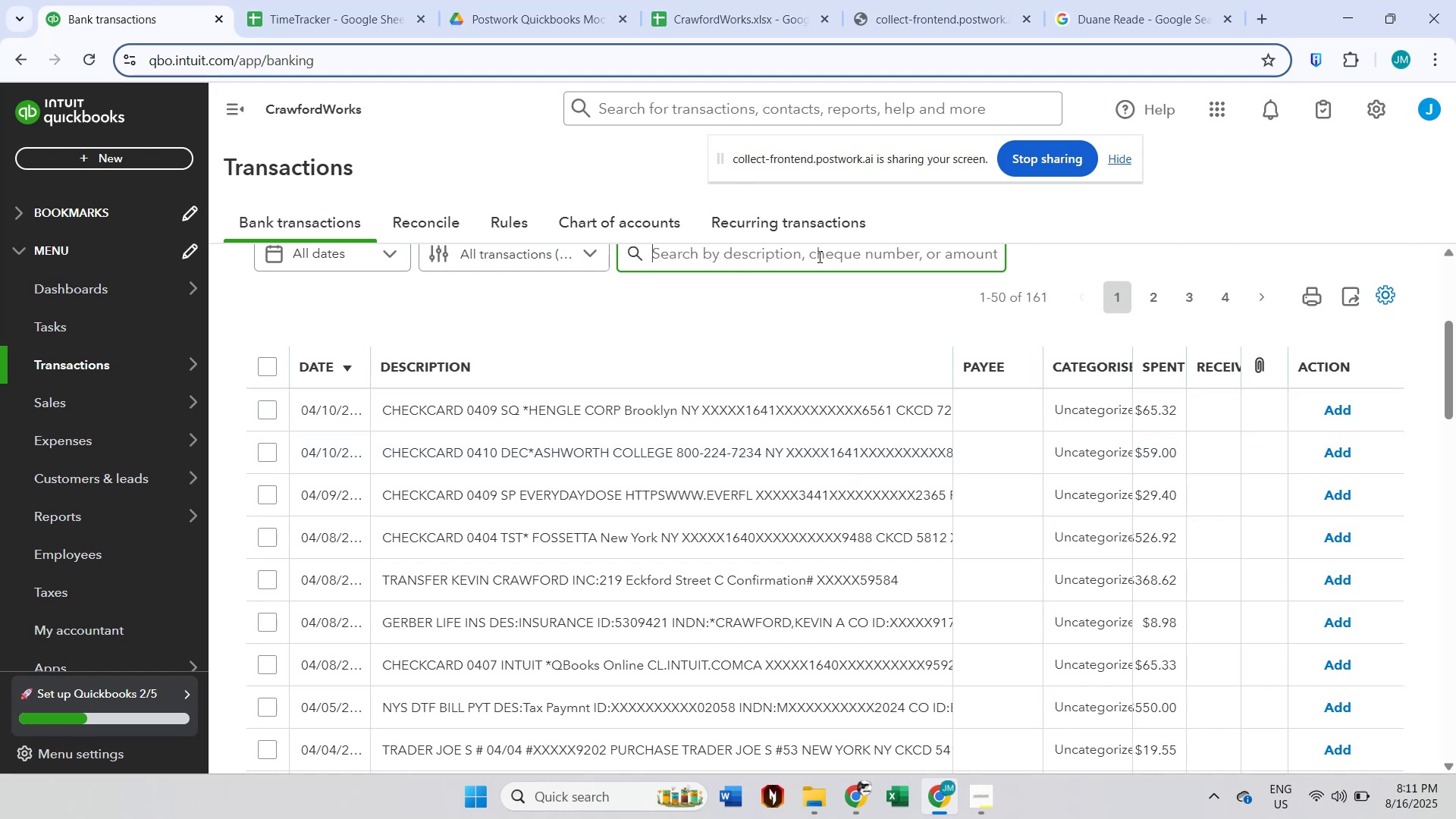 
type(qbooo)
key(Backspace)
type(k)
 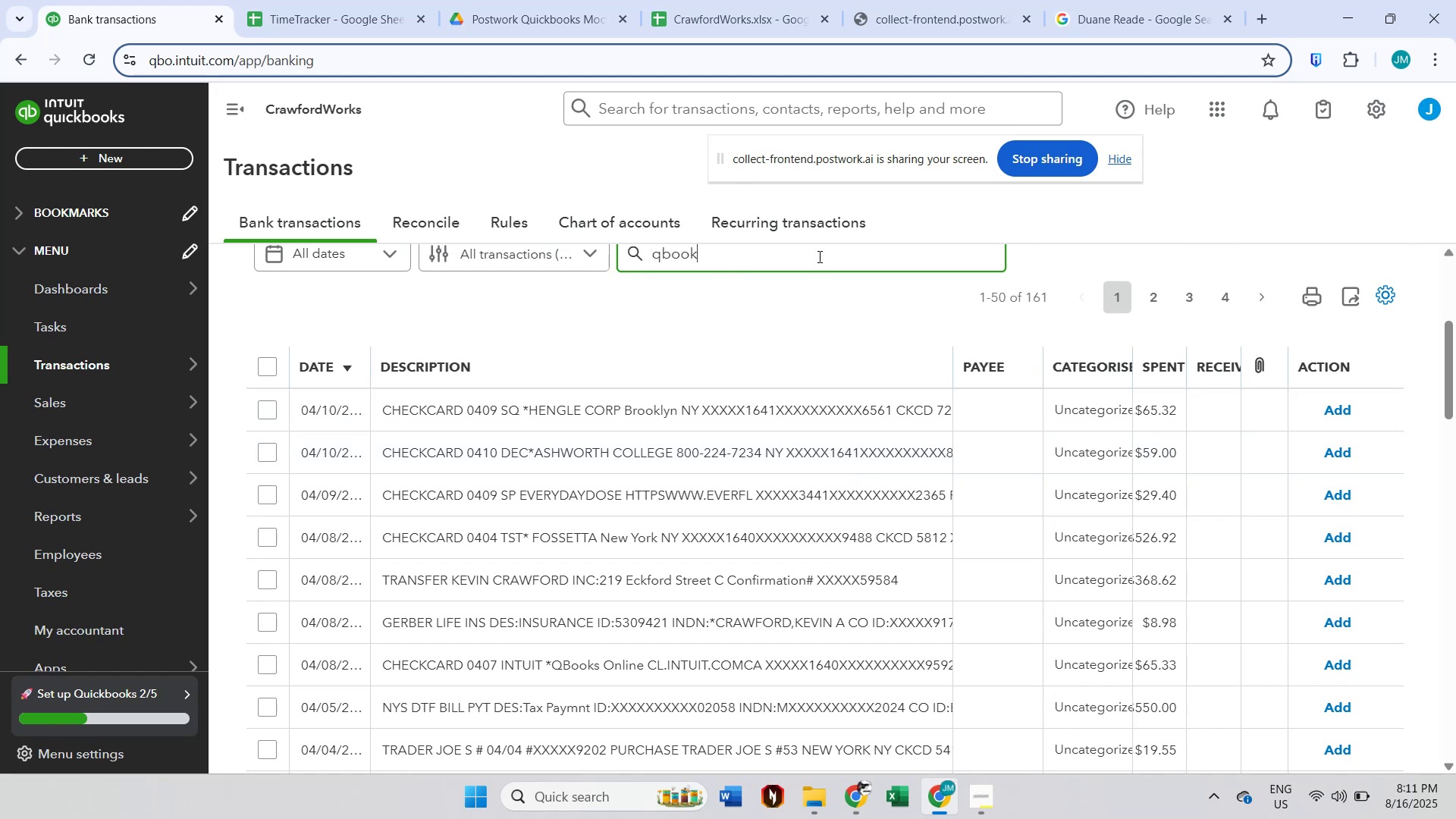 
key(Enter)
 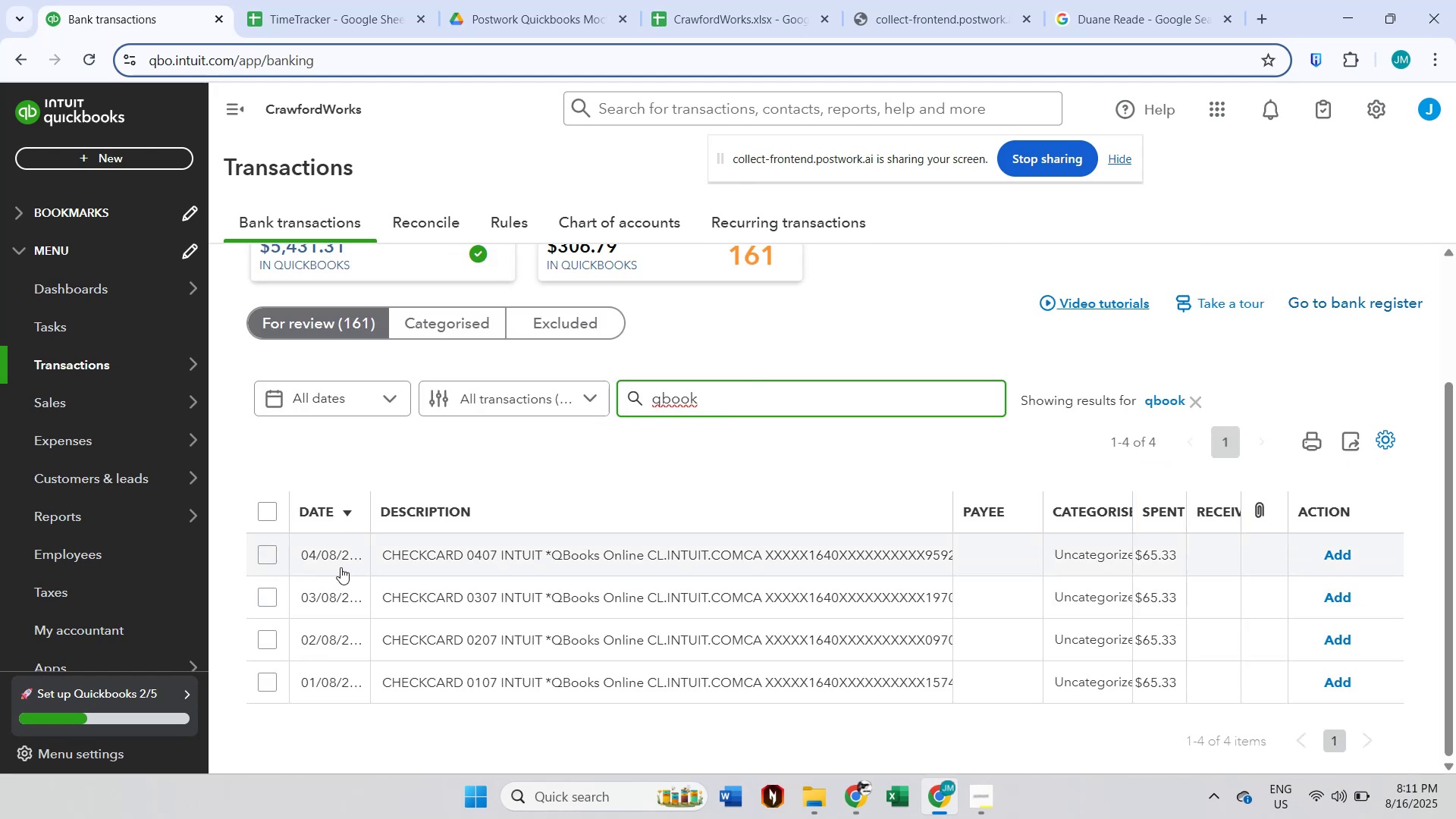 
left_click([269, 502])
 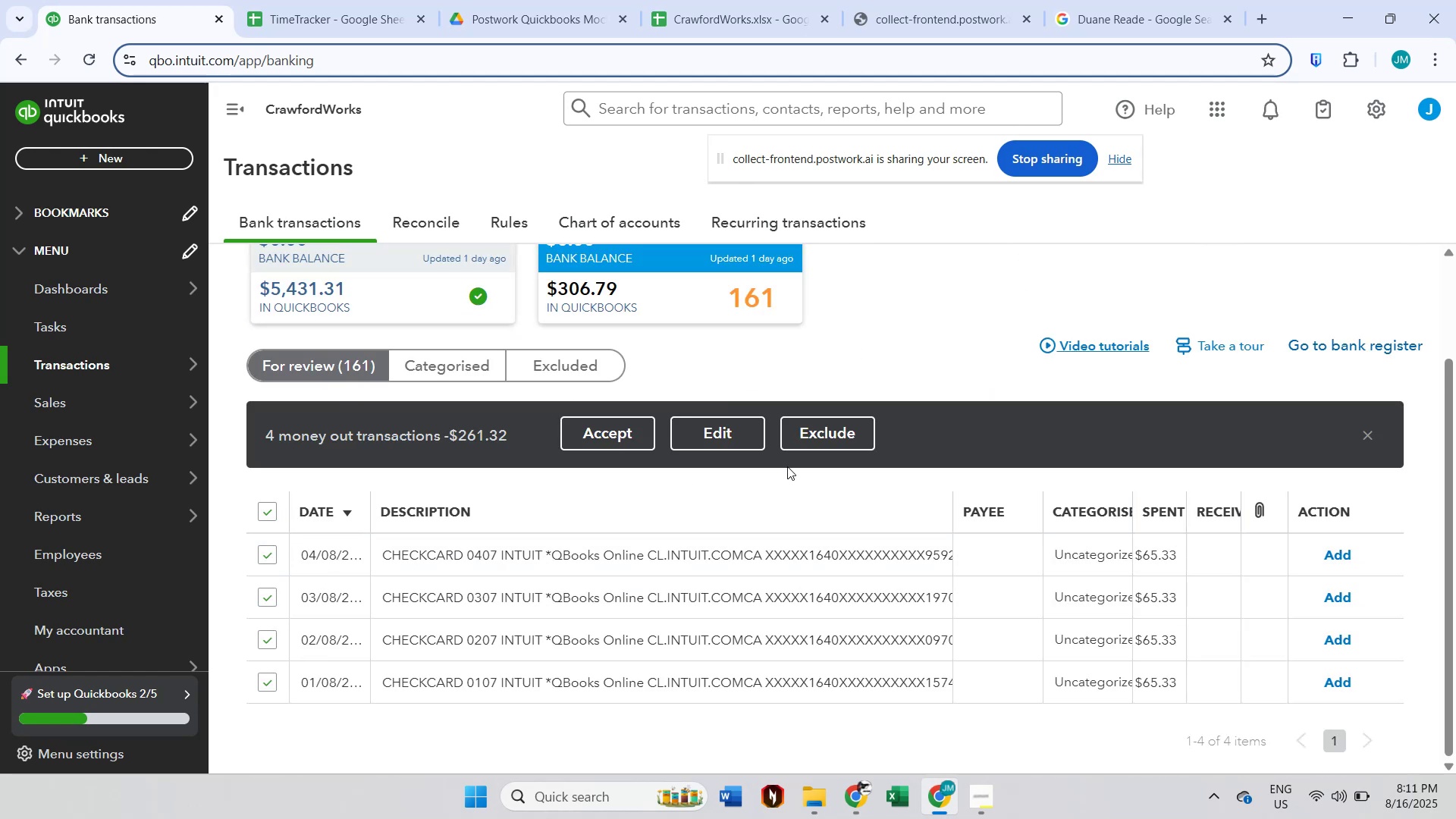 
left_click([744, 441])
 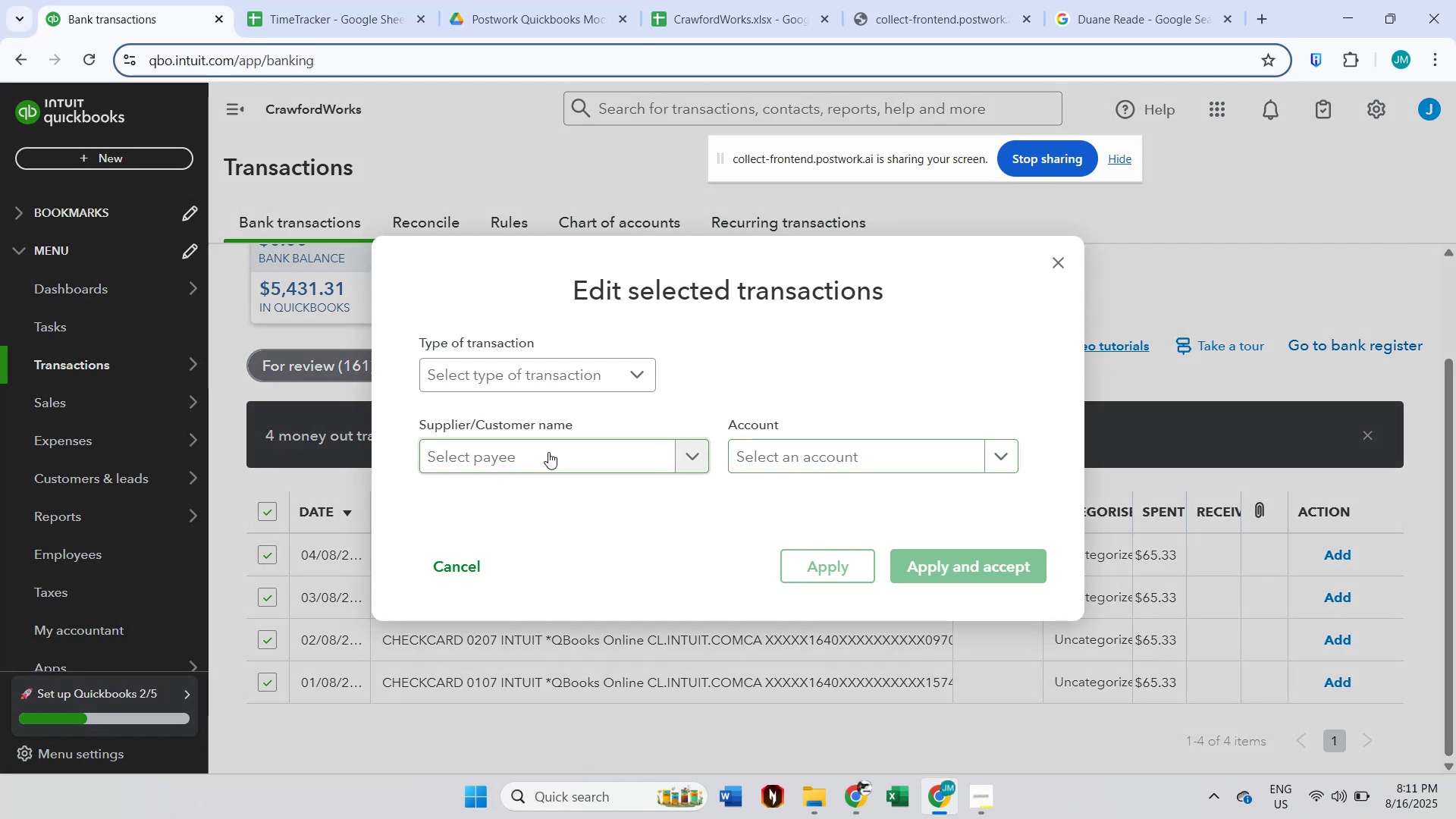 
left_click([548, 452])
 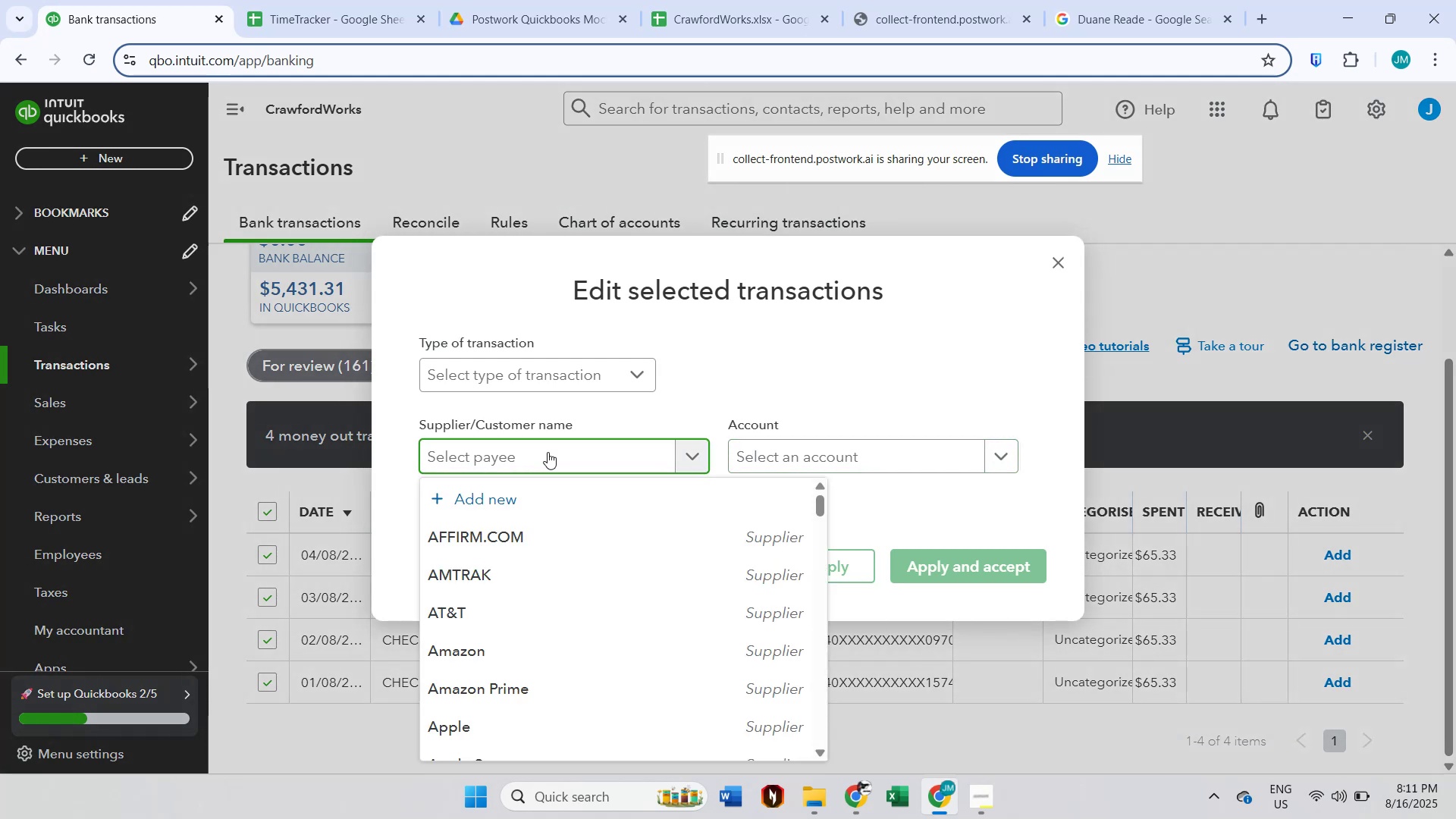 
type(qui)
key(Backspace)
key(Backspace)
key(Backspace)
key(Backspace)
key(Backspace)
type(Intu)
 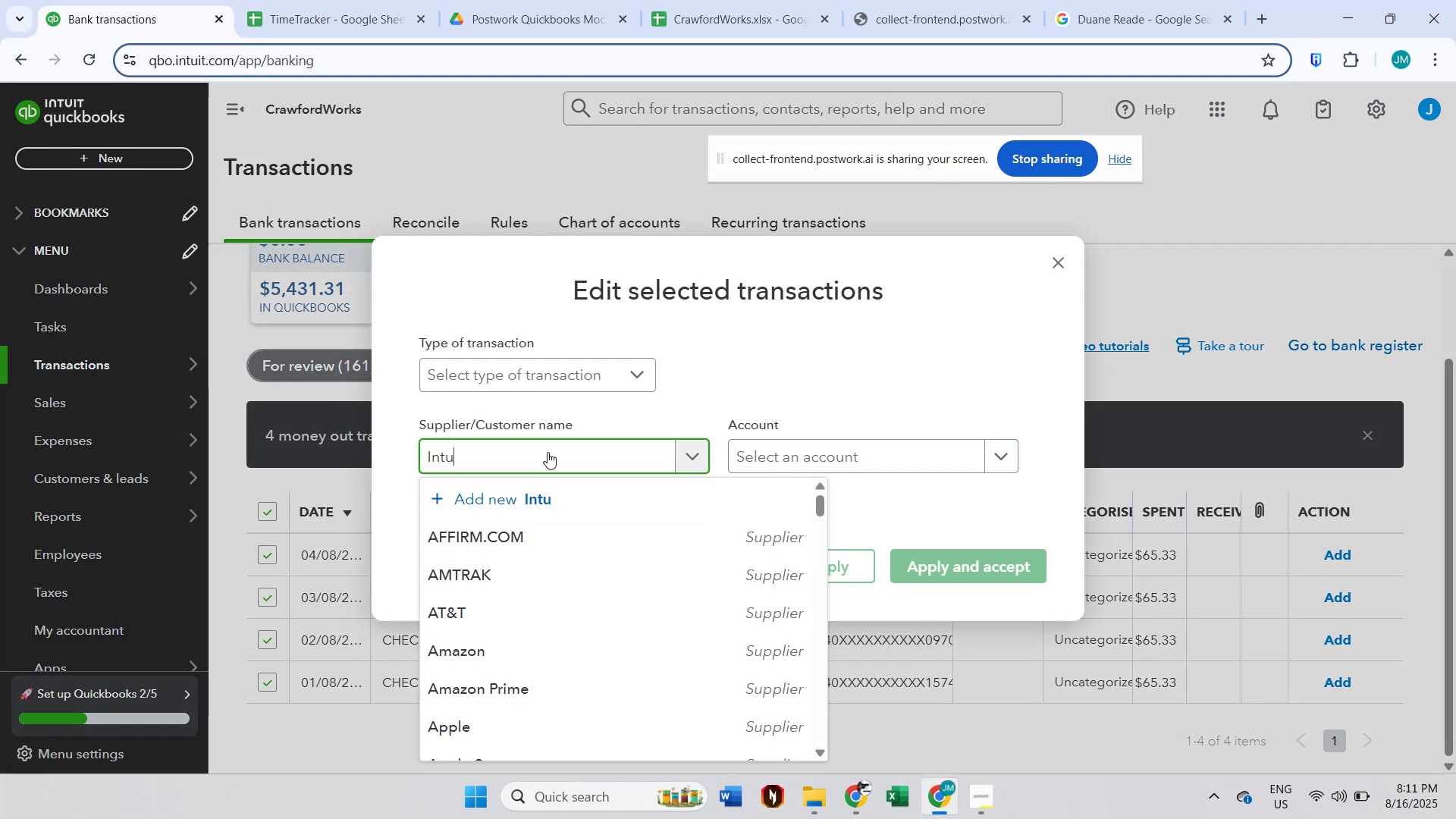 
left_click([538, 532])
 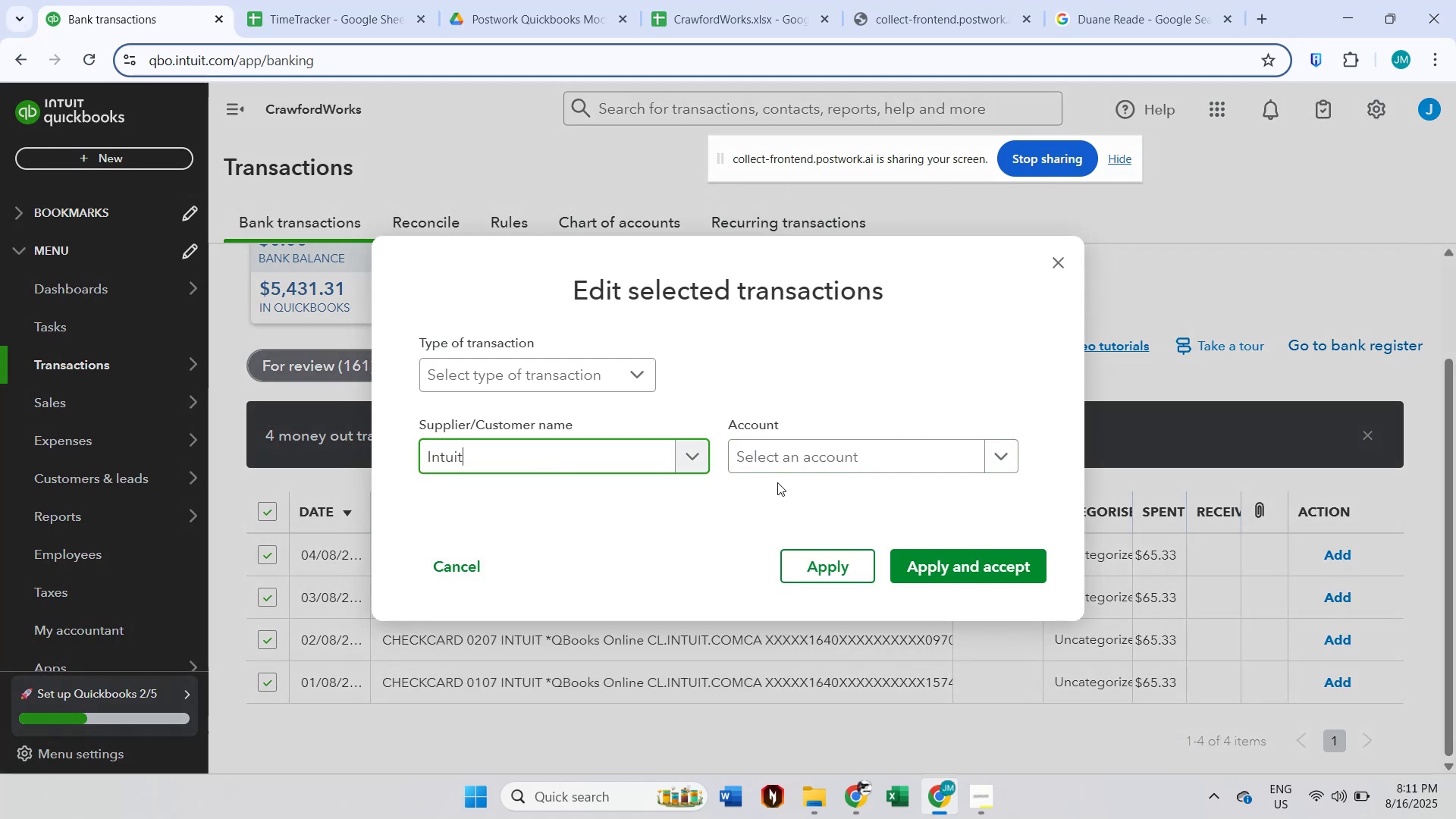 
left_click([800, 458])
 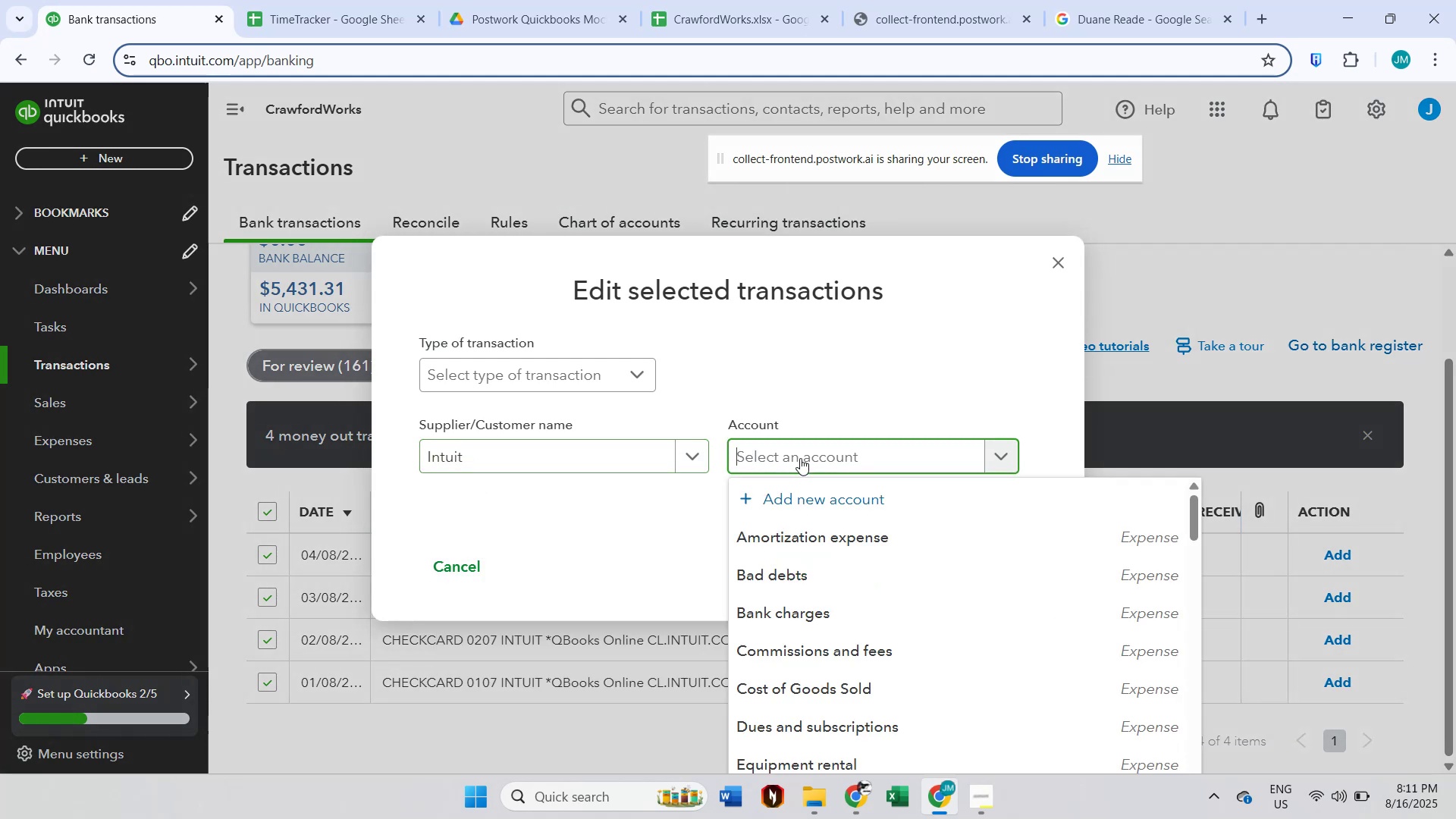 
type(dues)
 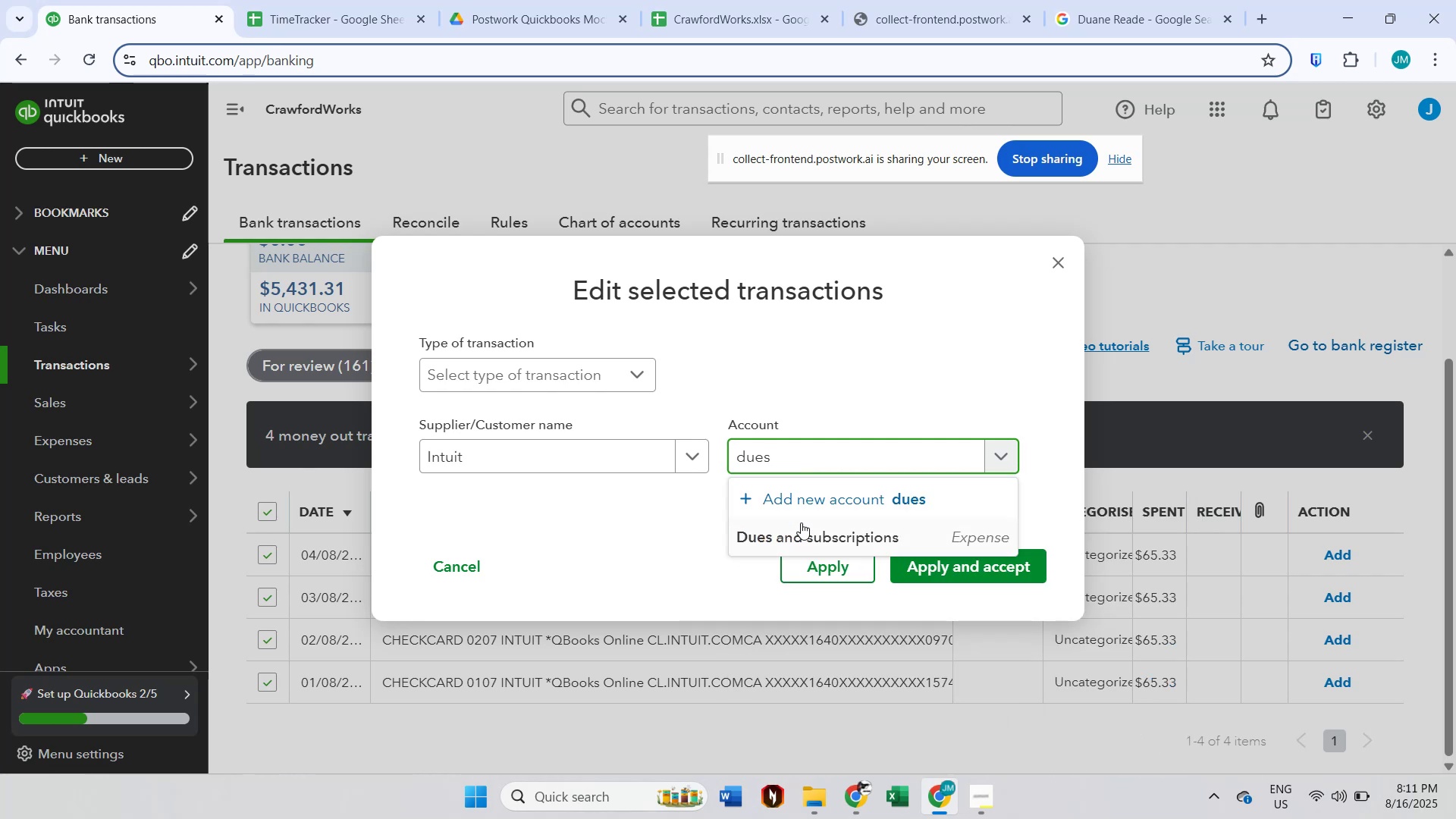 
left_click([800, 529])
 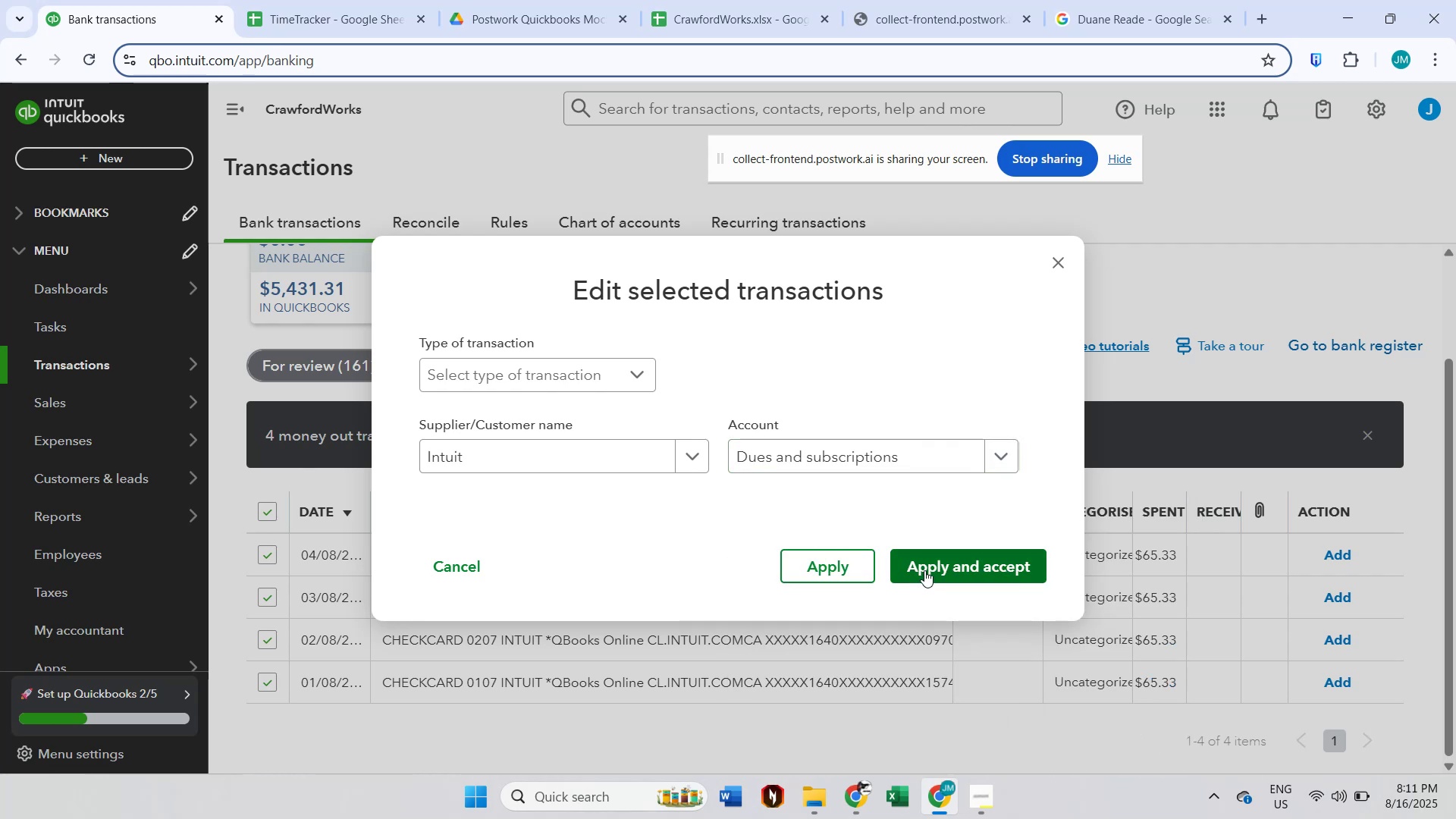 
left_click([924, 570])
 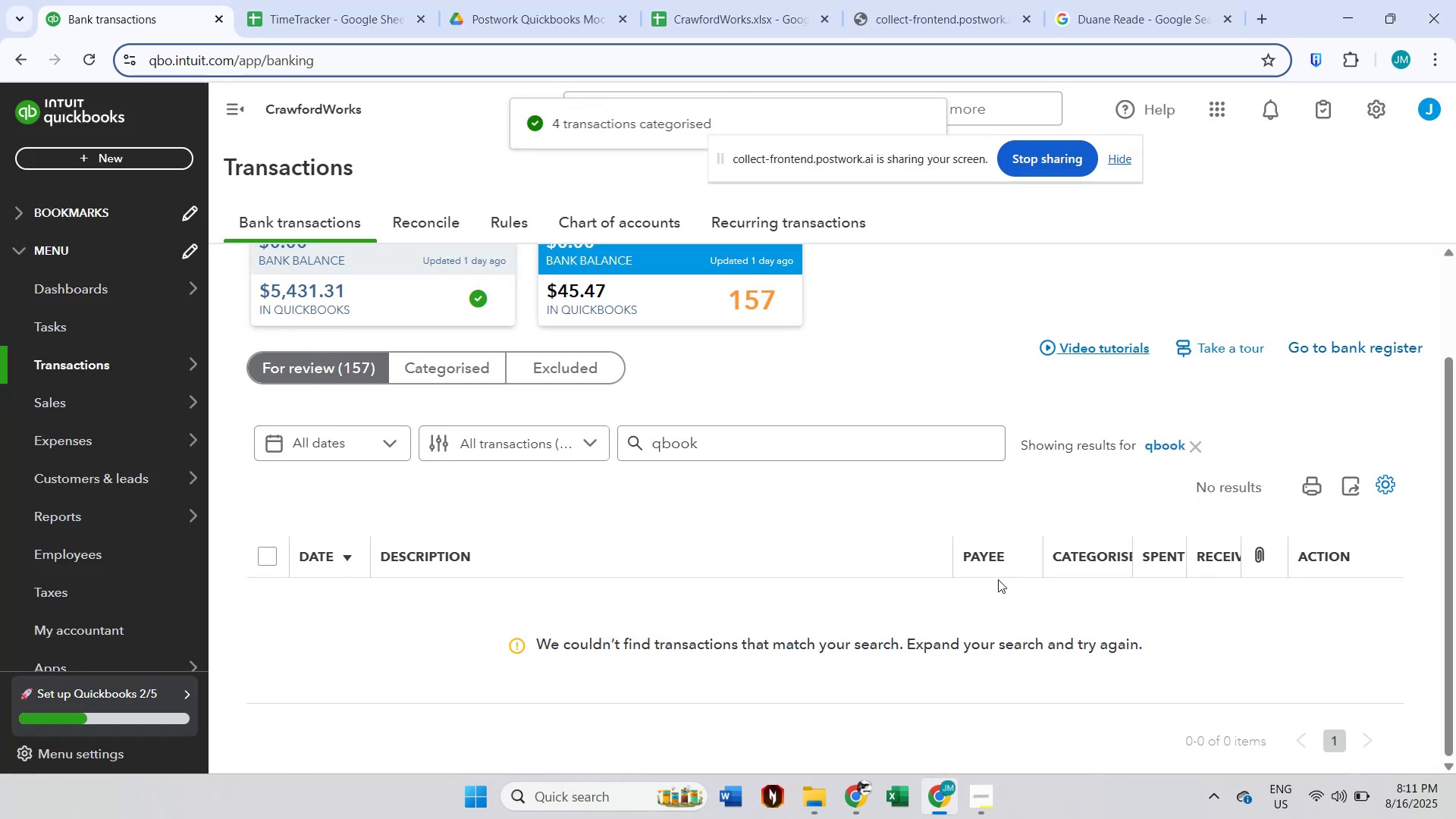 
left_click([1197, 450])
 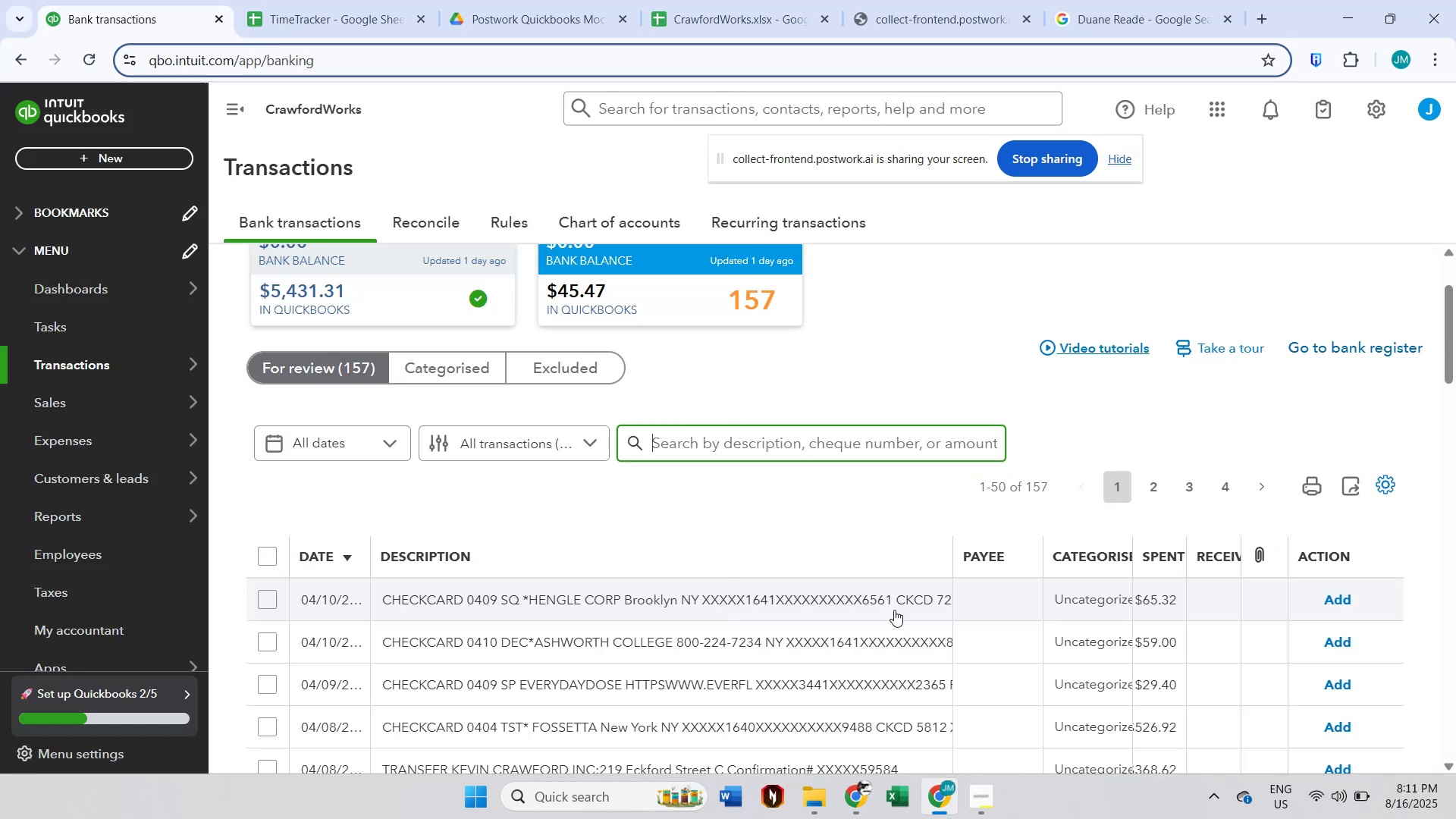 
scroll: coordinate [894, 610], scroll_direction: down, amount: 1.0
 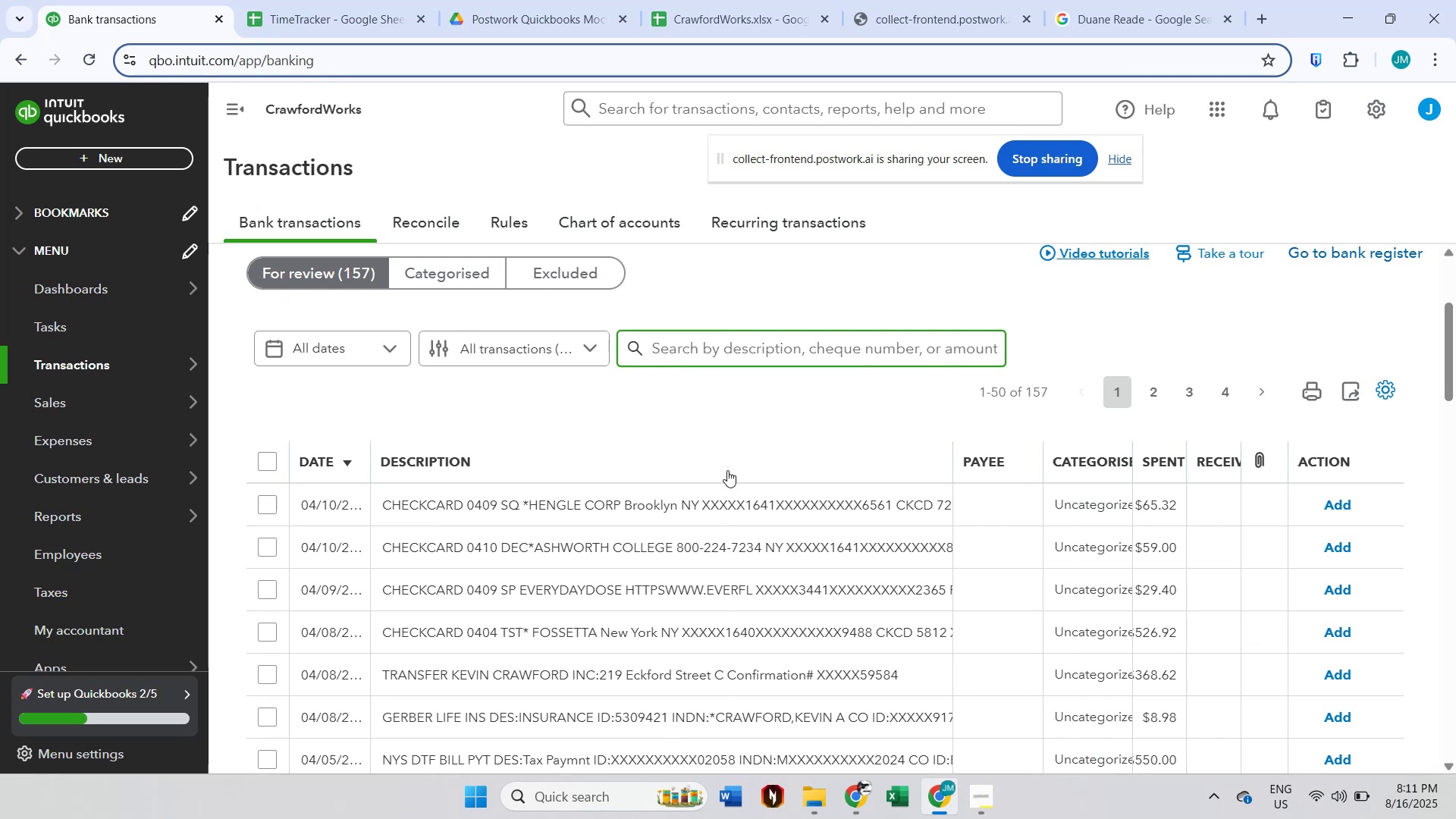 
wait(5.69)
 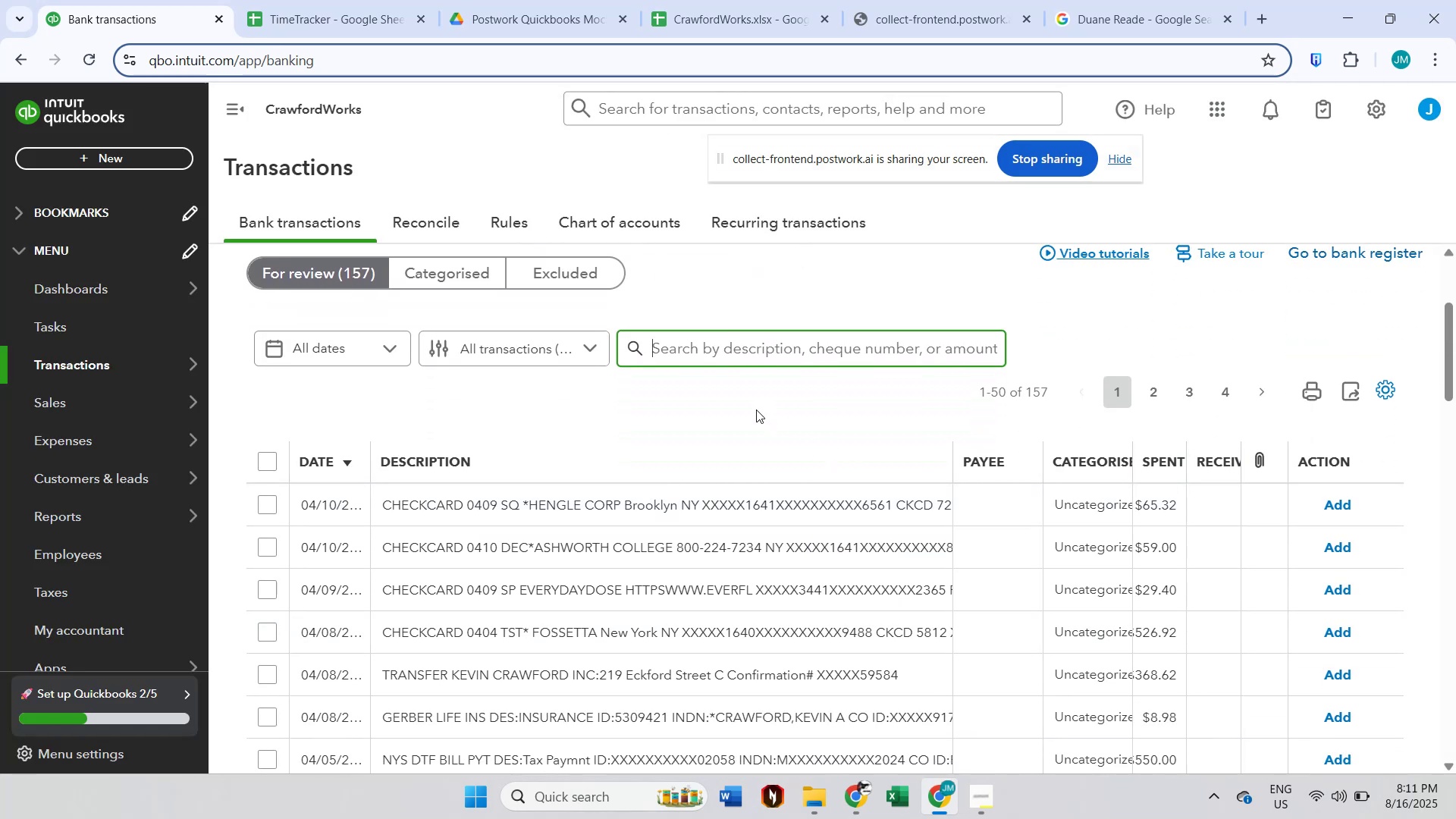 
left_click([673, 537])
 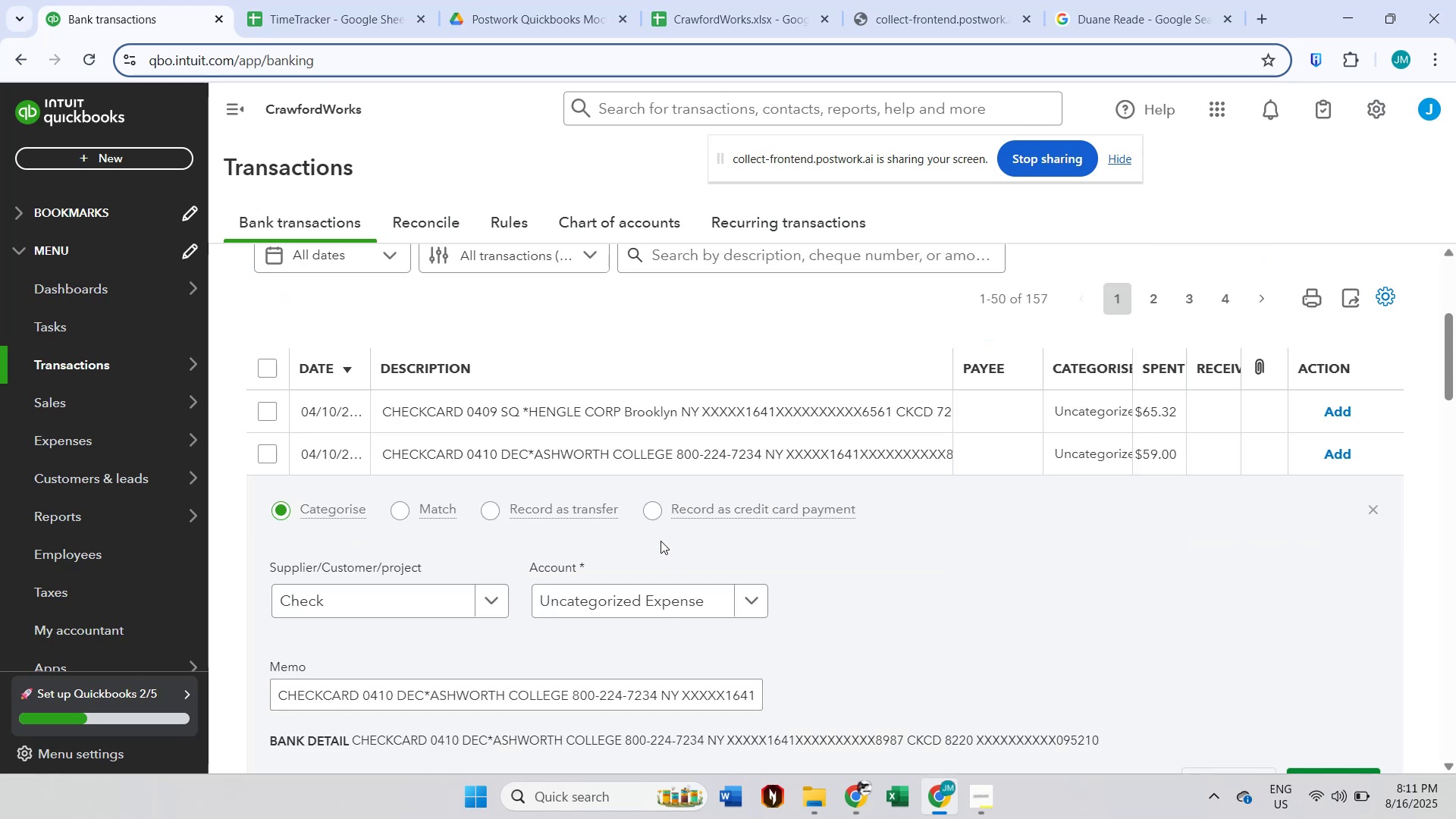 
scroll: coordinate [633, 562], scroll_direction: down, amount: 1.0
 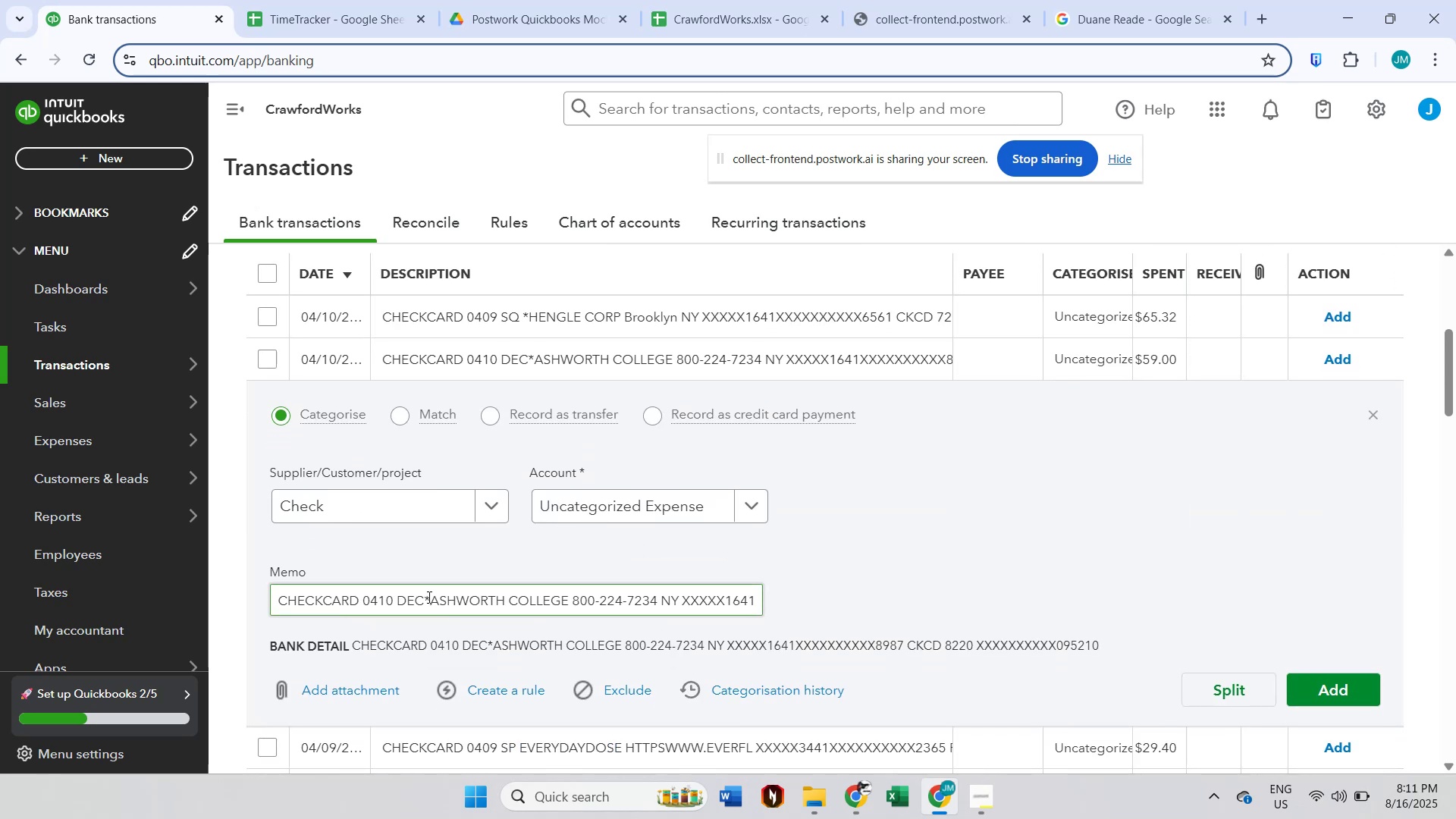 
left_click_drag(start_coordinate=[430, 598], to_coordinate=[565, 601])
 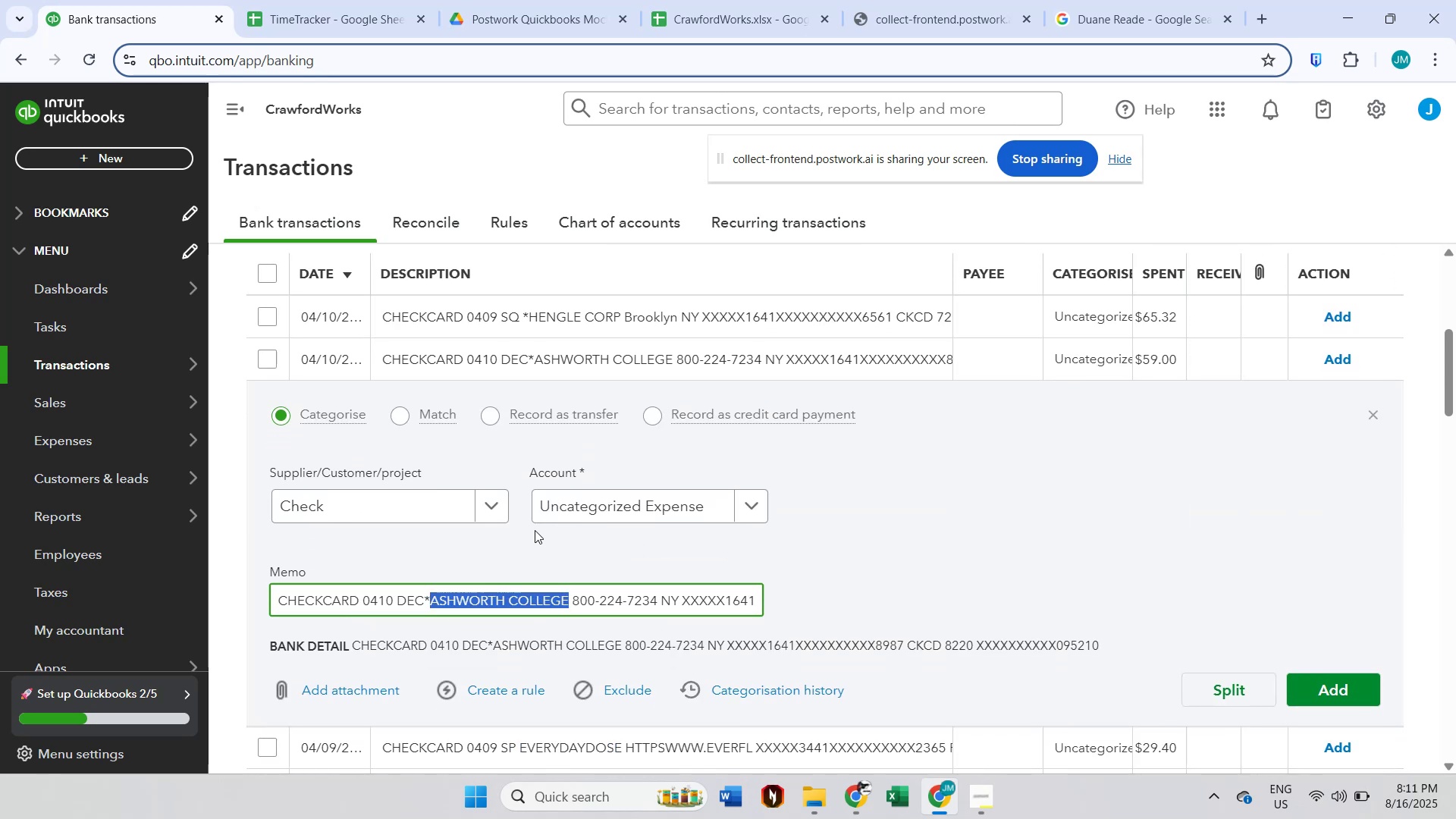 
key(Control+ControlLeft)
 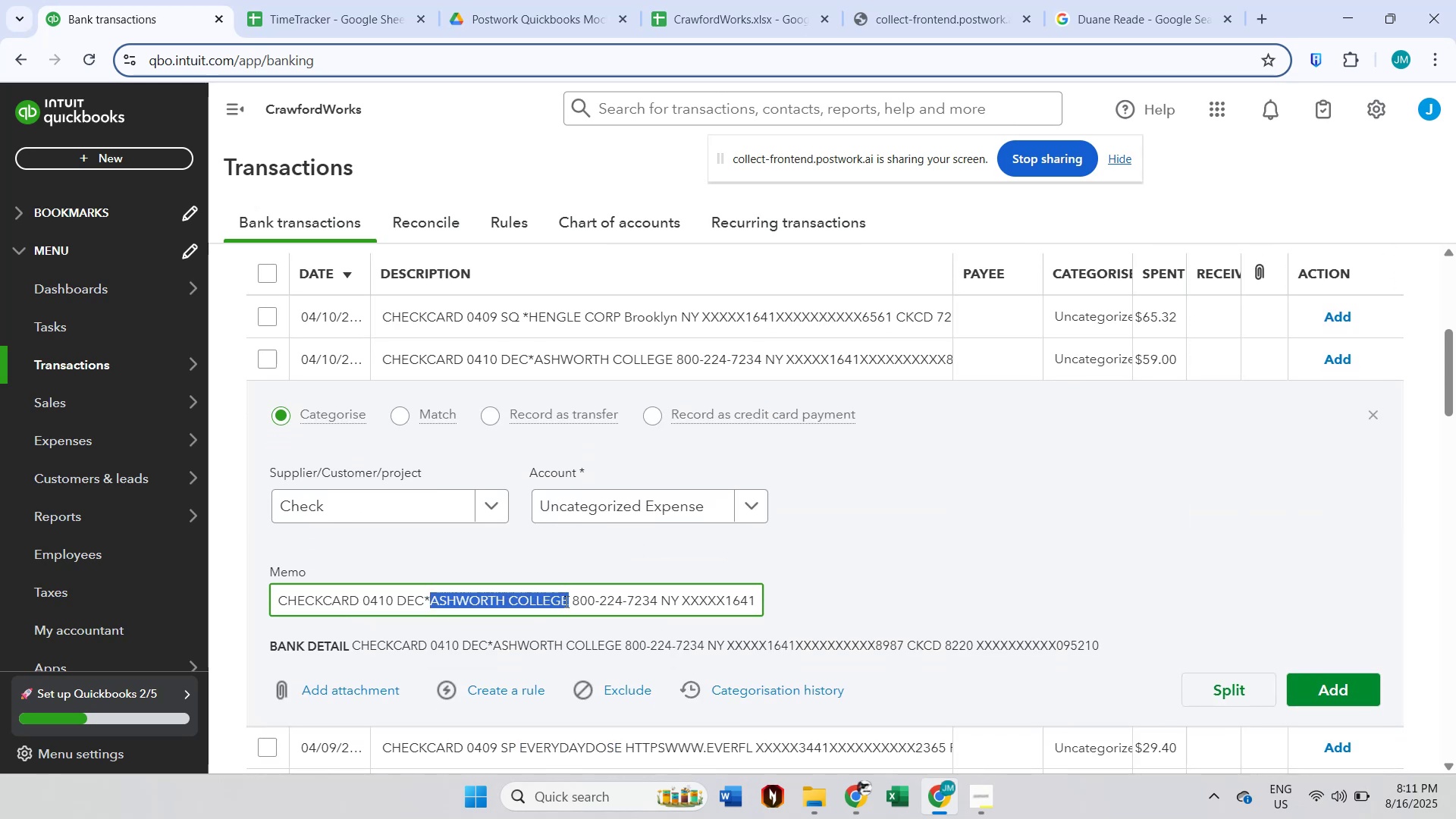 
key(Control+C)
 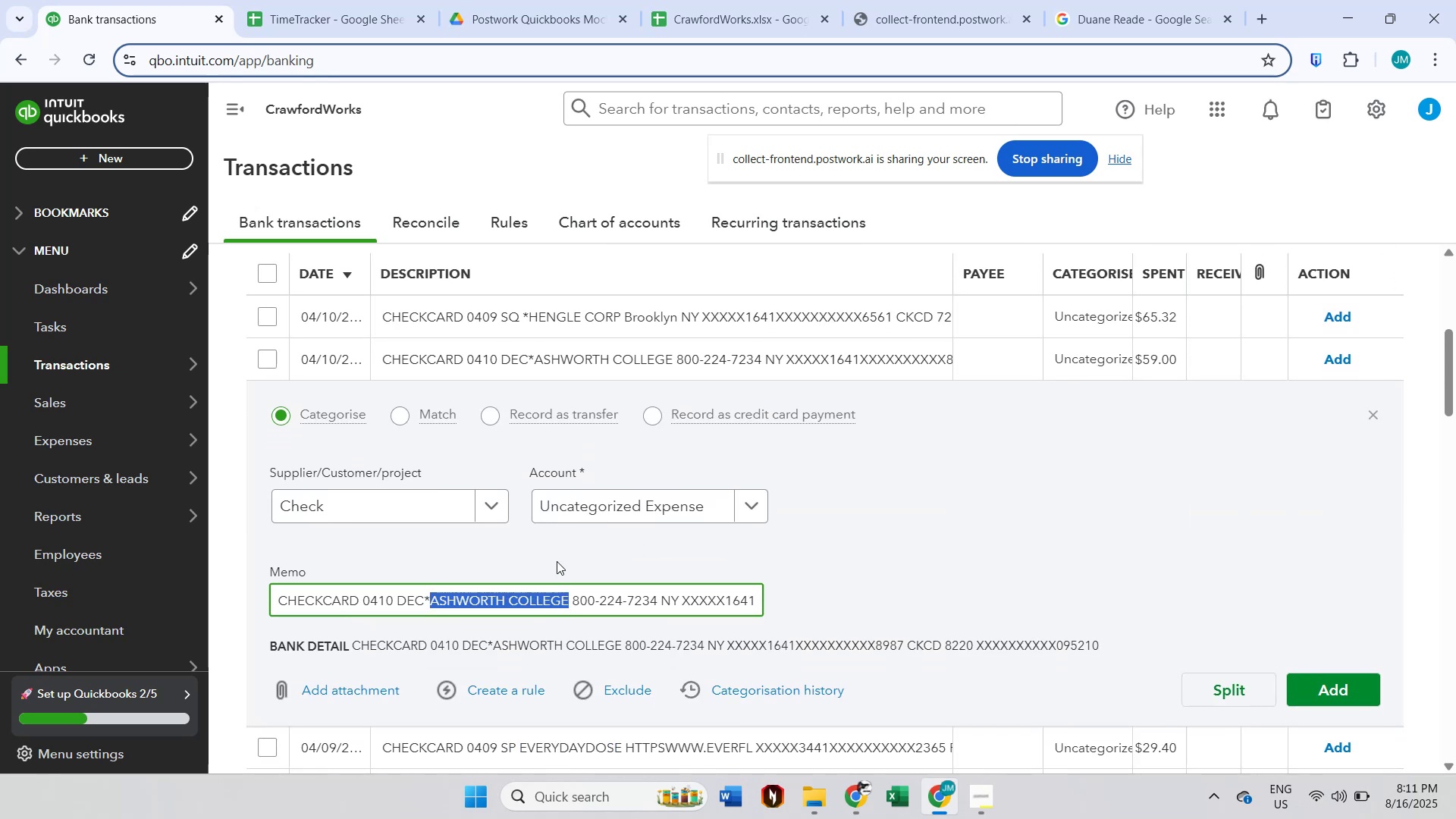 
scroll: coordinate [507, 541], scroll_direction: none, amount: 0.0
 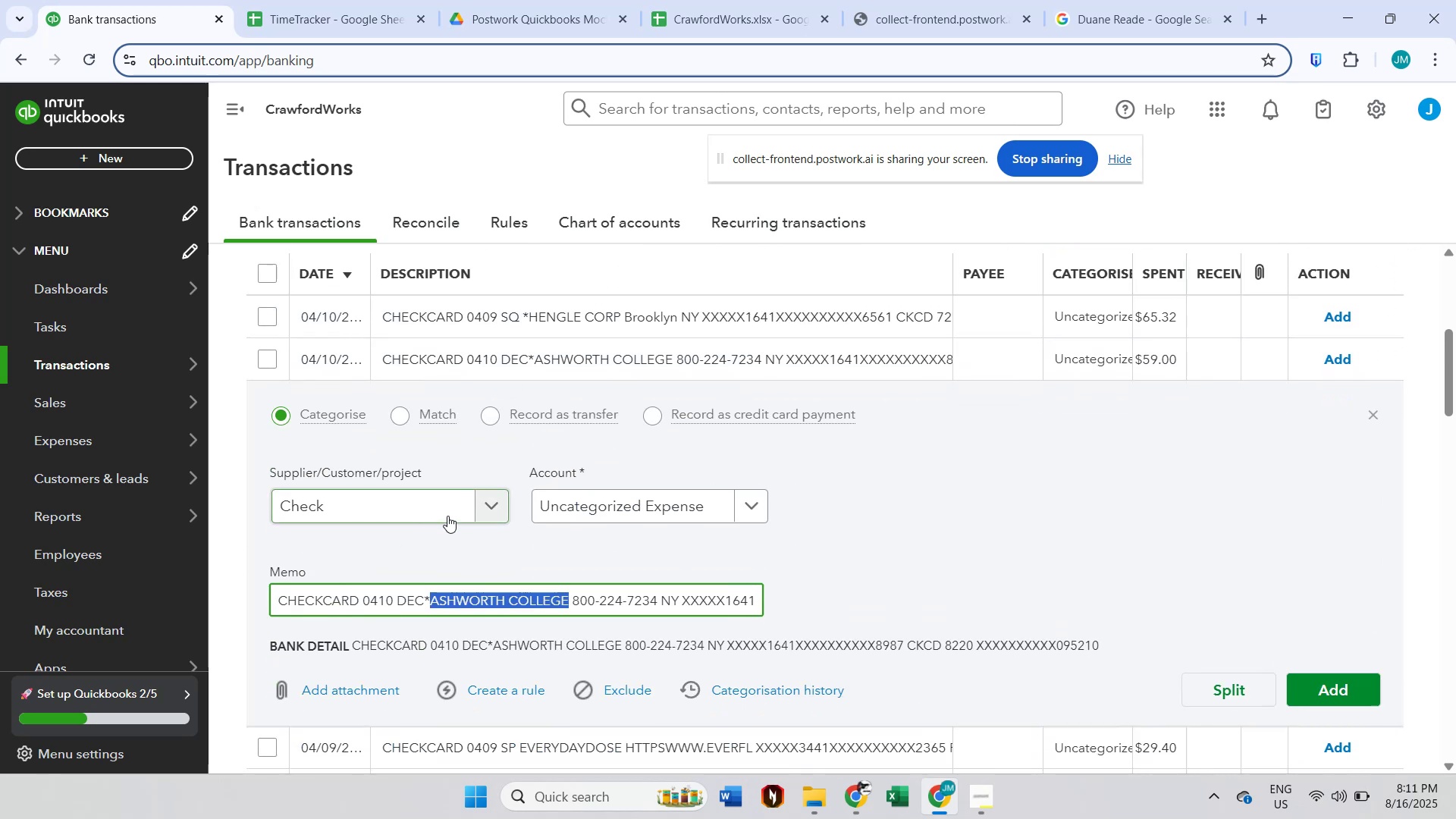 
left_click([448, 515])
 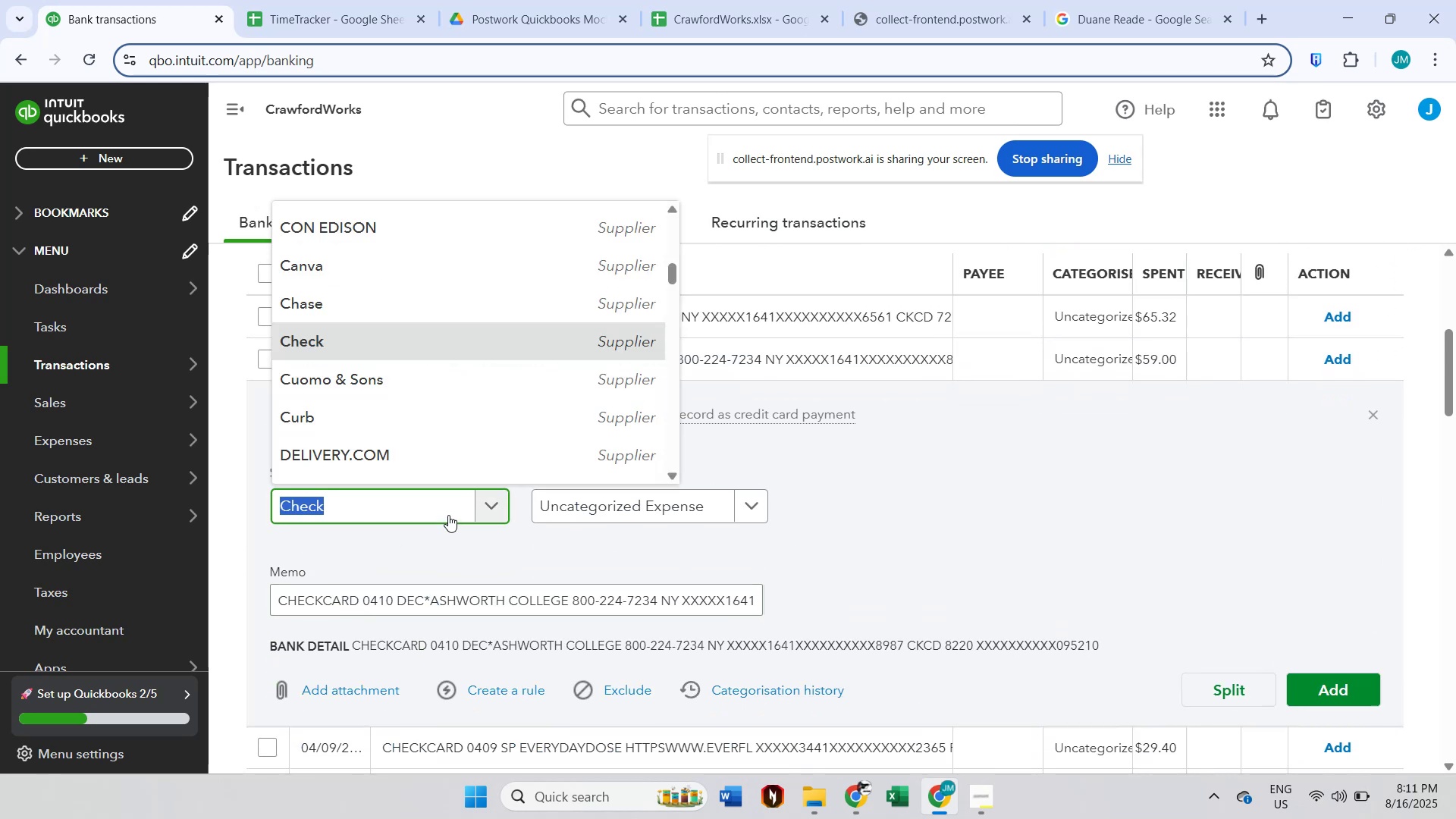 
key(Control+V)
 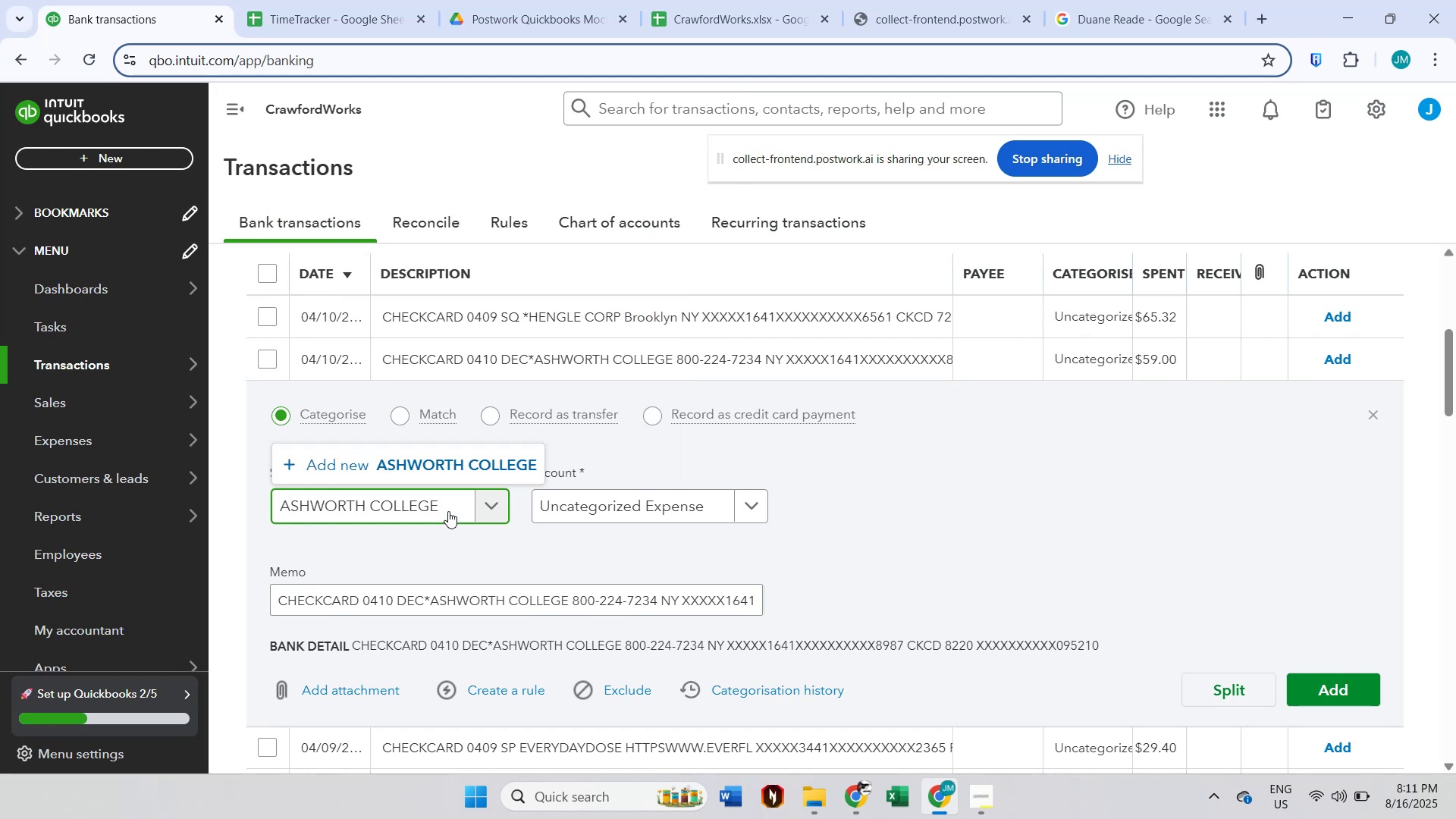 
left_click([448, 480])
 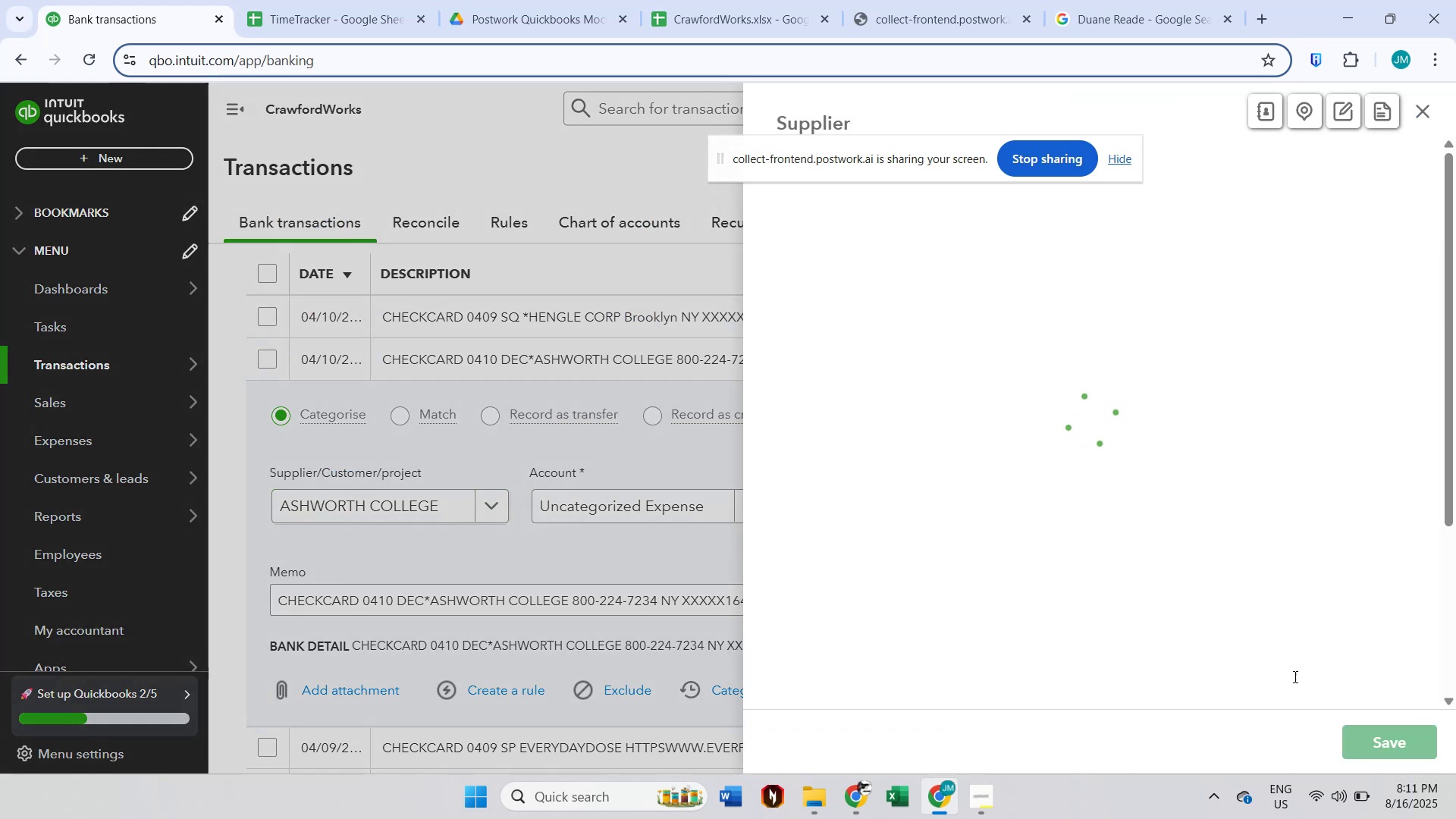 
left_click([1382, 737])
 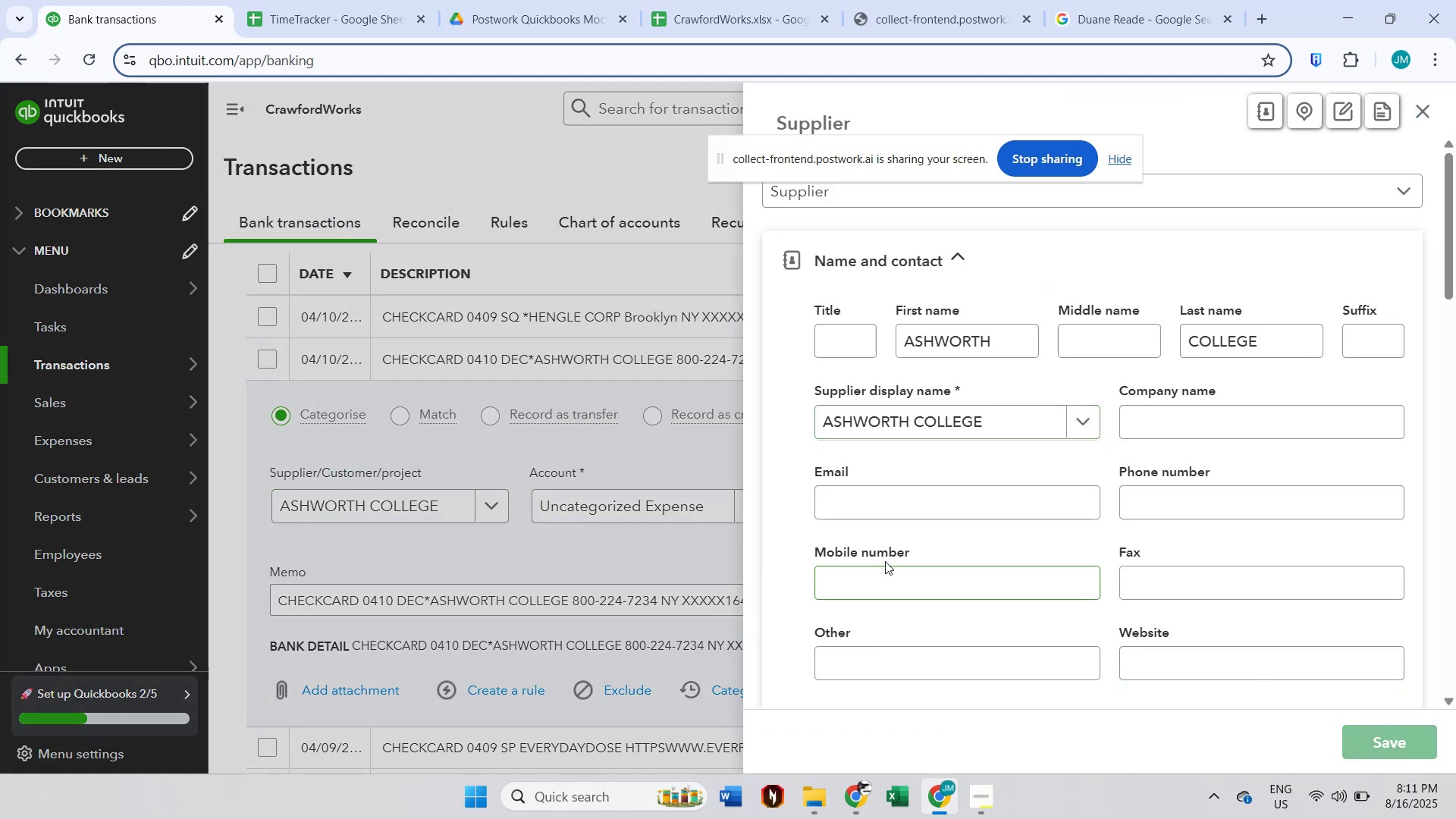 
wait(5.76)
 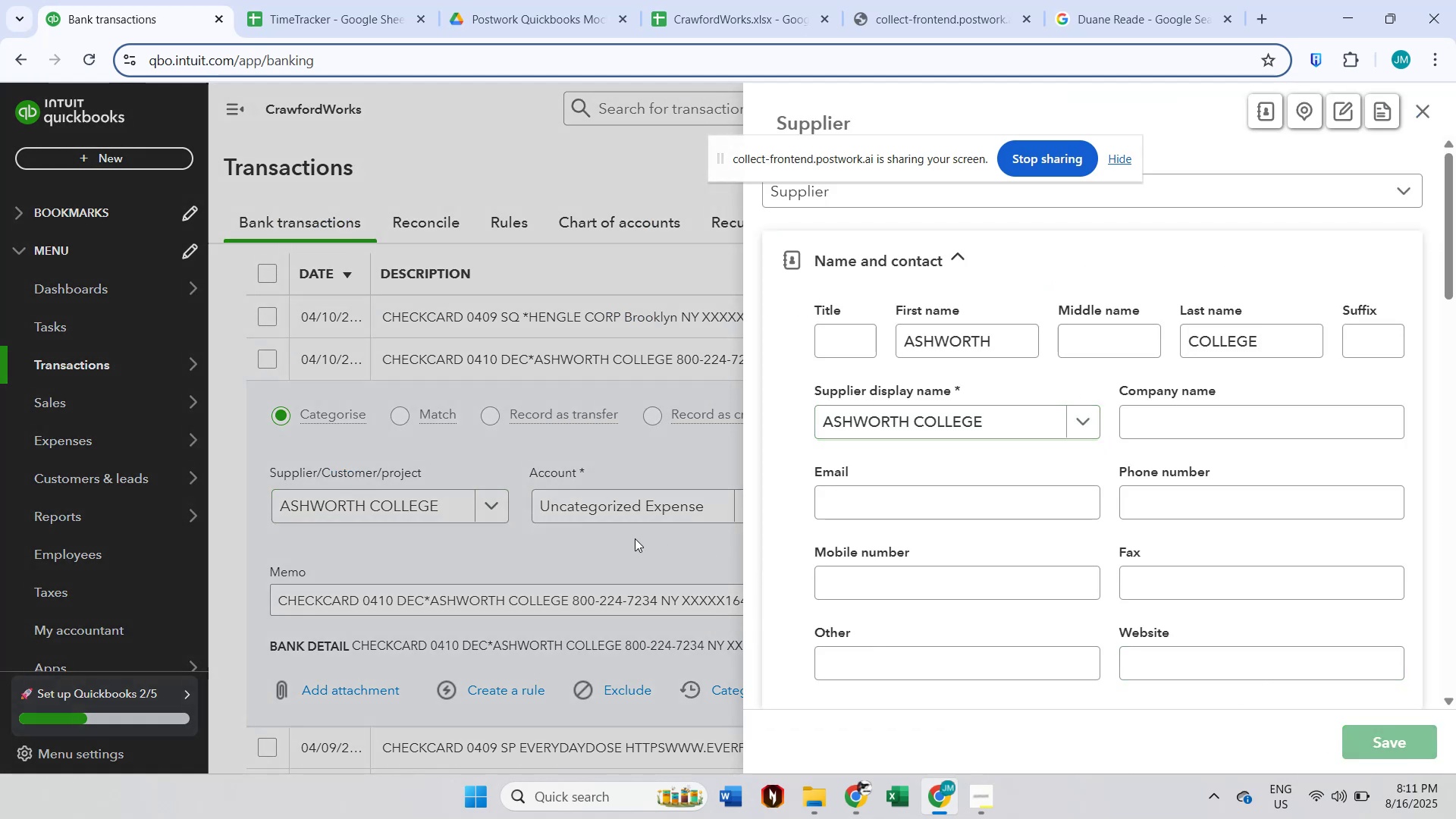 
left_click([1371, 742])
 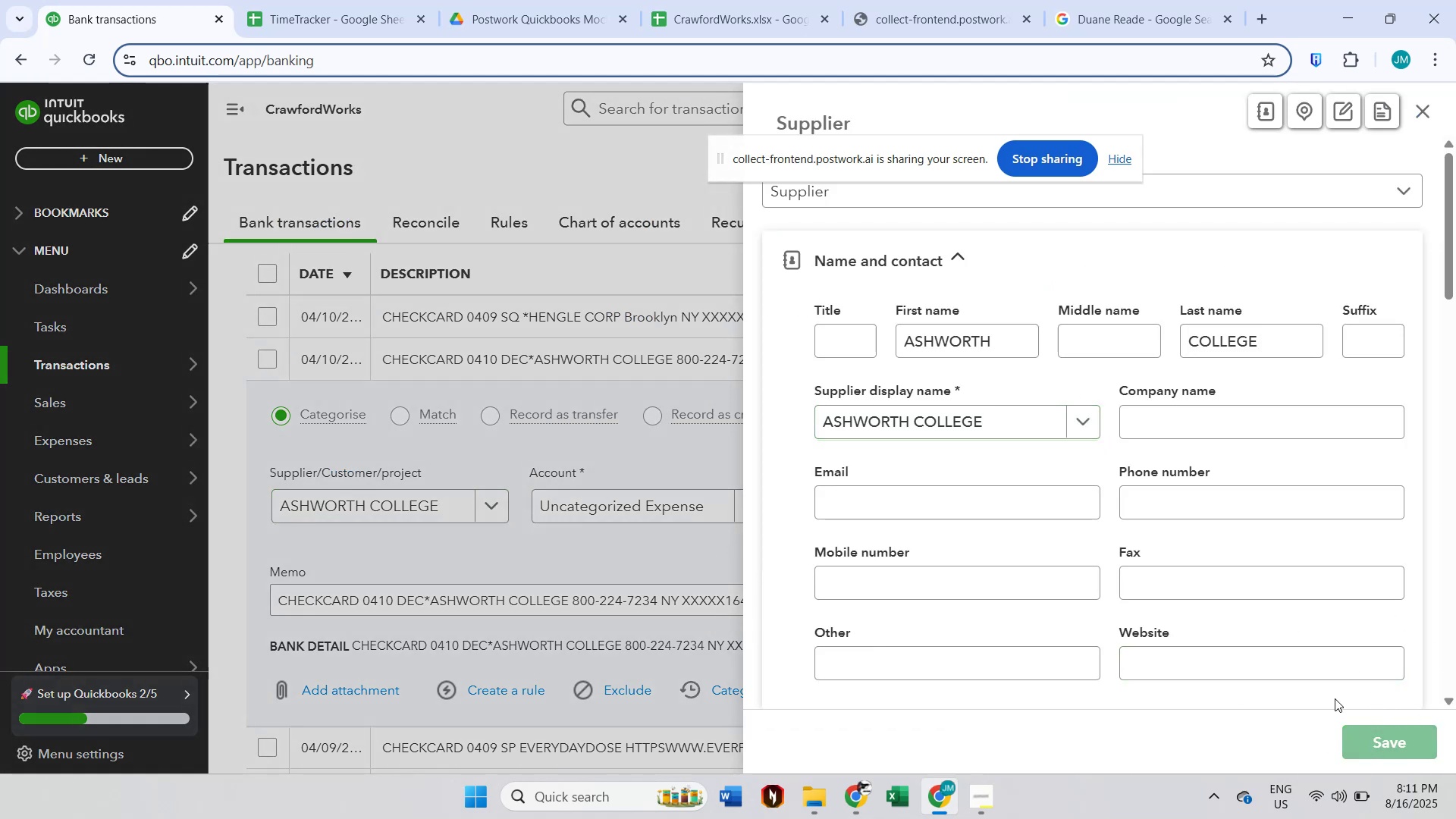 
scroll: coordinate [1156, 560], scroll_direction: down, amount: 1.0
 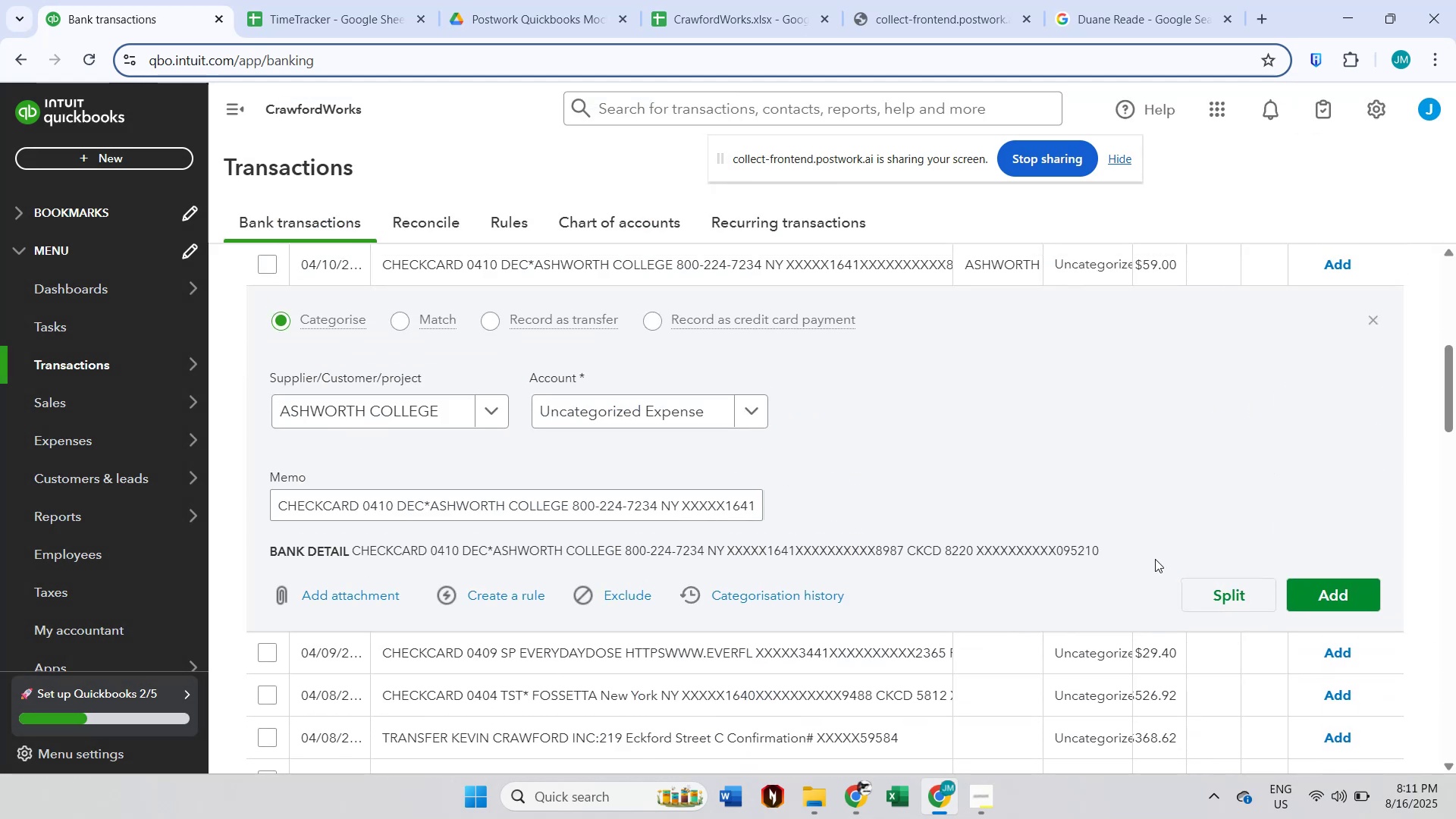 
scroll: coordinate [1031, 551], scroll_direction: up, amount: 1.0
 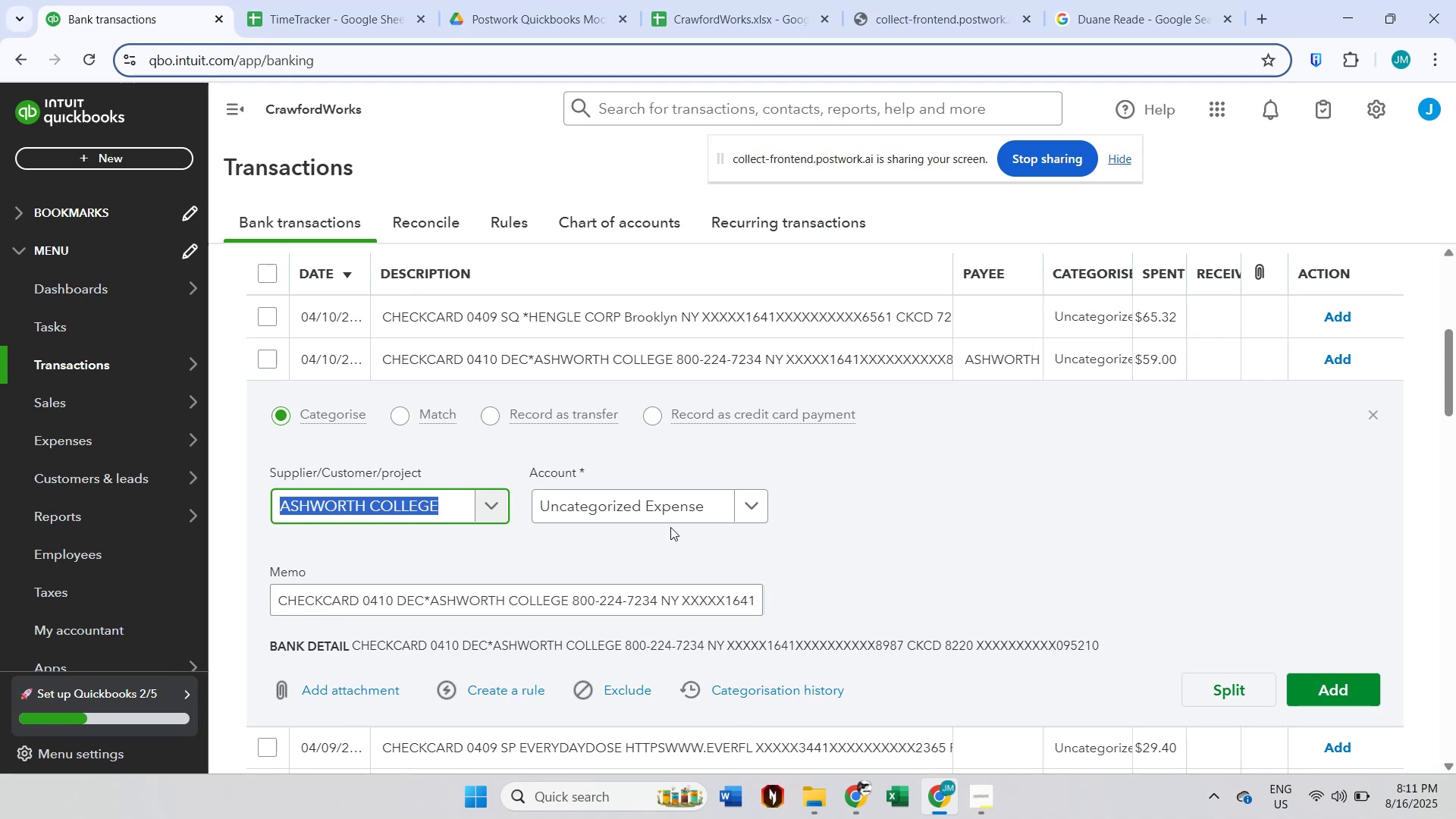 
left_click([648, 504])
 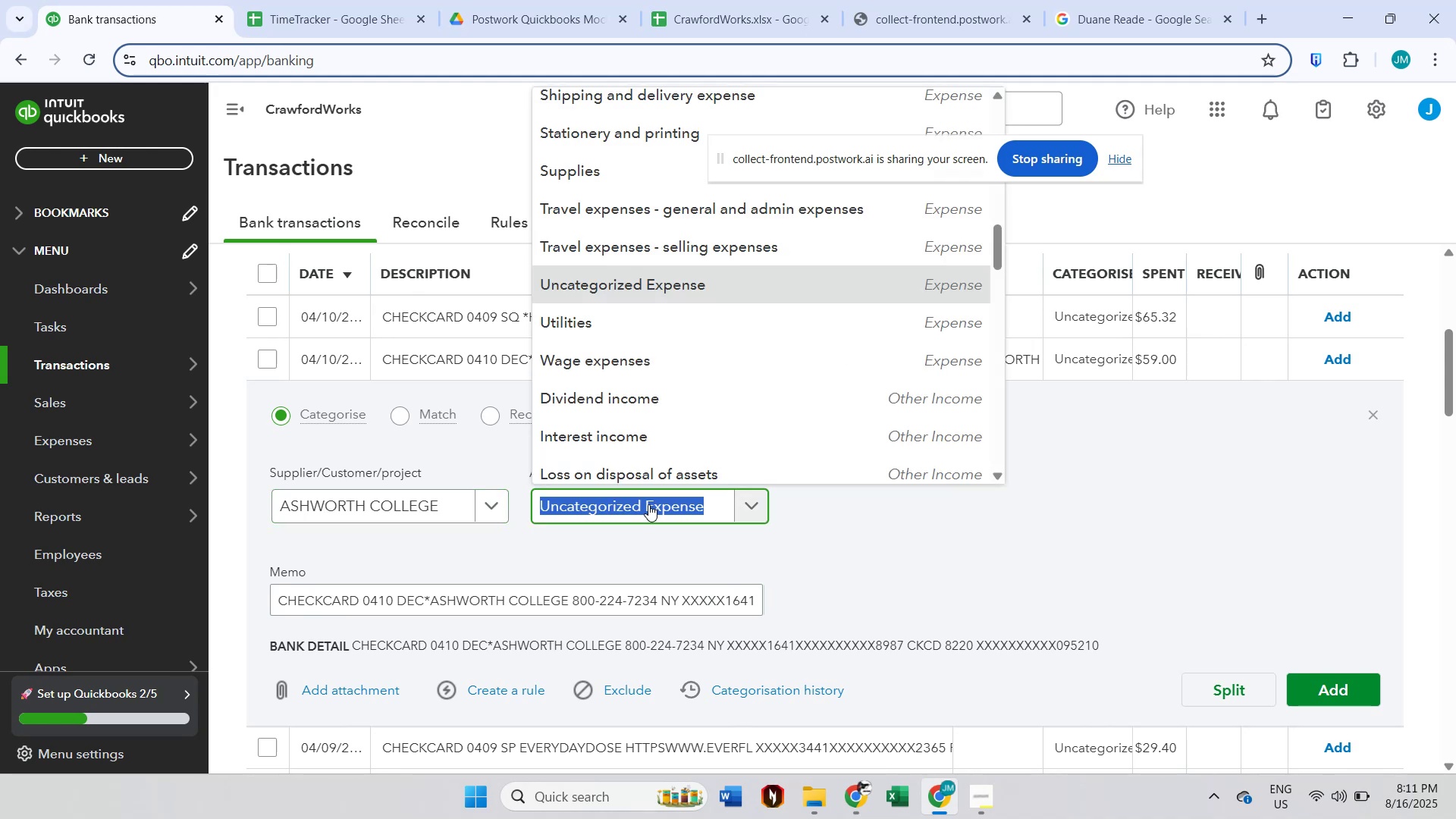 
type(other)
 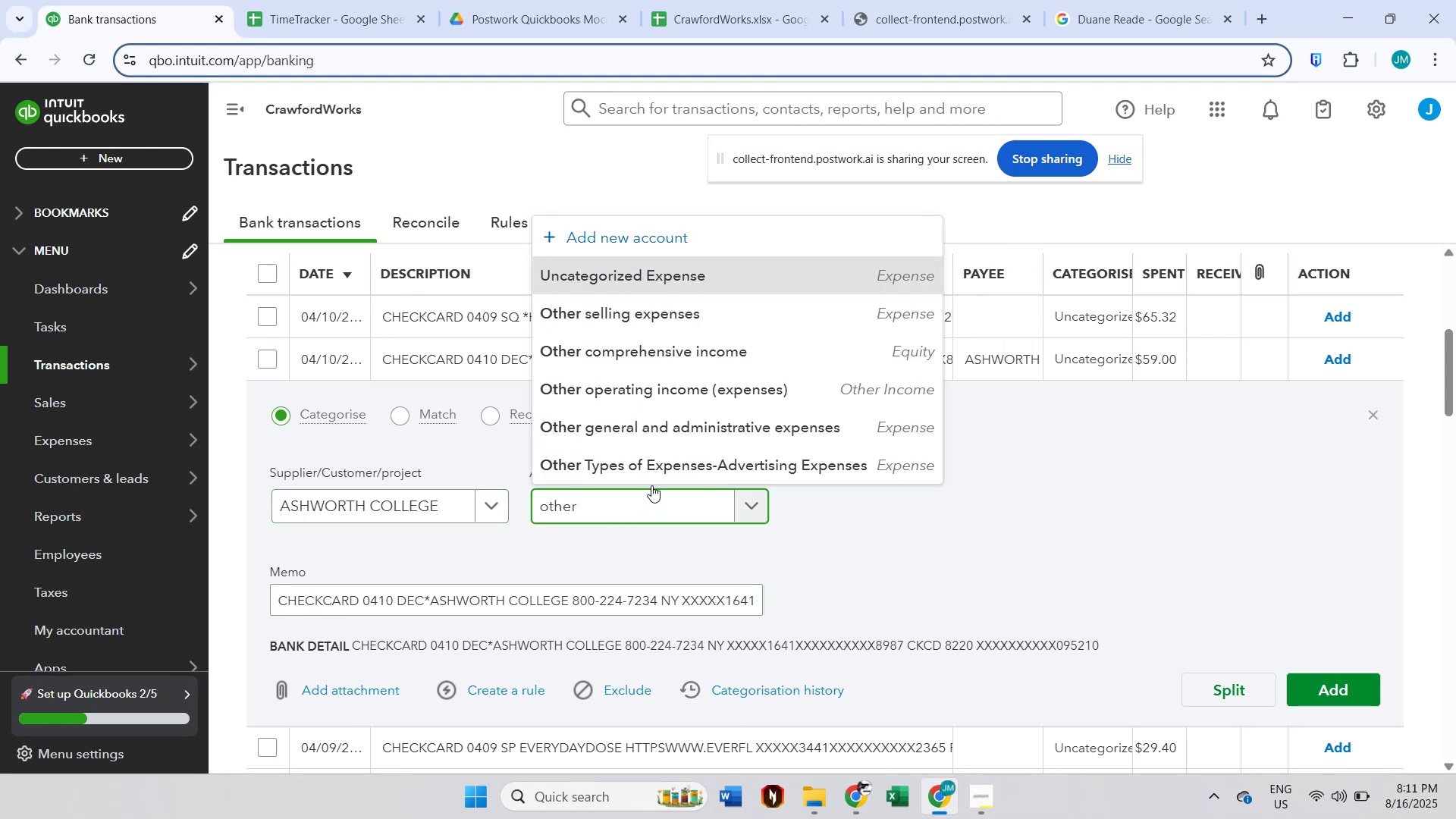 
left_click([678, 431])
 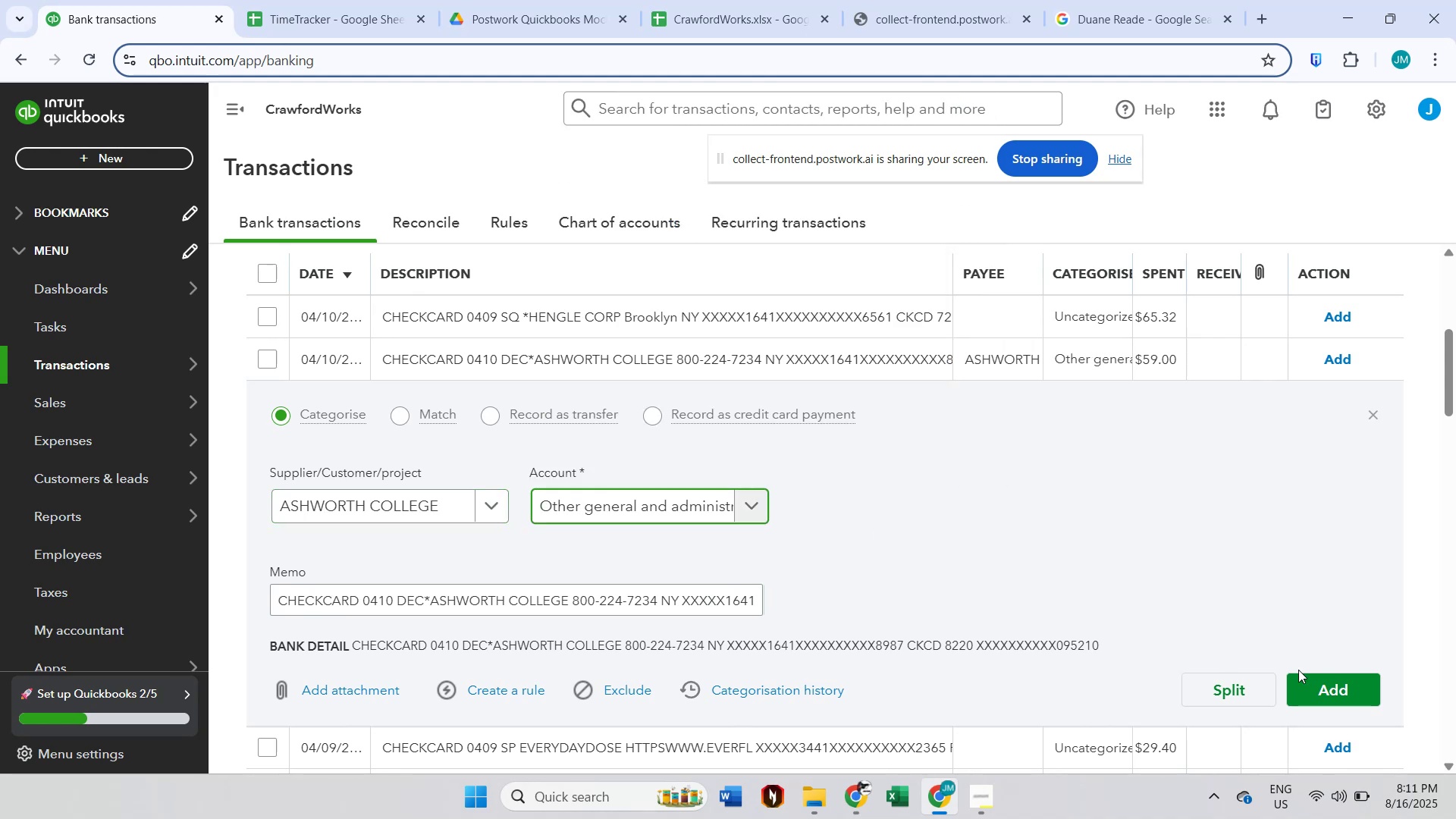 
left_click([1333, 682])
 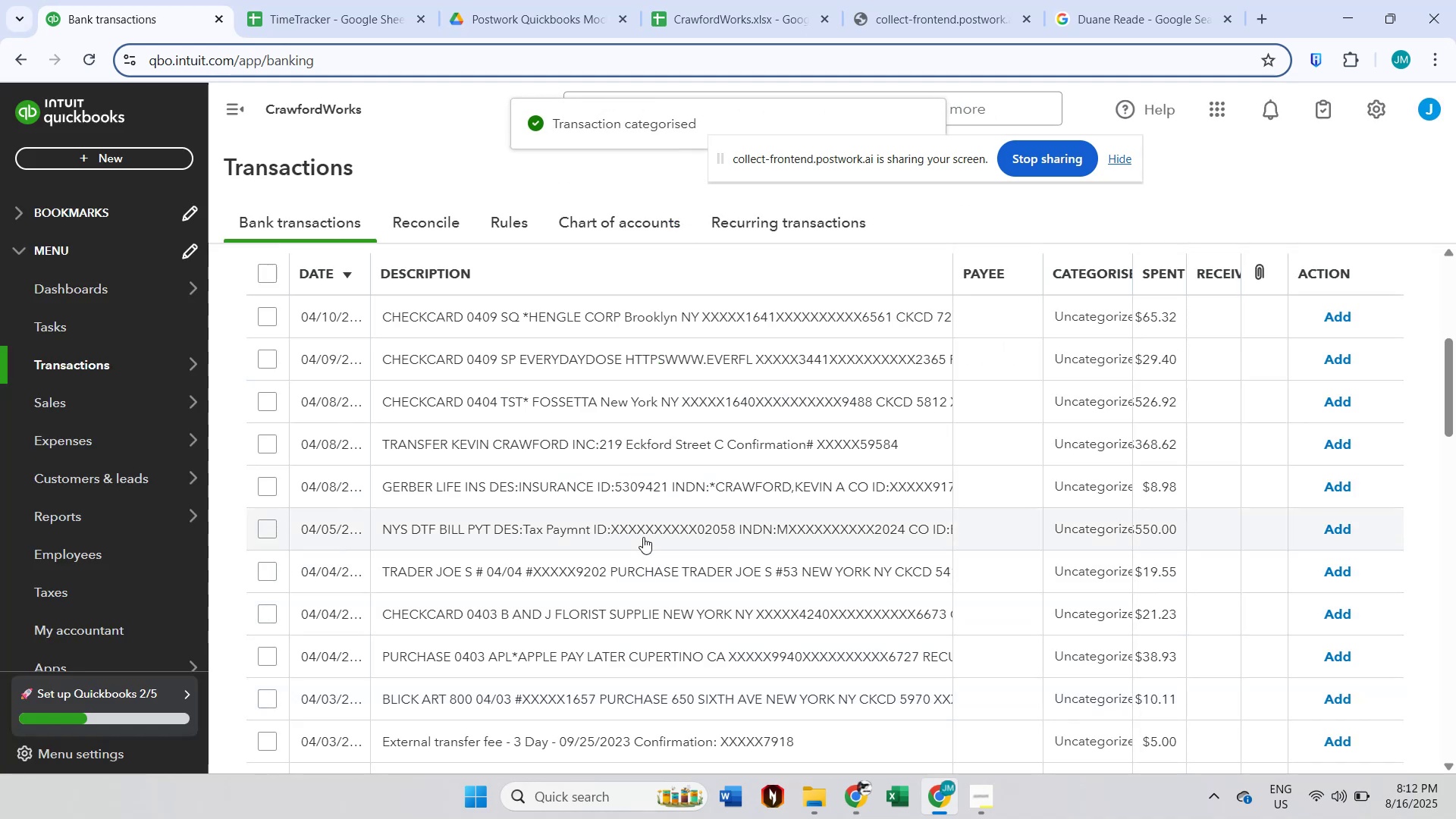 
wait(6.46)
 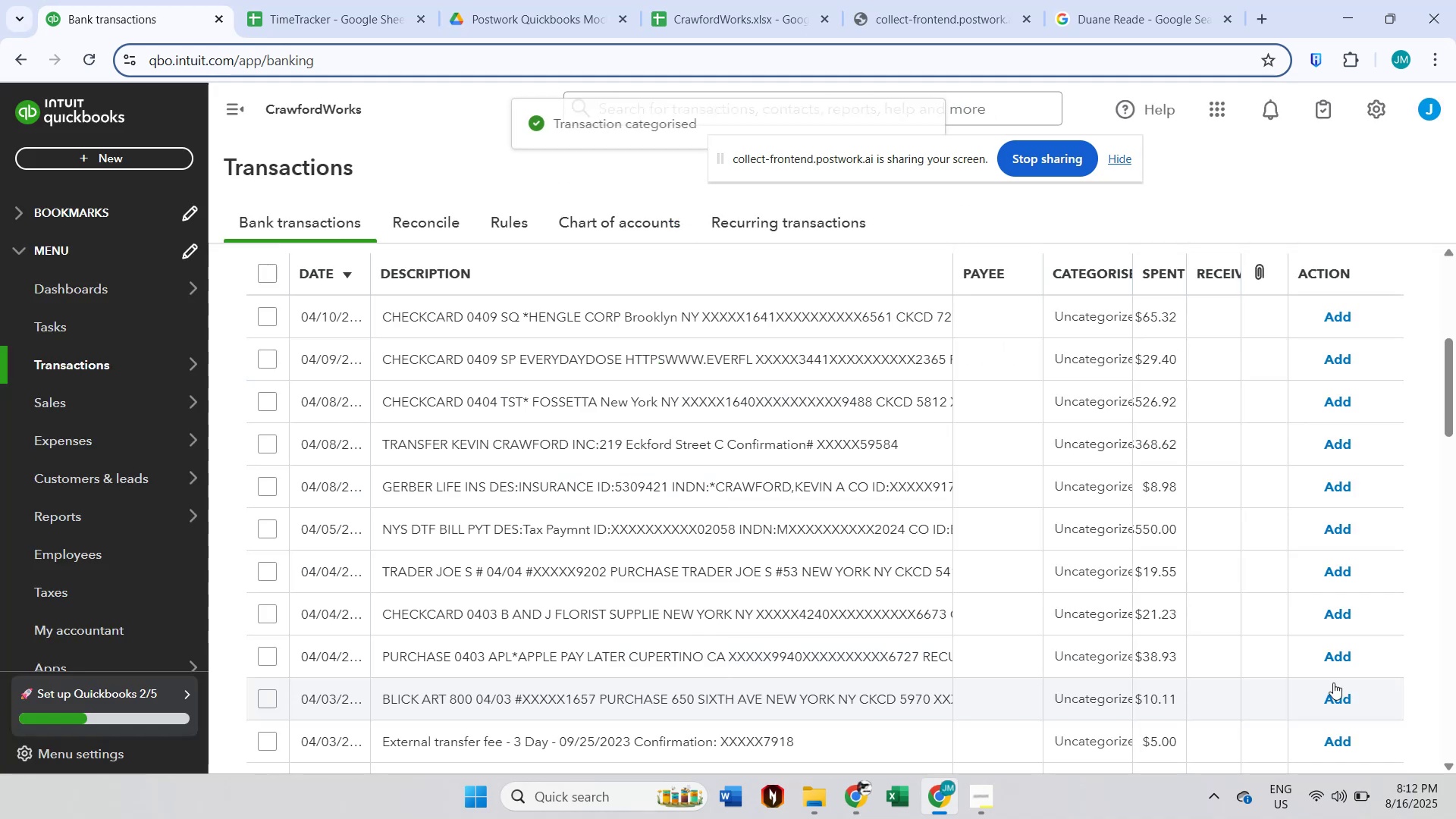 
left_click([643, 537])
 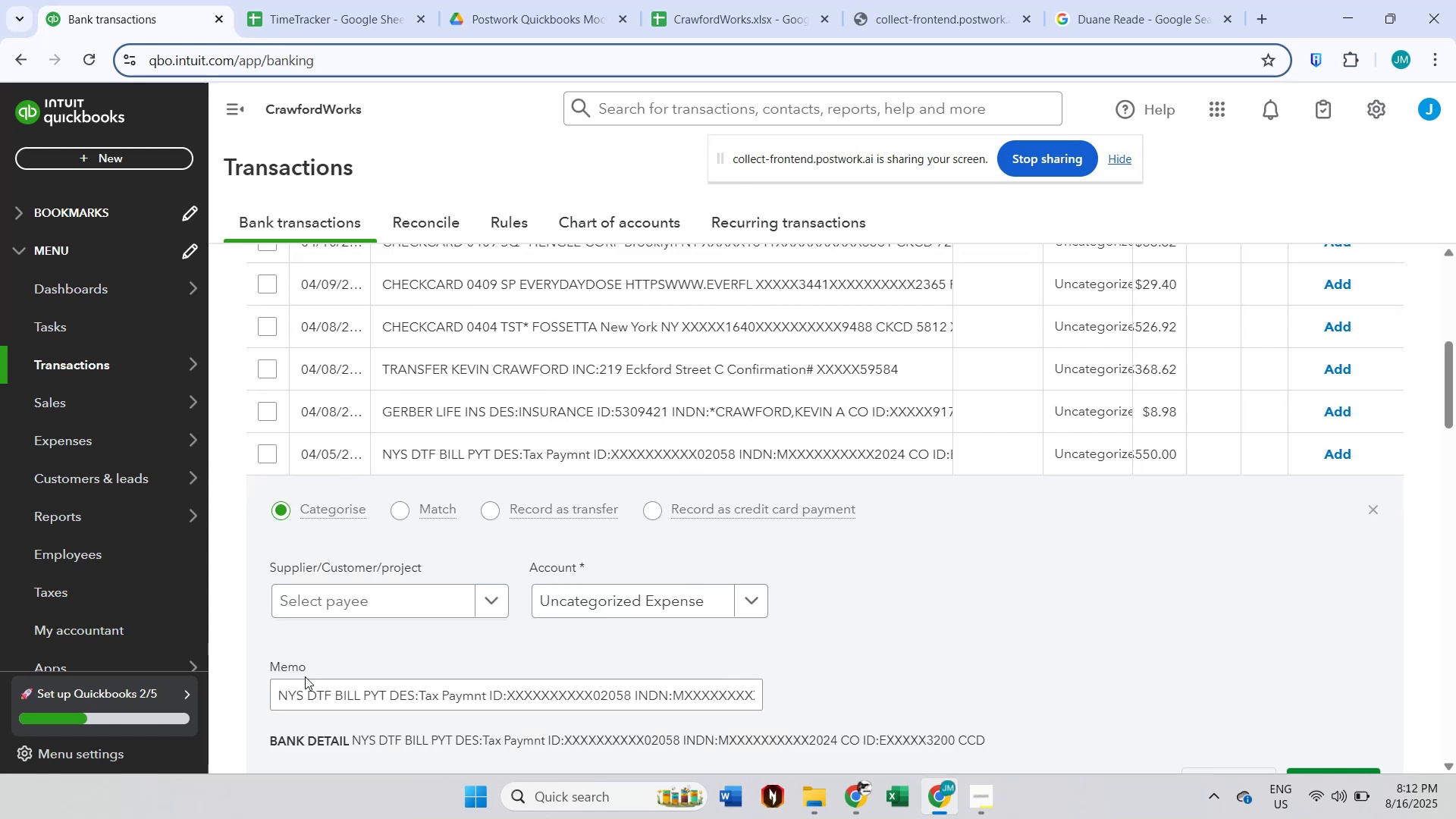 
left_click_drag(start_coordinate=[281, 696], to_coordinate=[366, 695])
 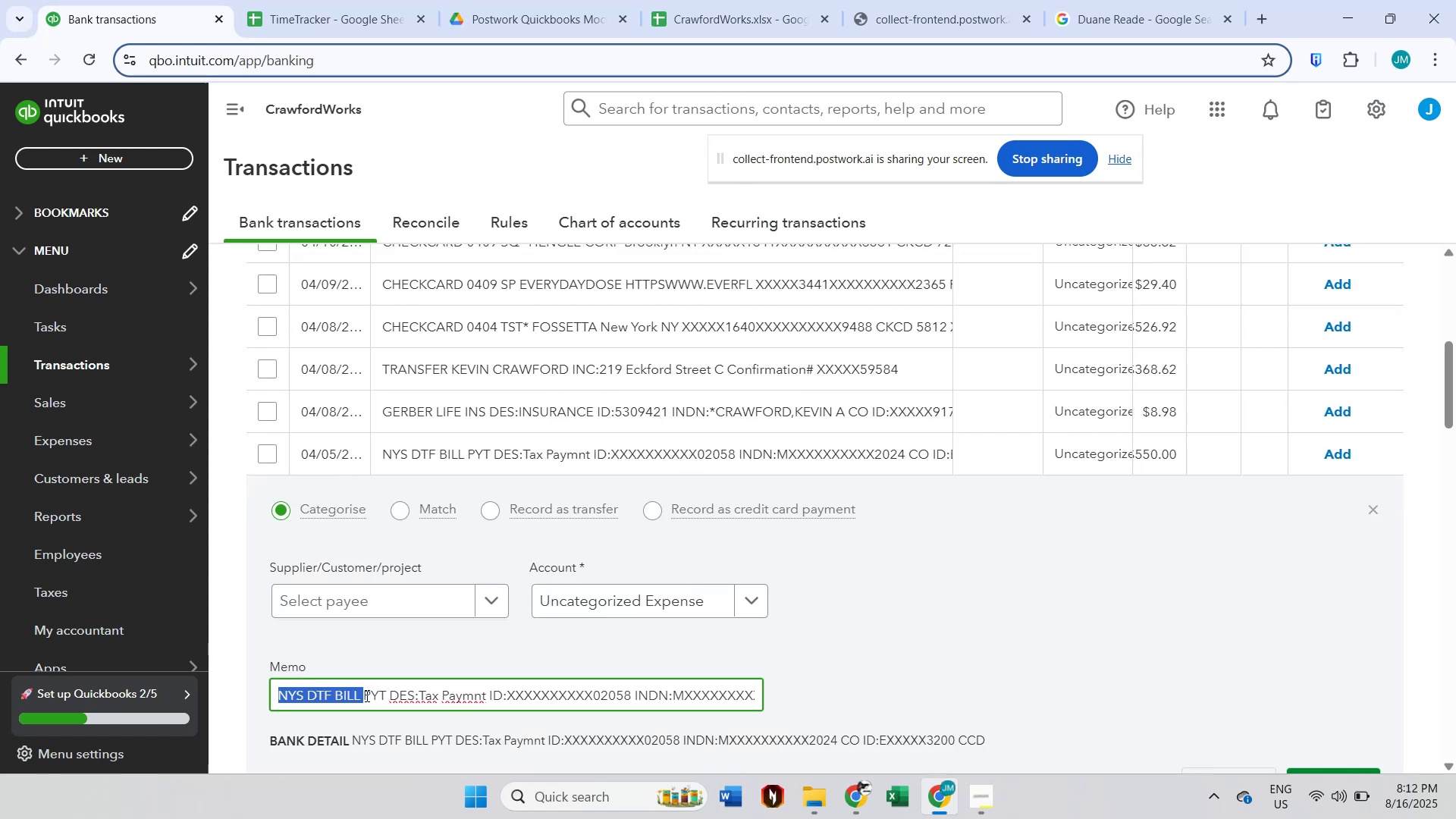 
key(Control+ControlLeft)
 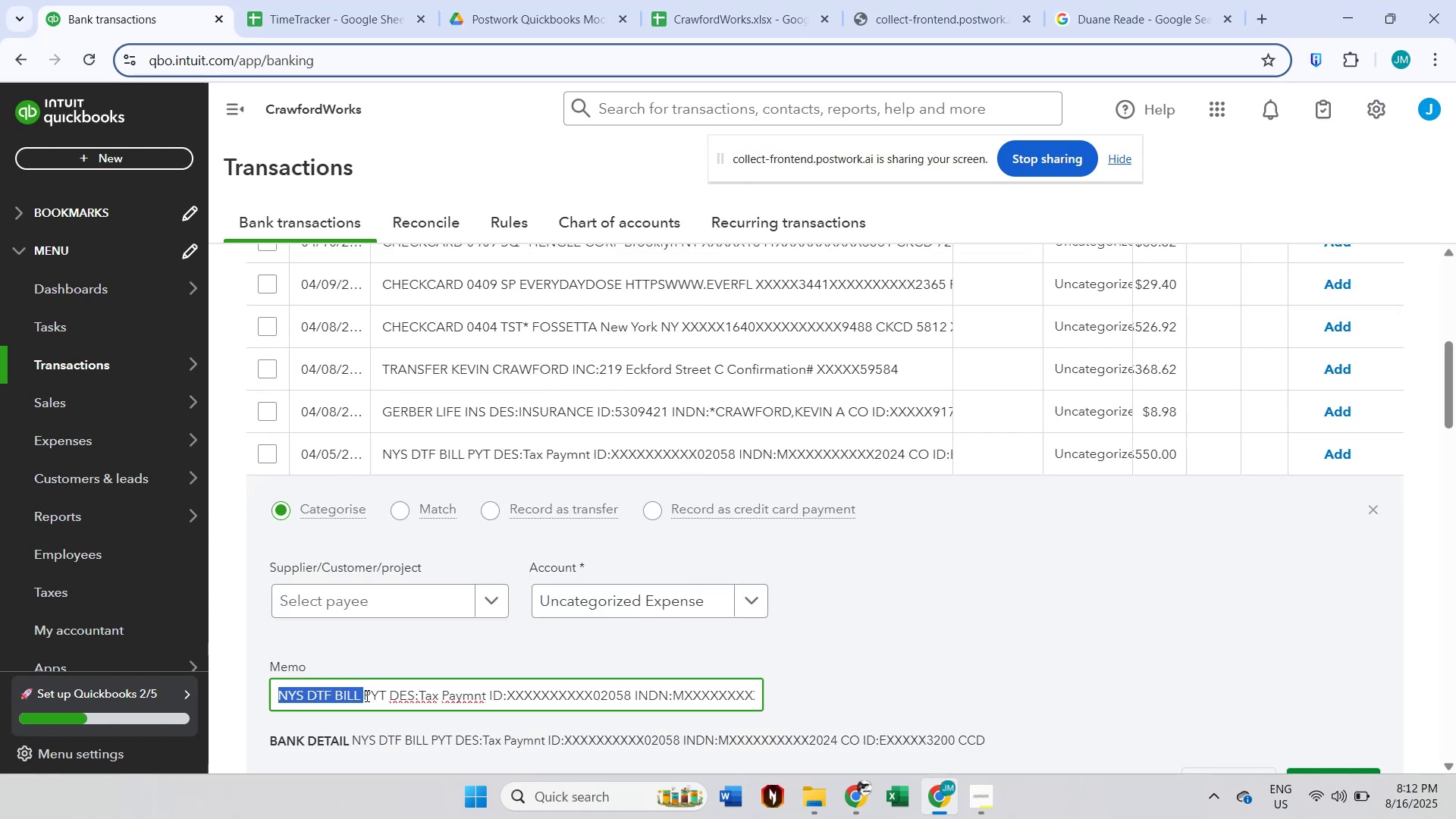 
key(Control+C)
 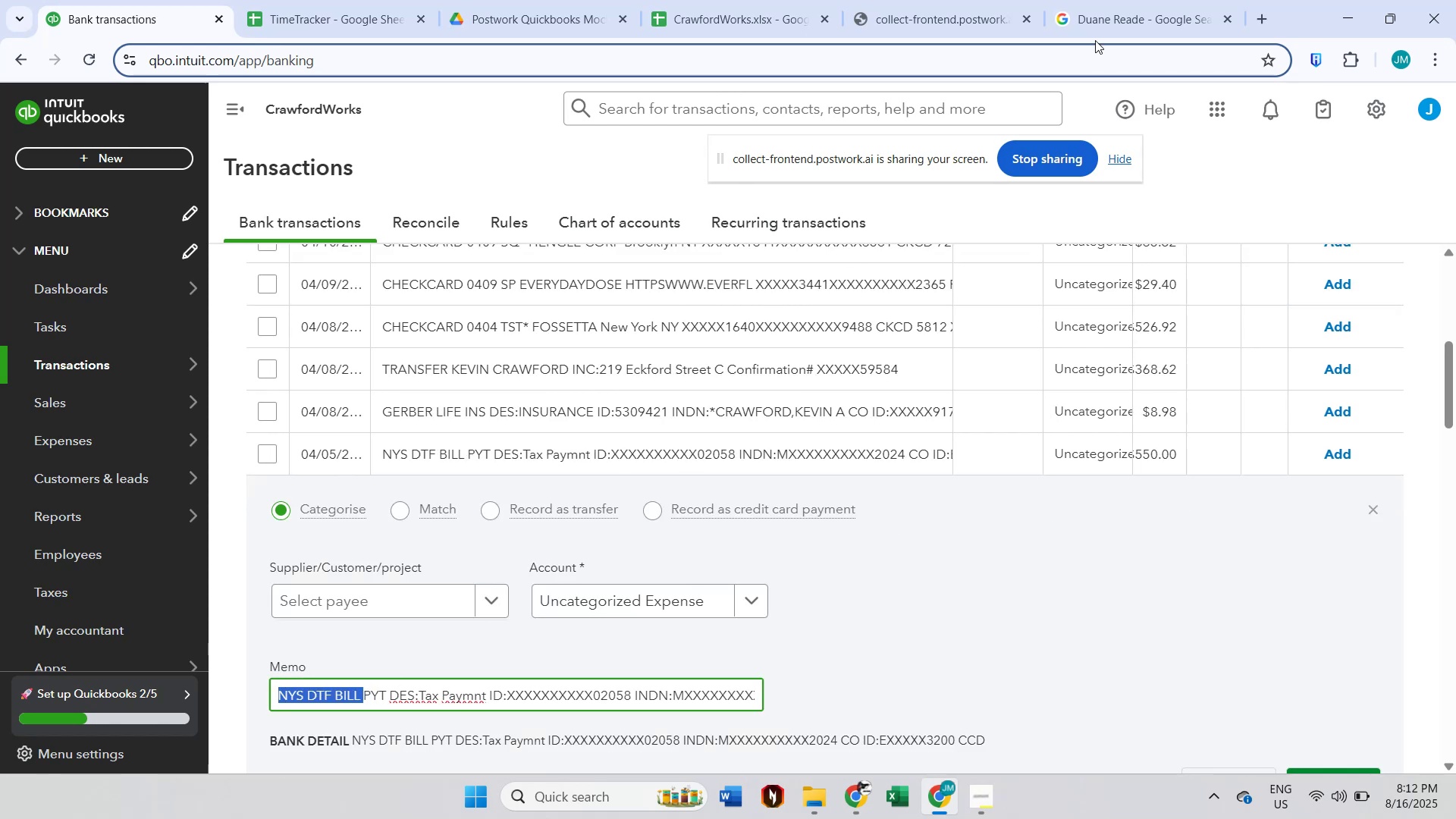 
left_click([1127, 15])
 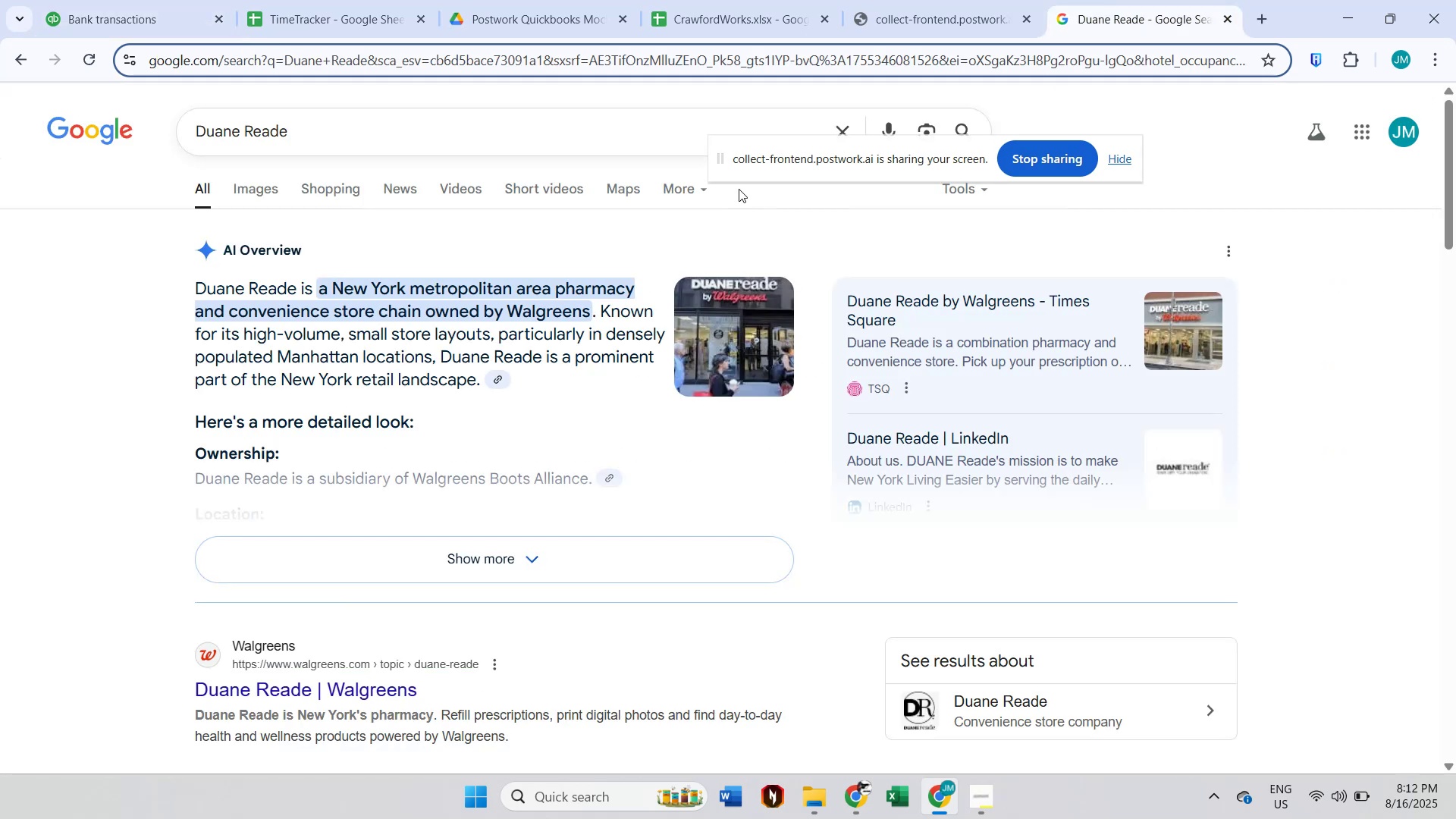 
left_click([563, 135])
 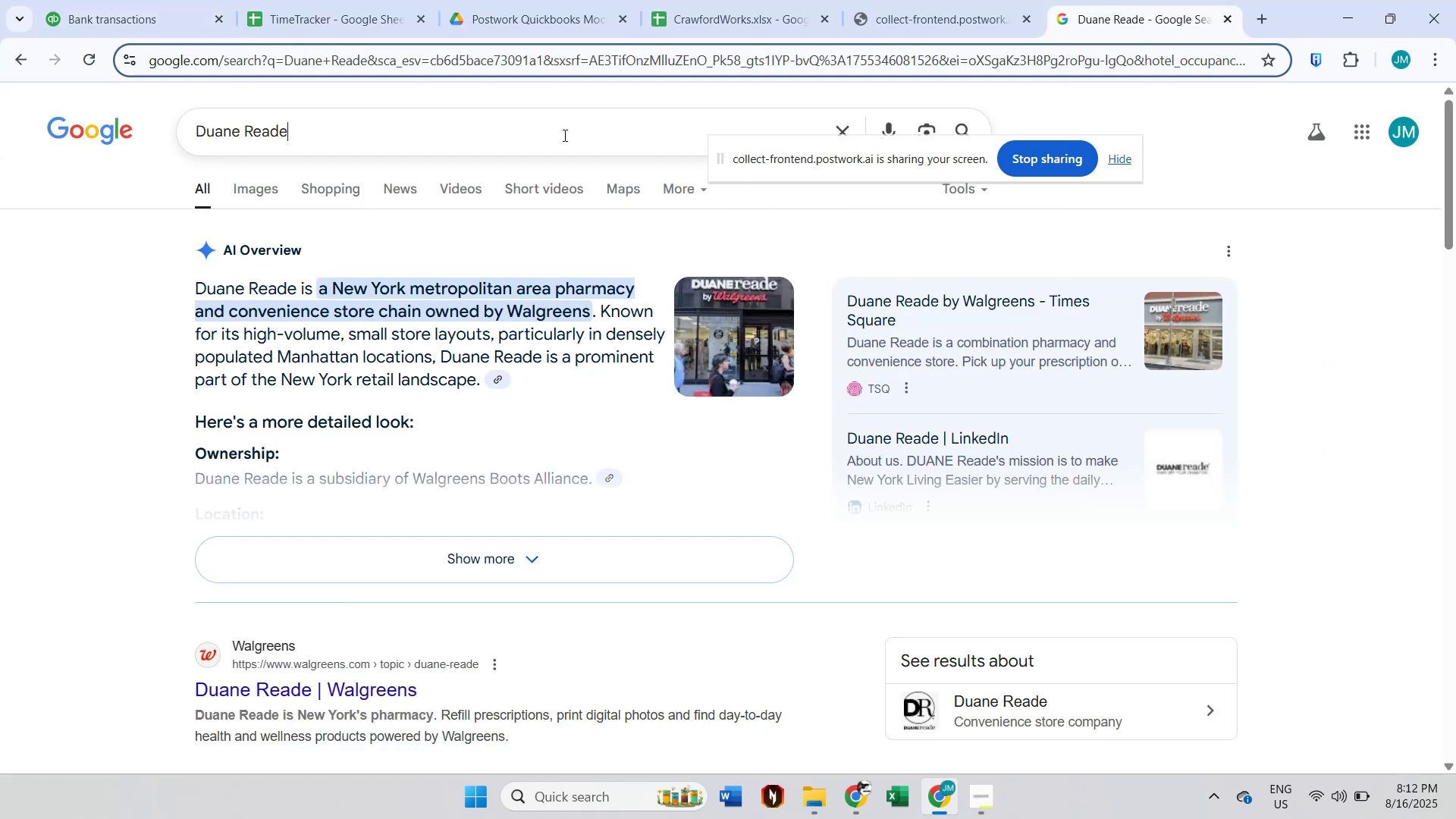 
key(Control+A)
 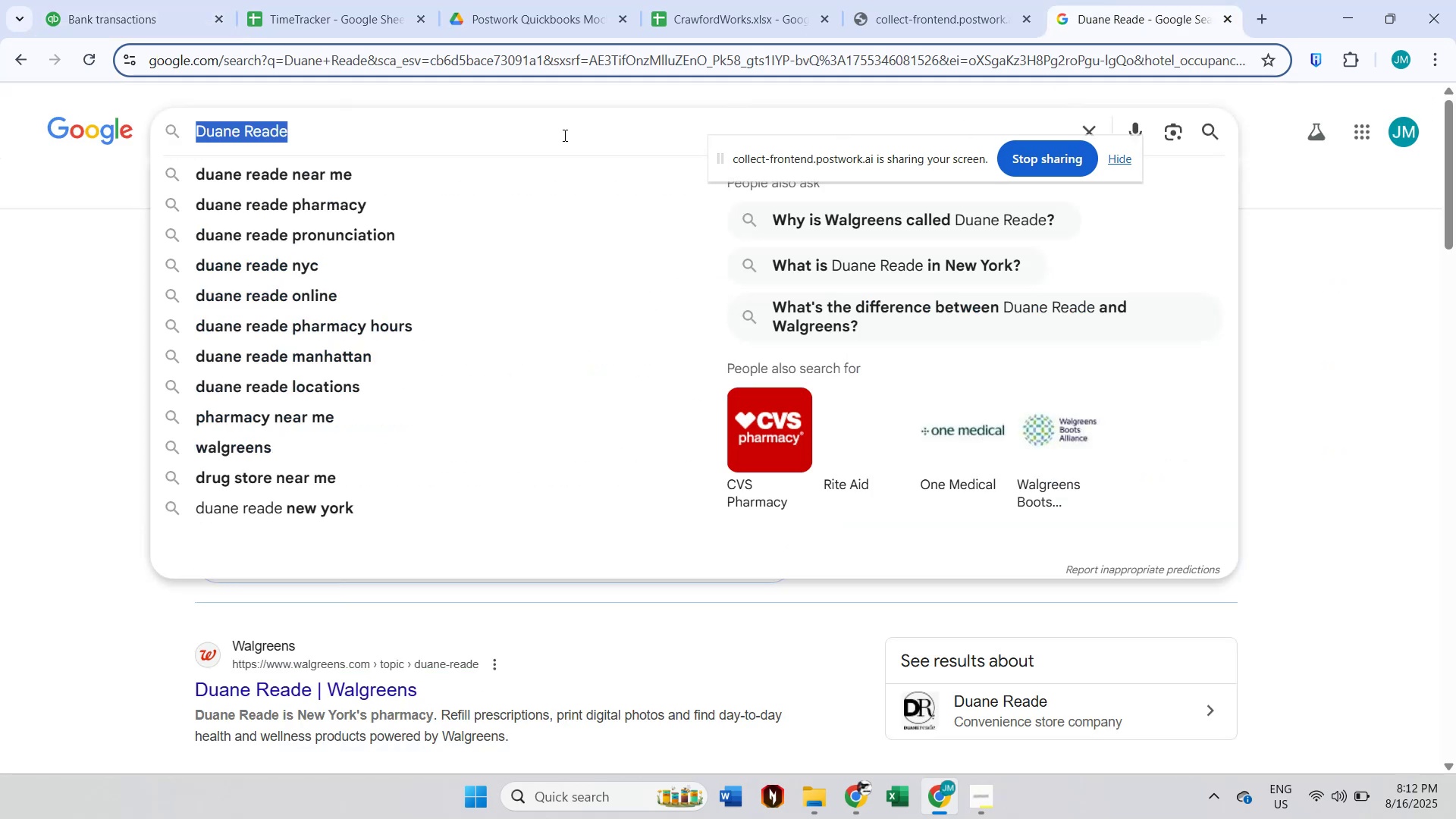 
key(V)
 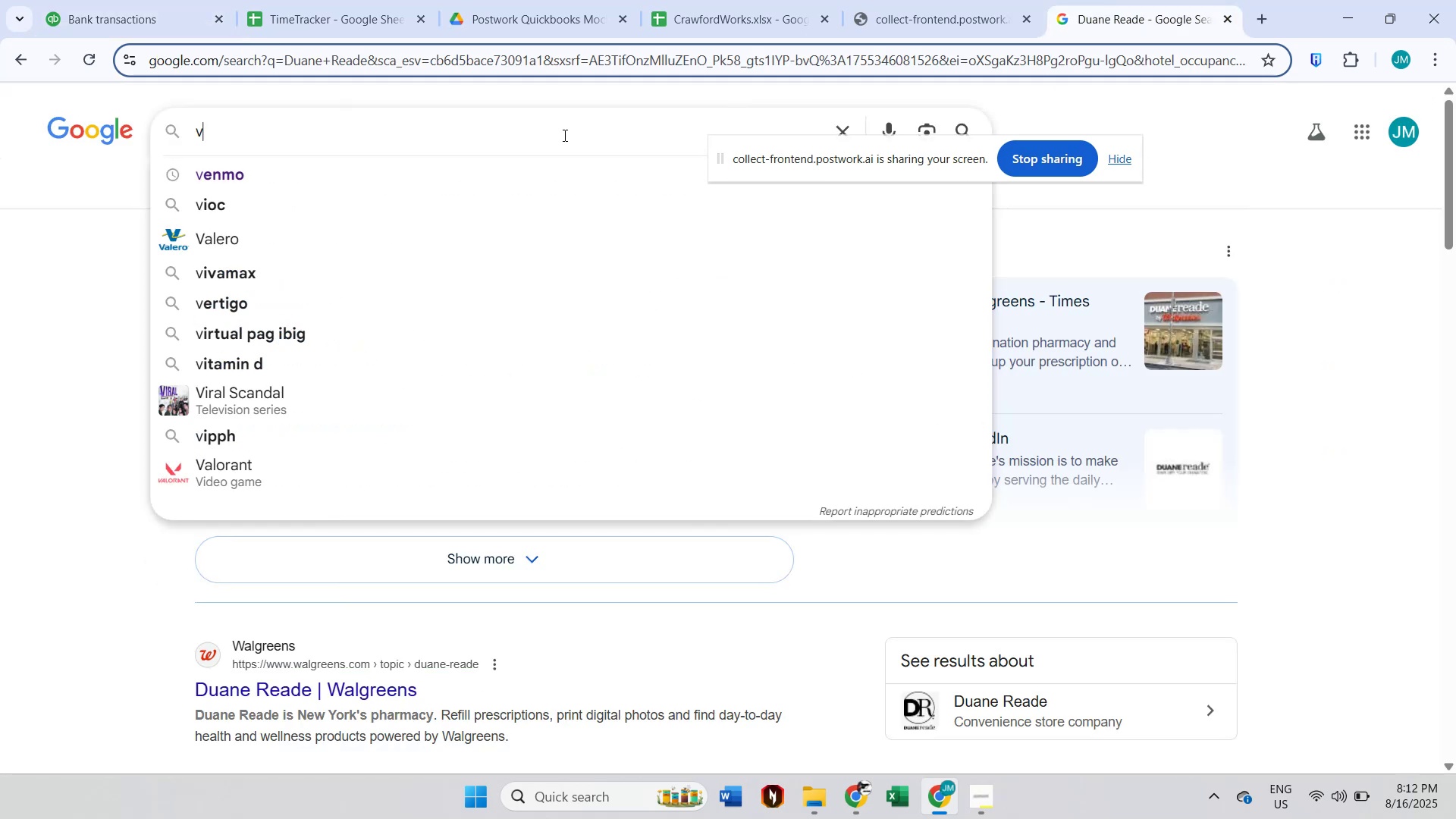 
key(Control+A)
 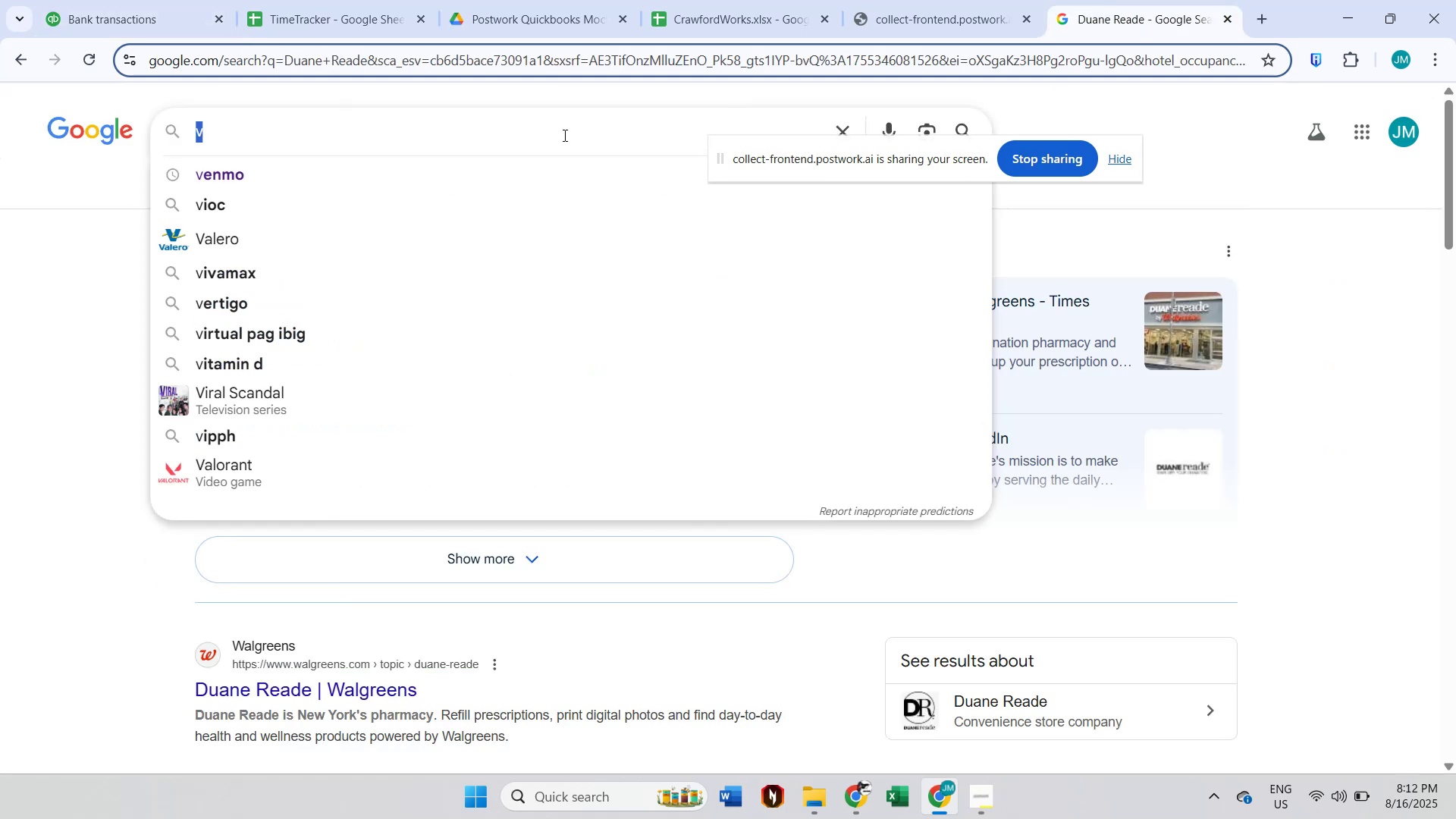 
key(Control+V)
 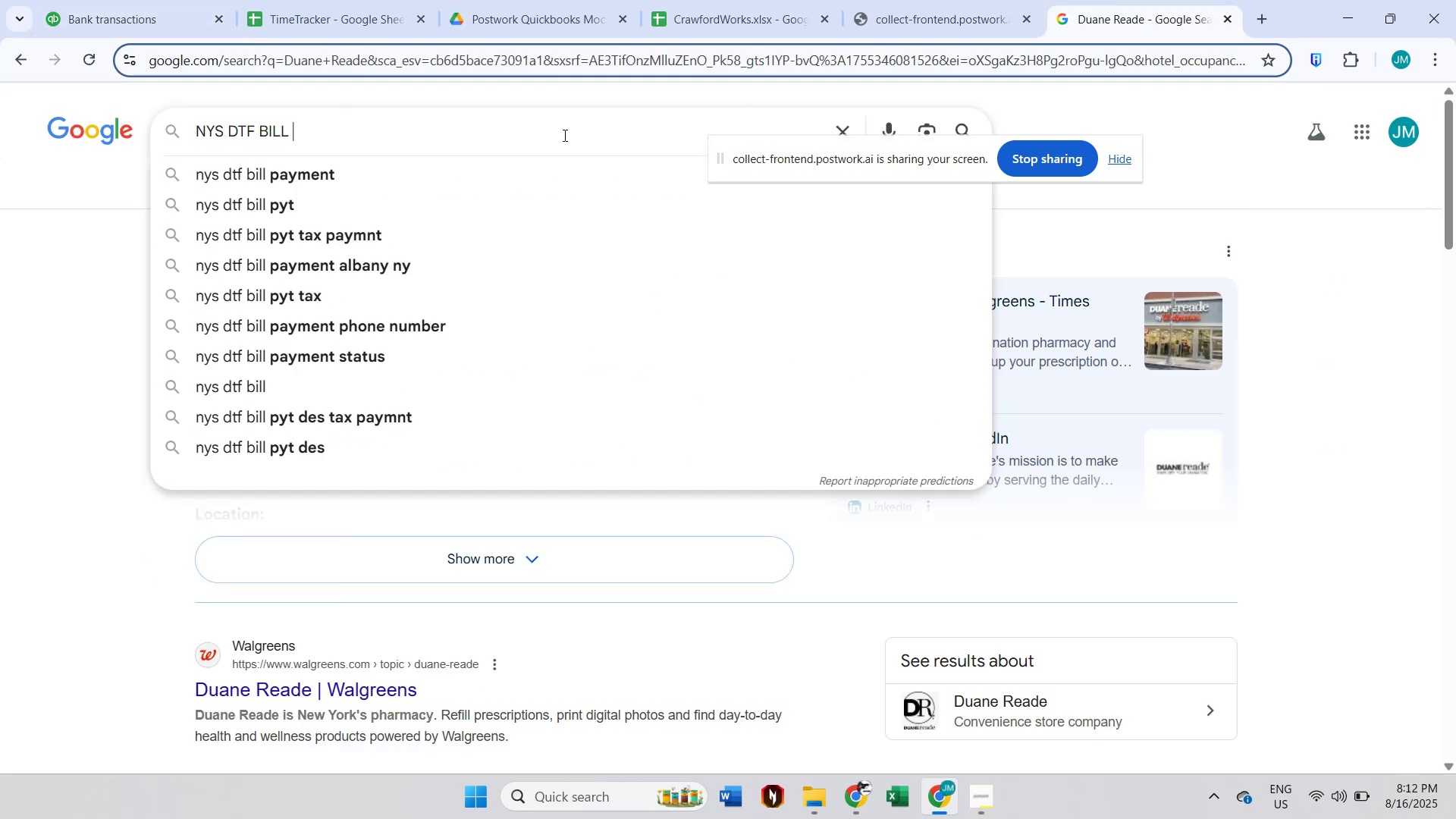 
key(Enter)
 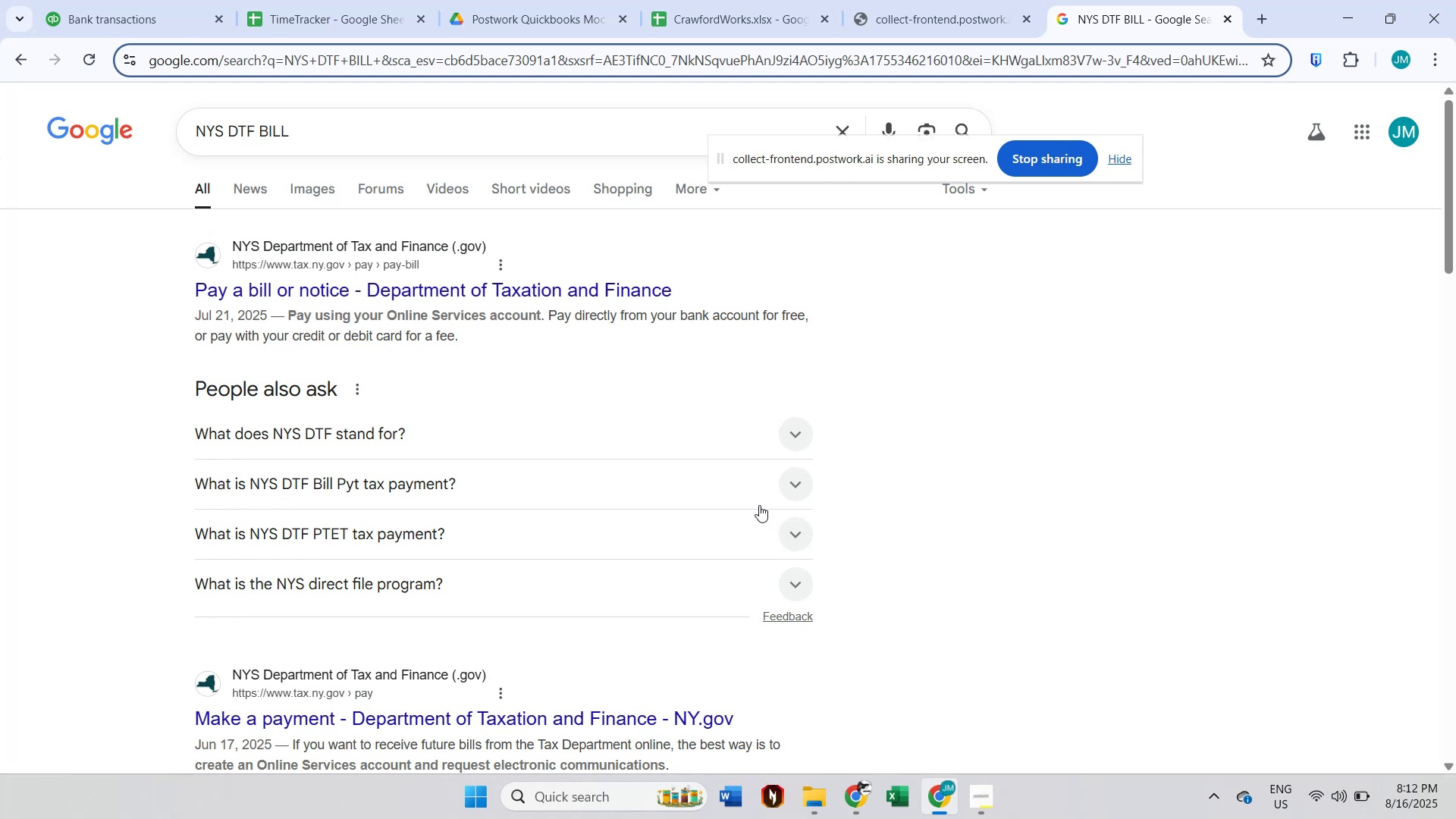 
left_click([108, 0])
 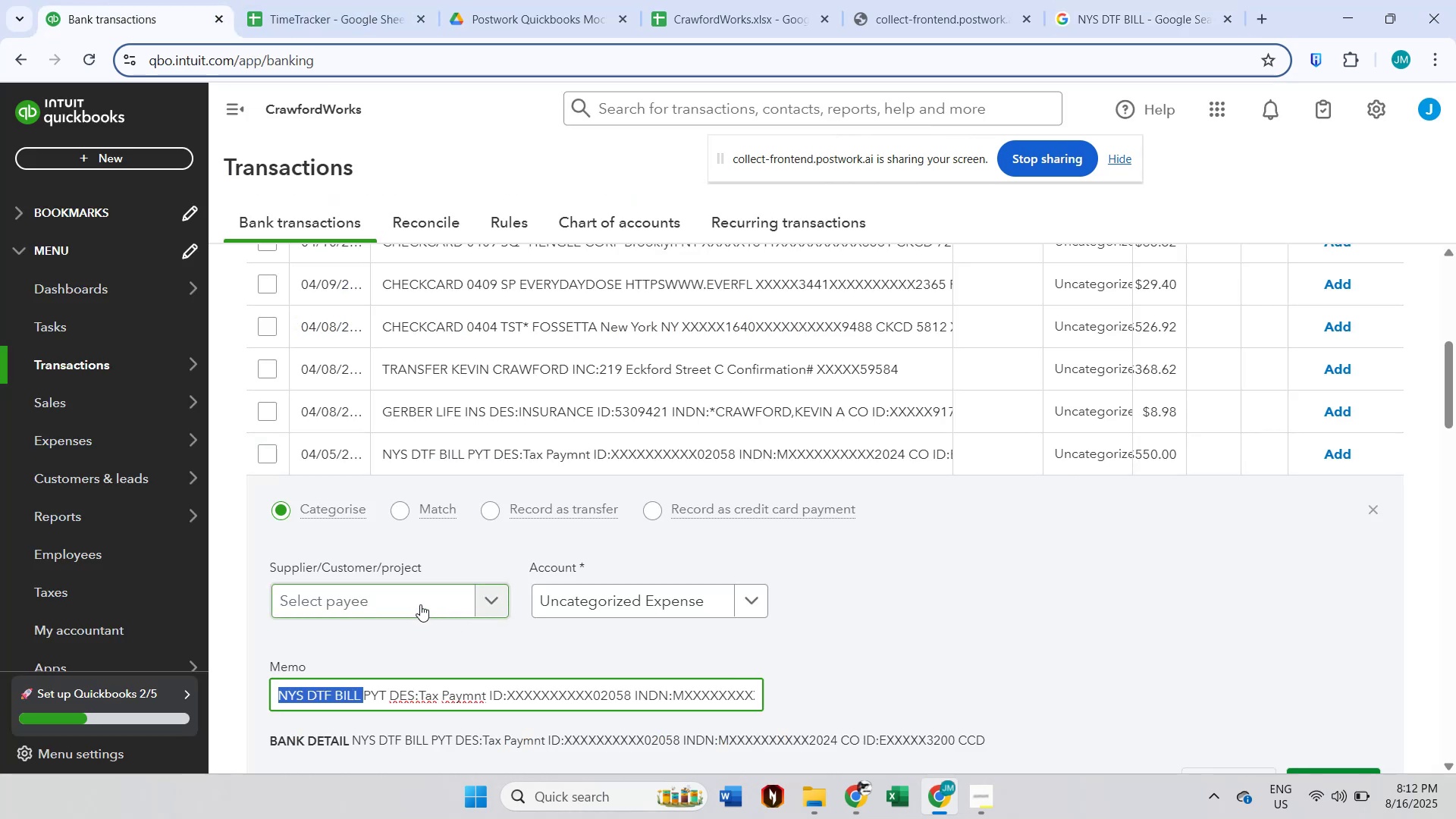 
left_click([420, 604])
 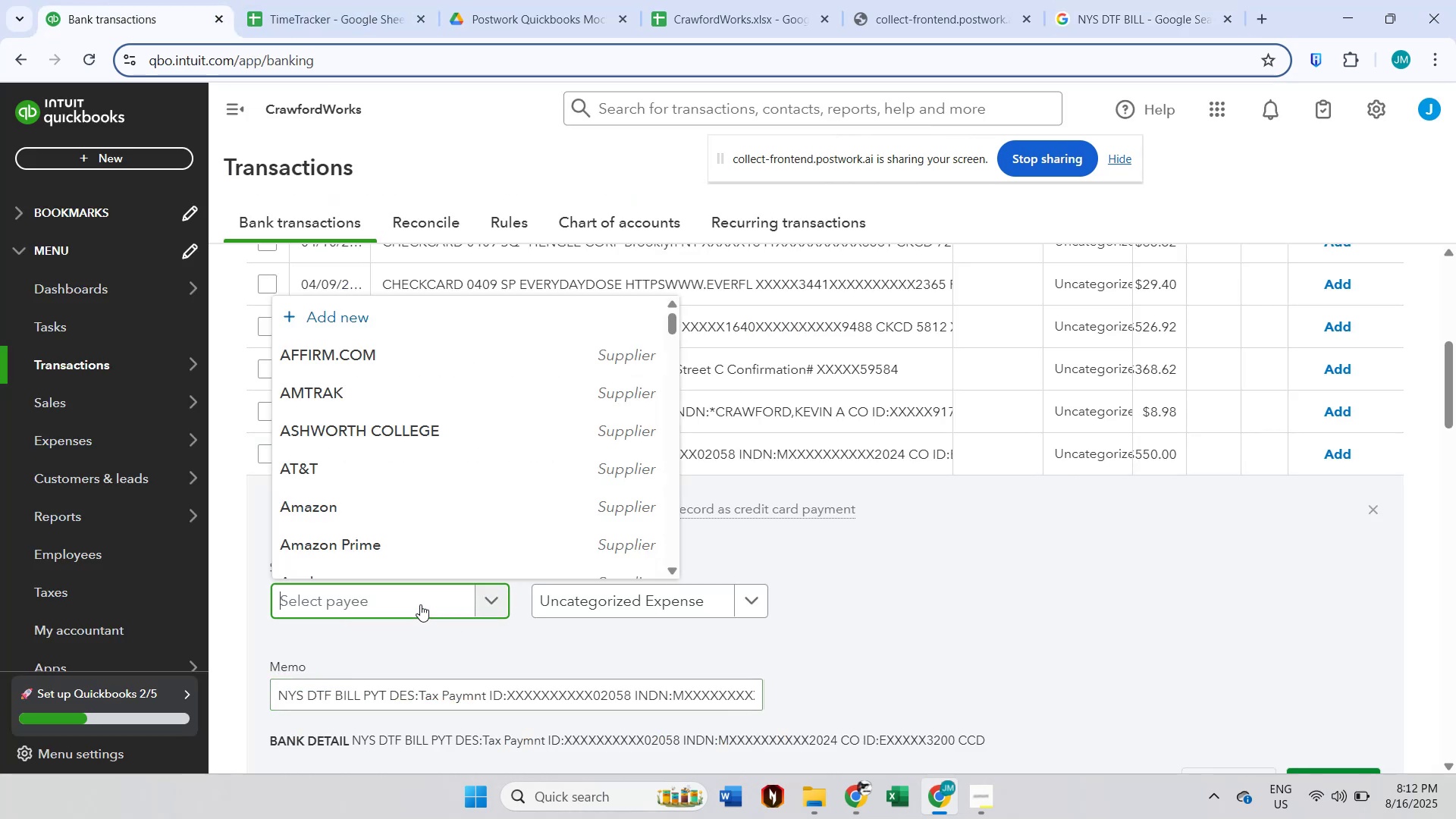 
type(NYS)
 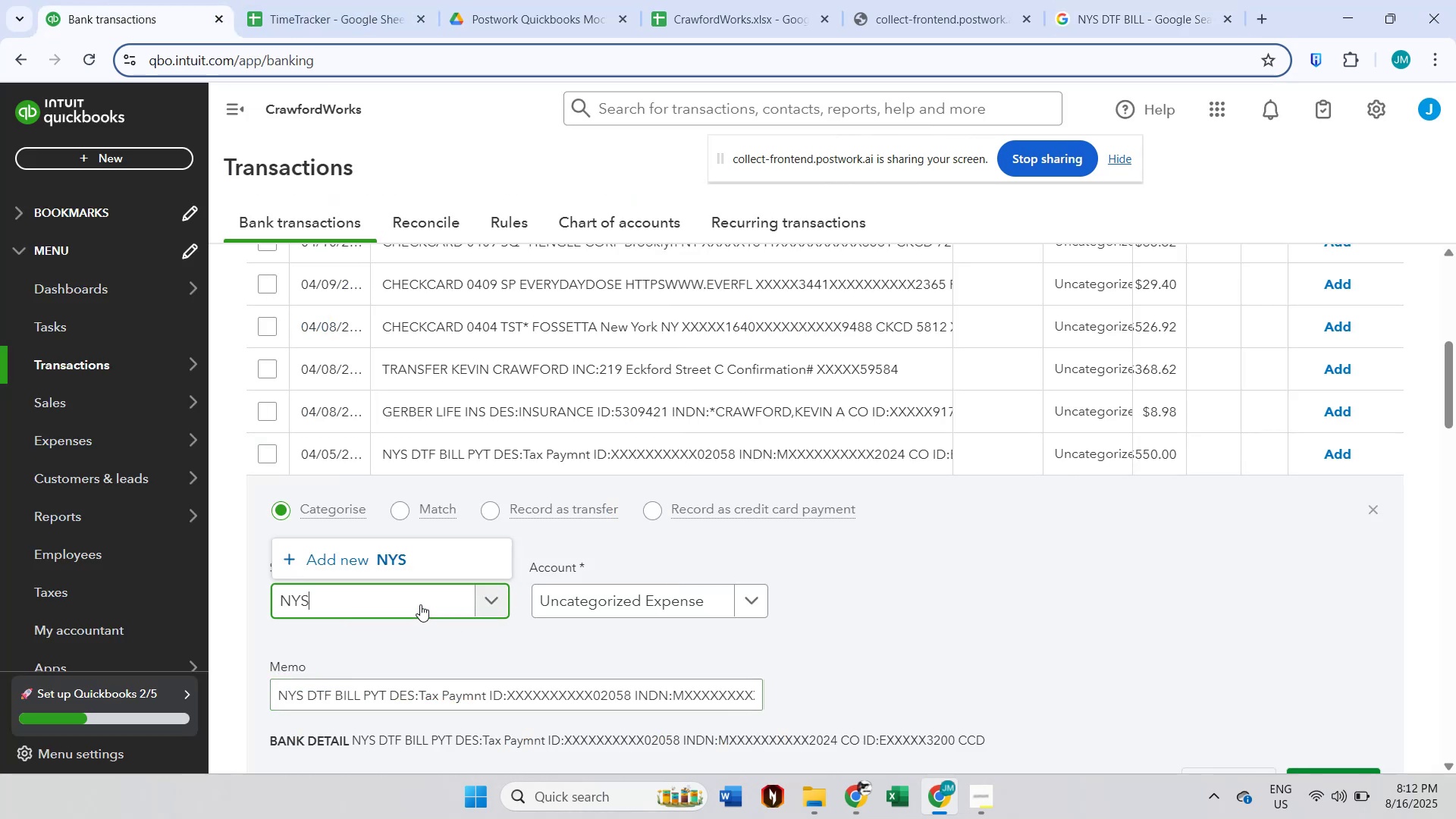 
left_click([429, 567])
 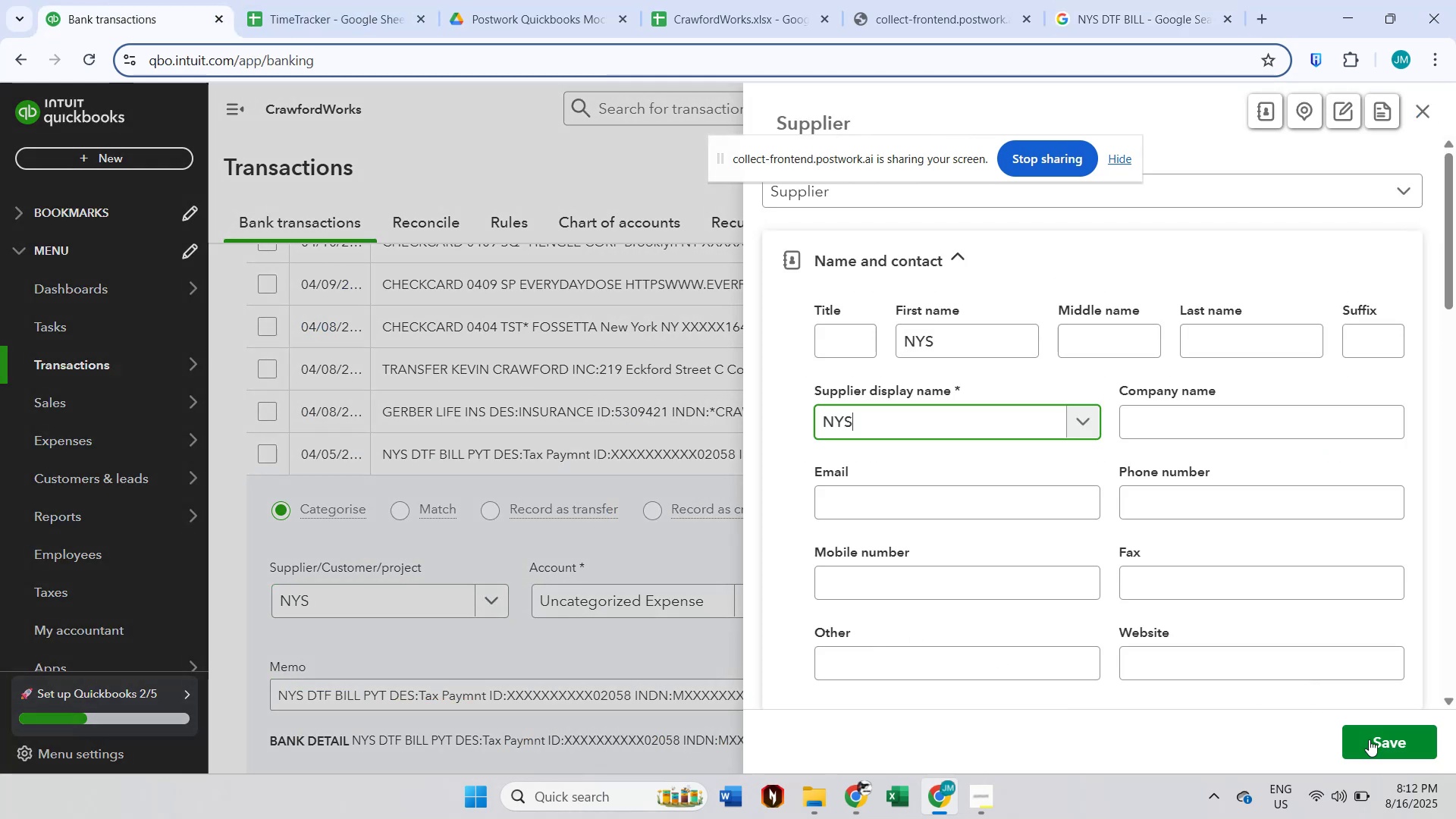 
left_click([1373, 741])
 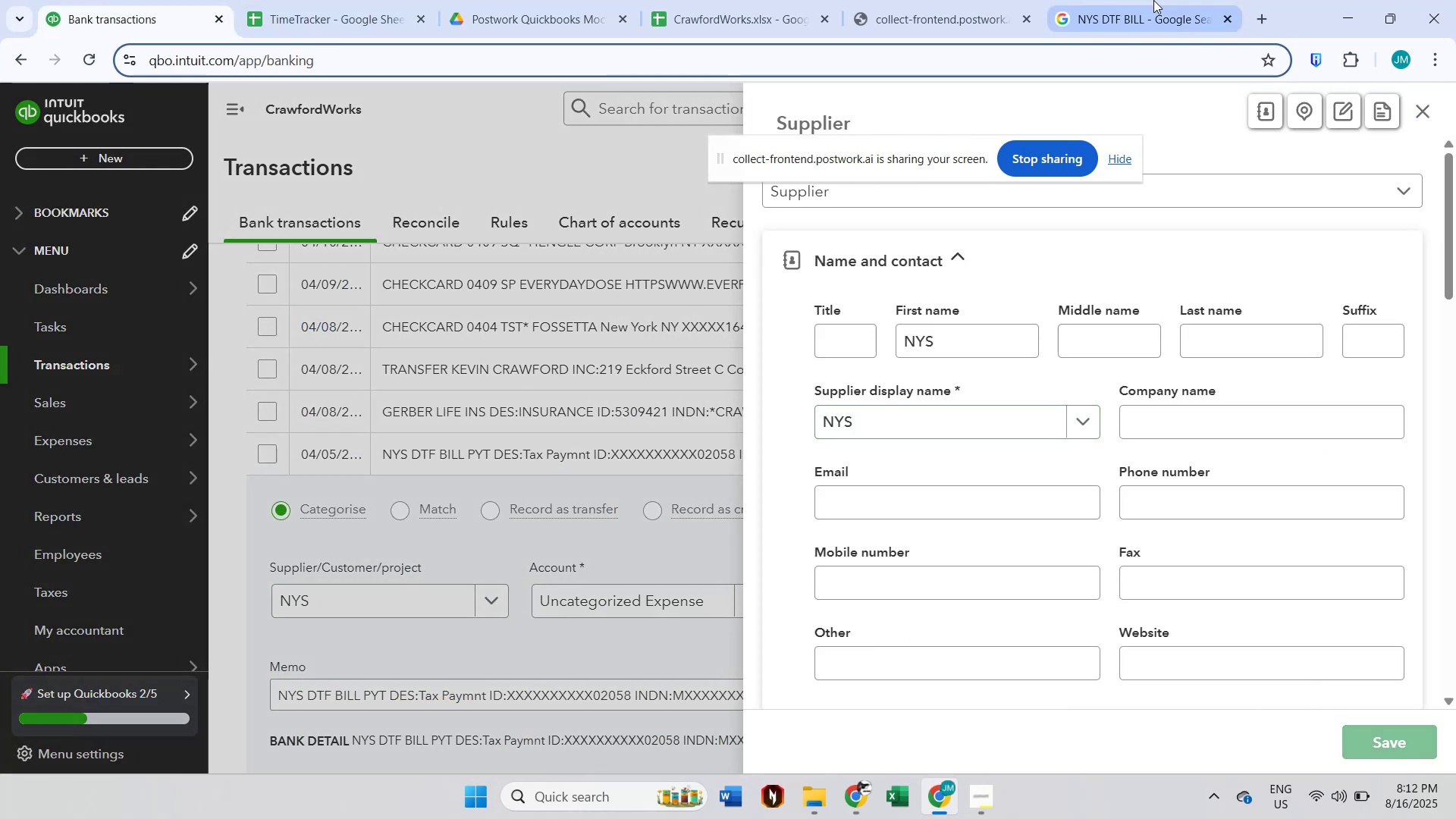 
left_click([1125, 0])
 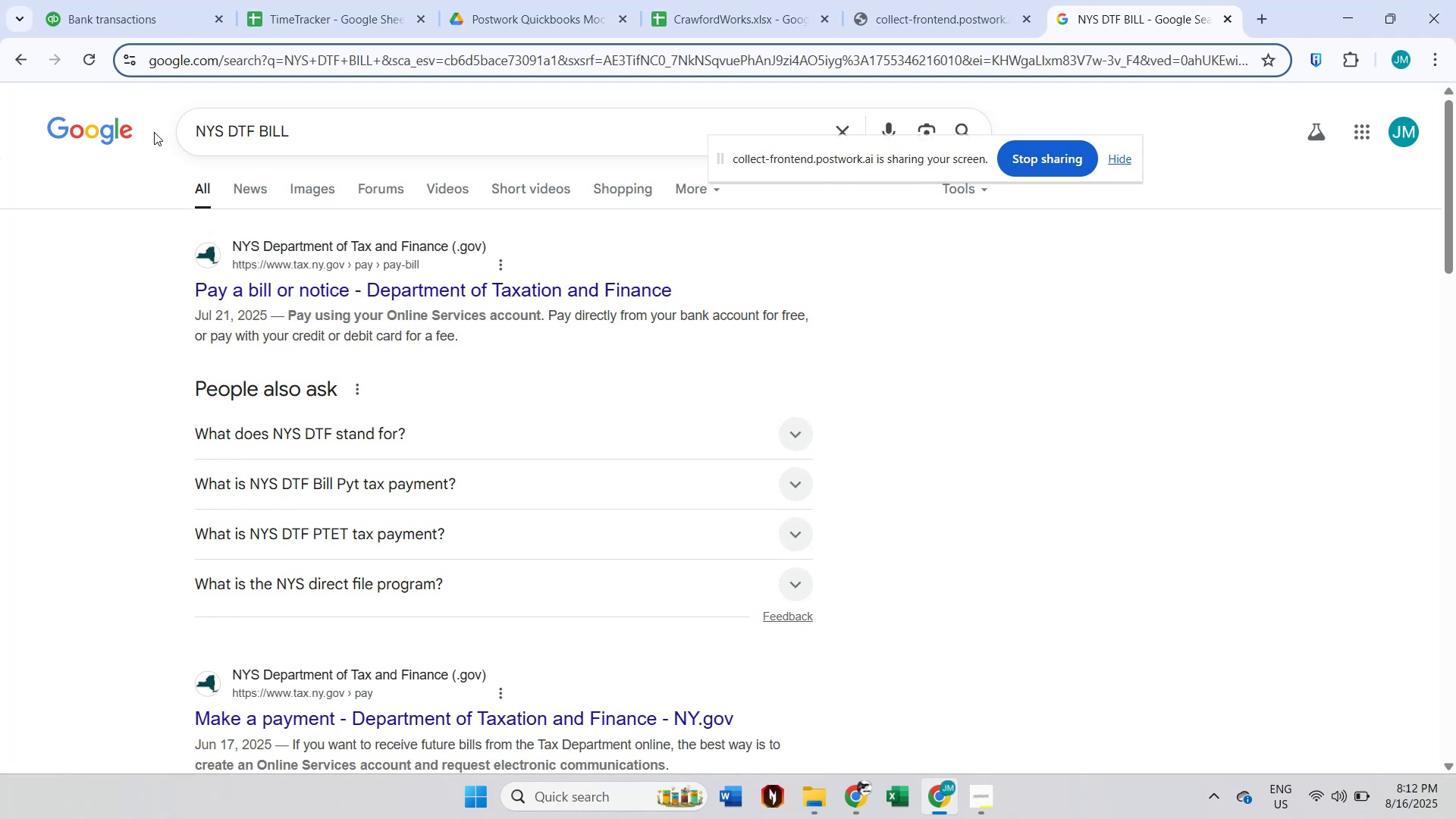 
left_click([136, 21])
 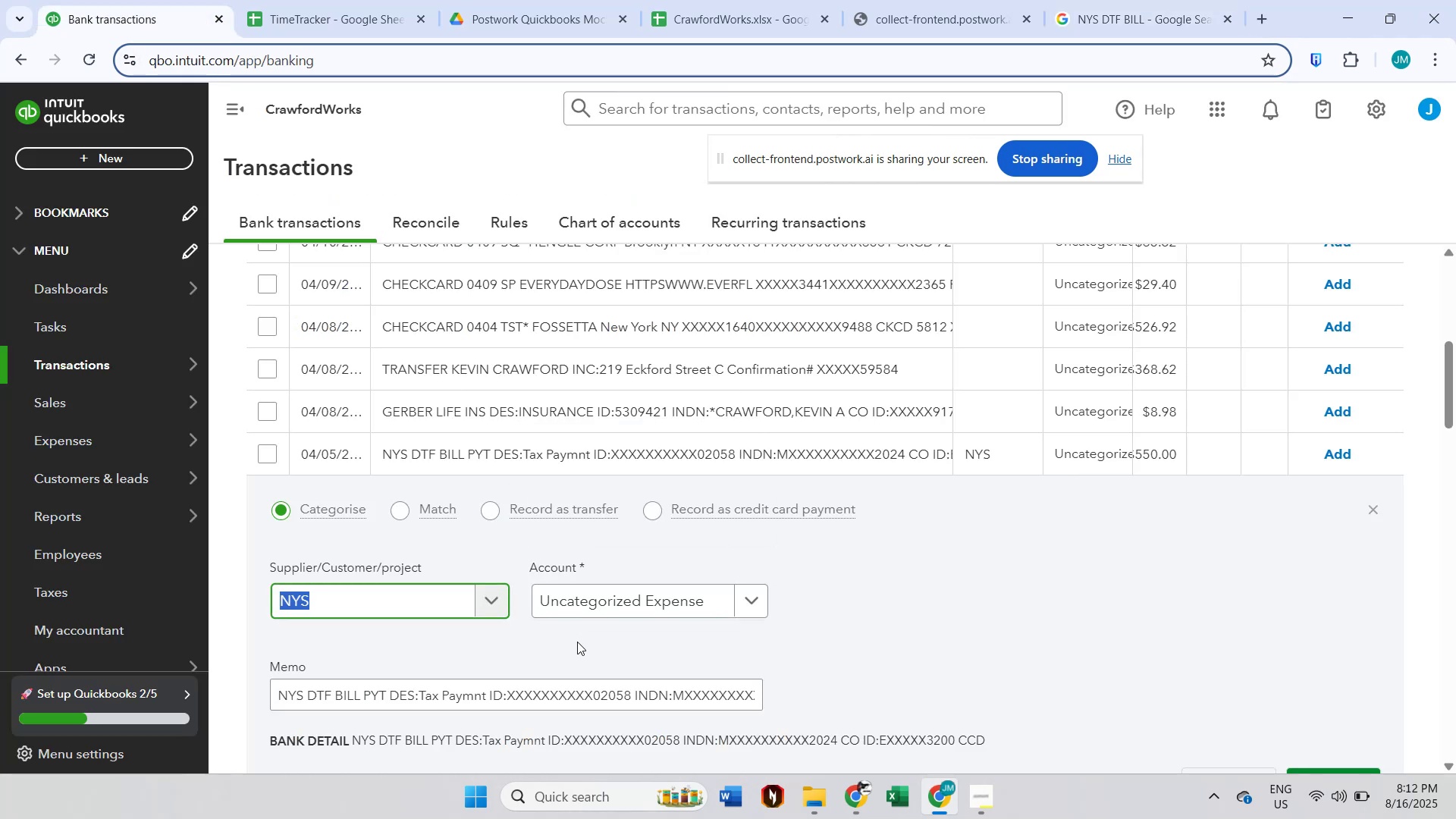 
left_click([601, 602])
 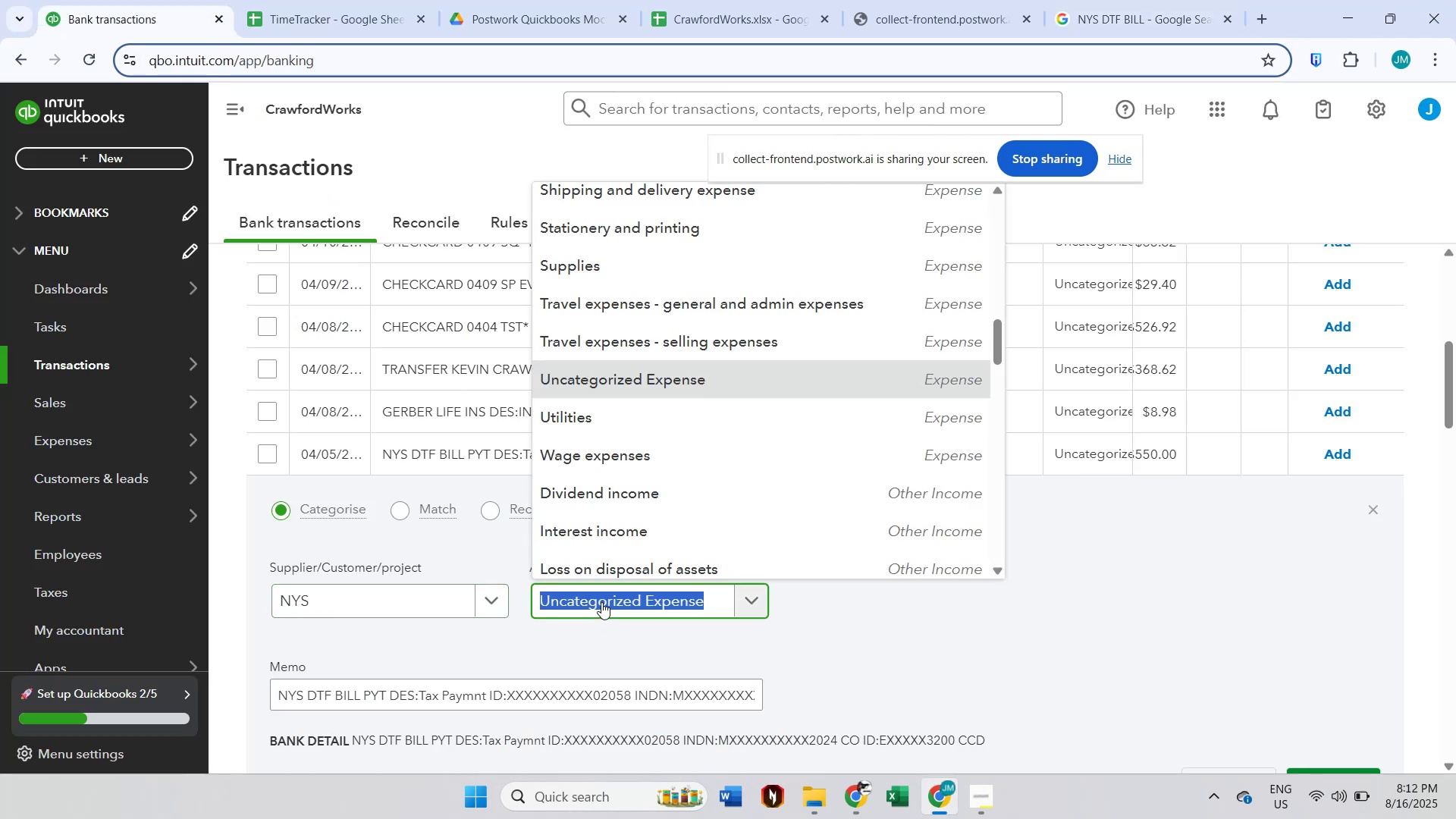 
type(tax)
 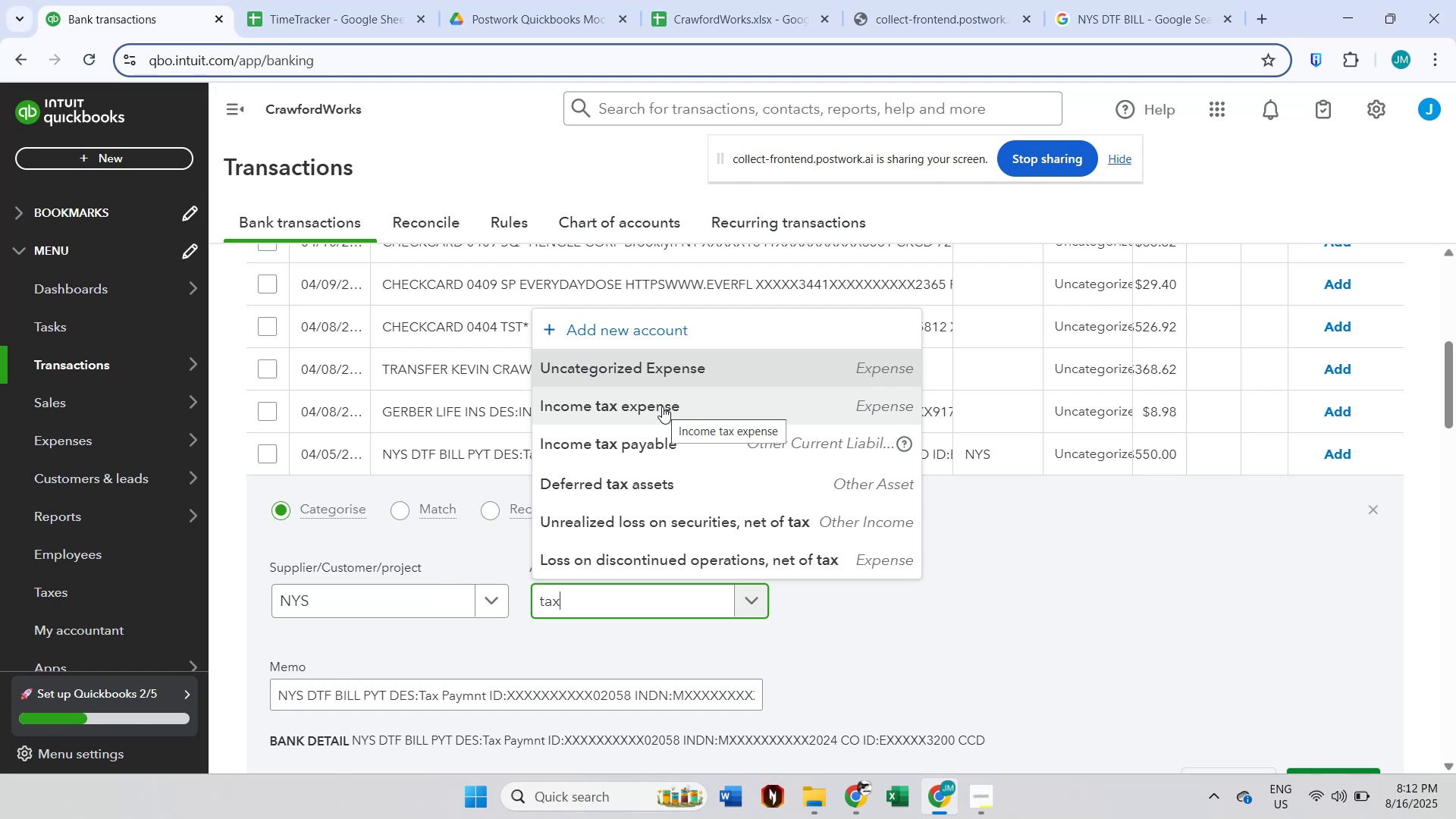 
wait(5.98)
 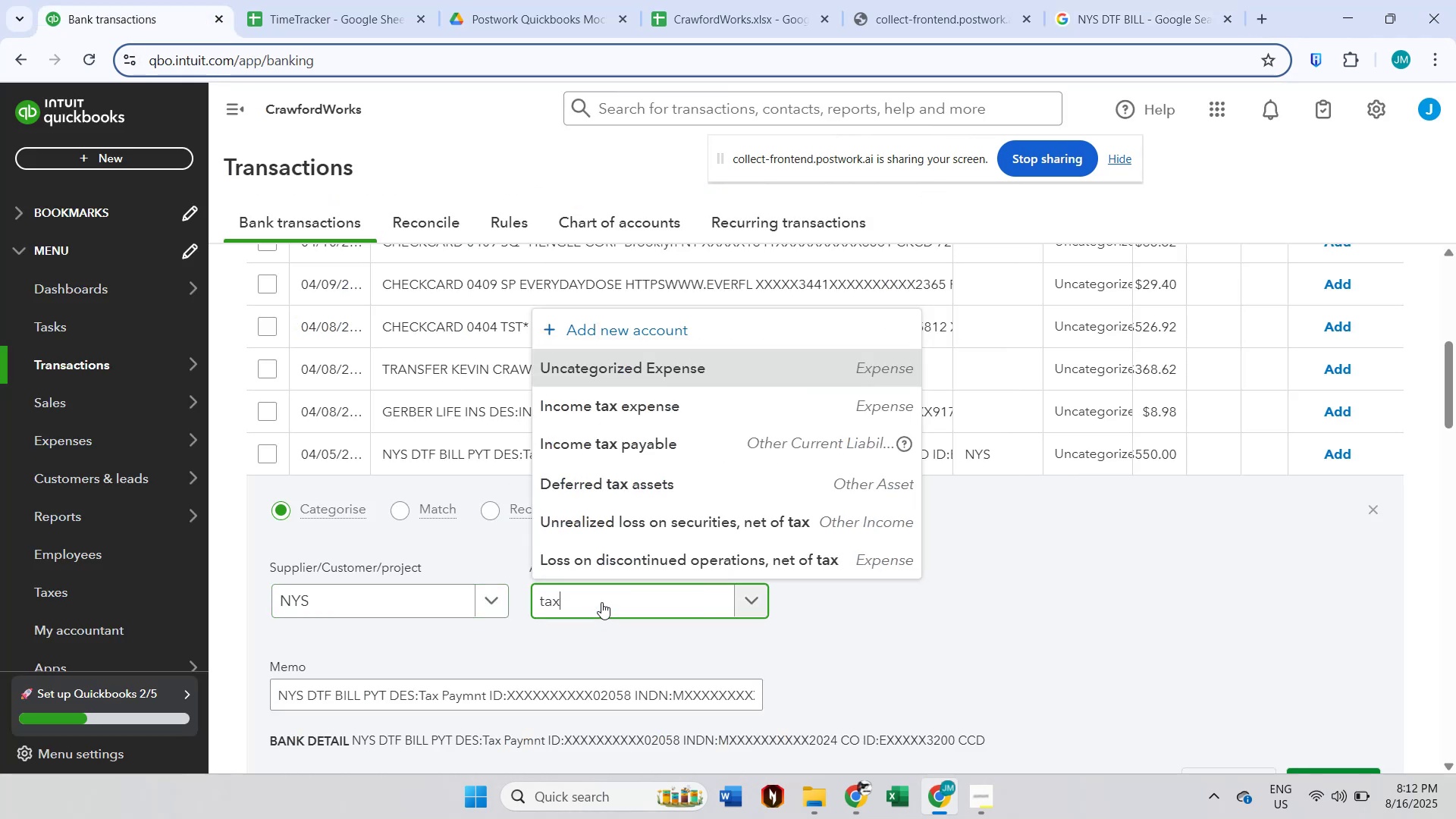 
left_click([662, 406])
 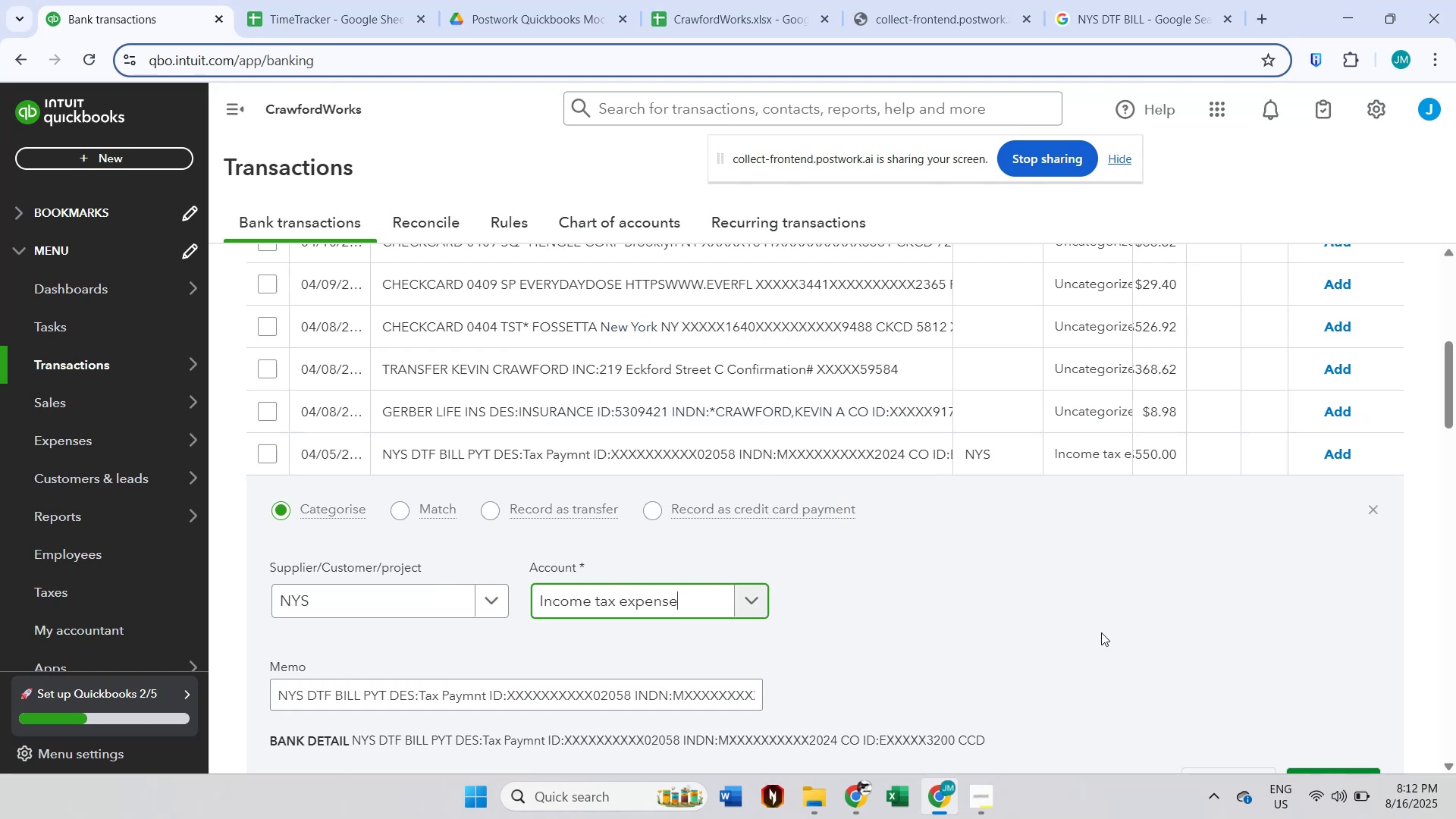 
scroll: coordinate [1253, 608], scroll_direction: down, amount: 1.0
 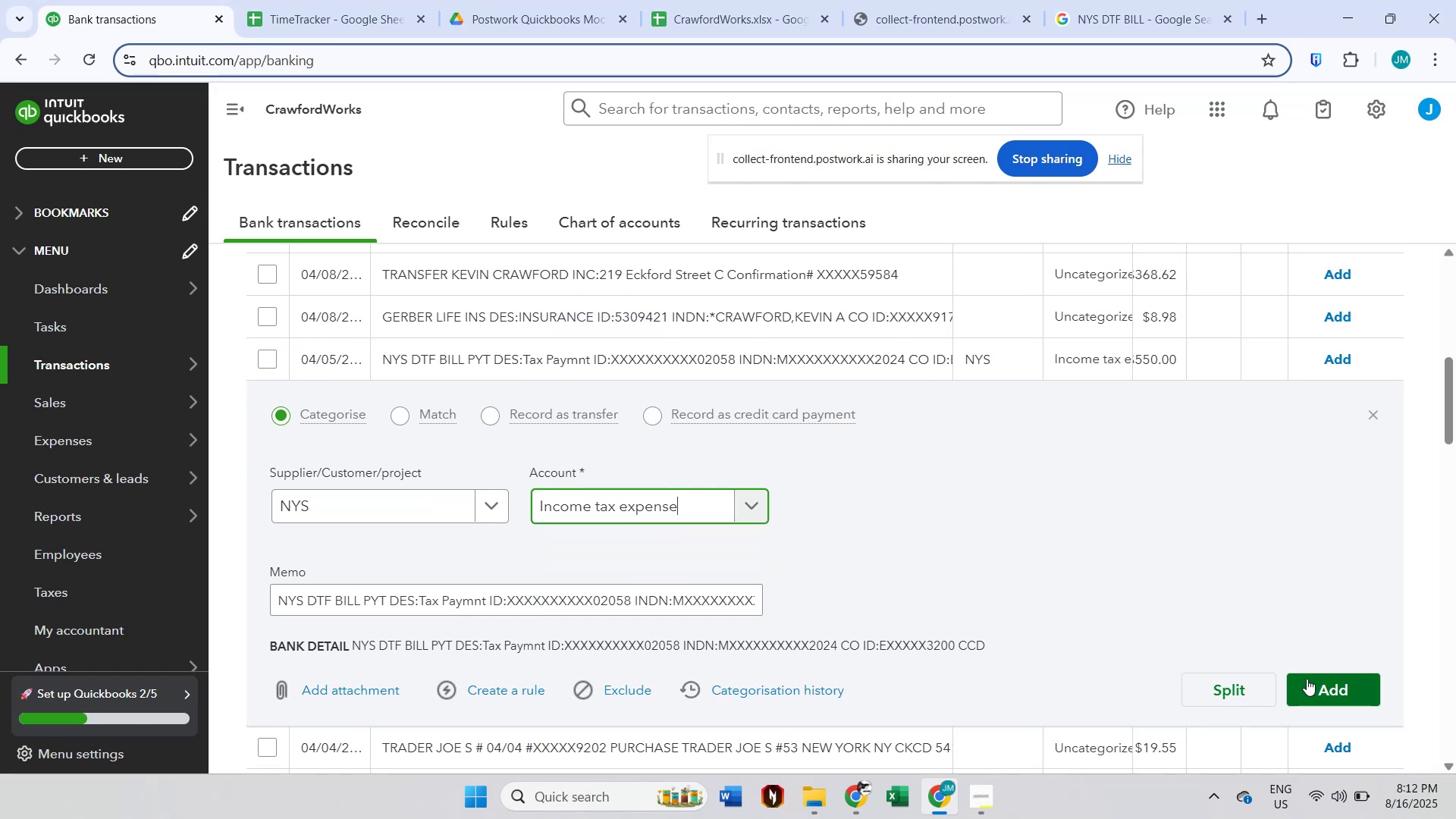 
left_click([1307, 679])
 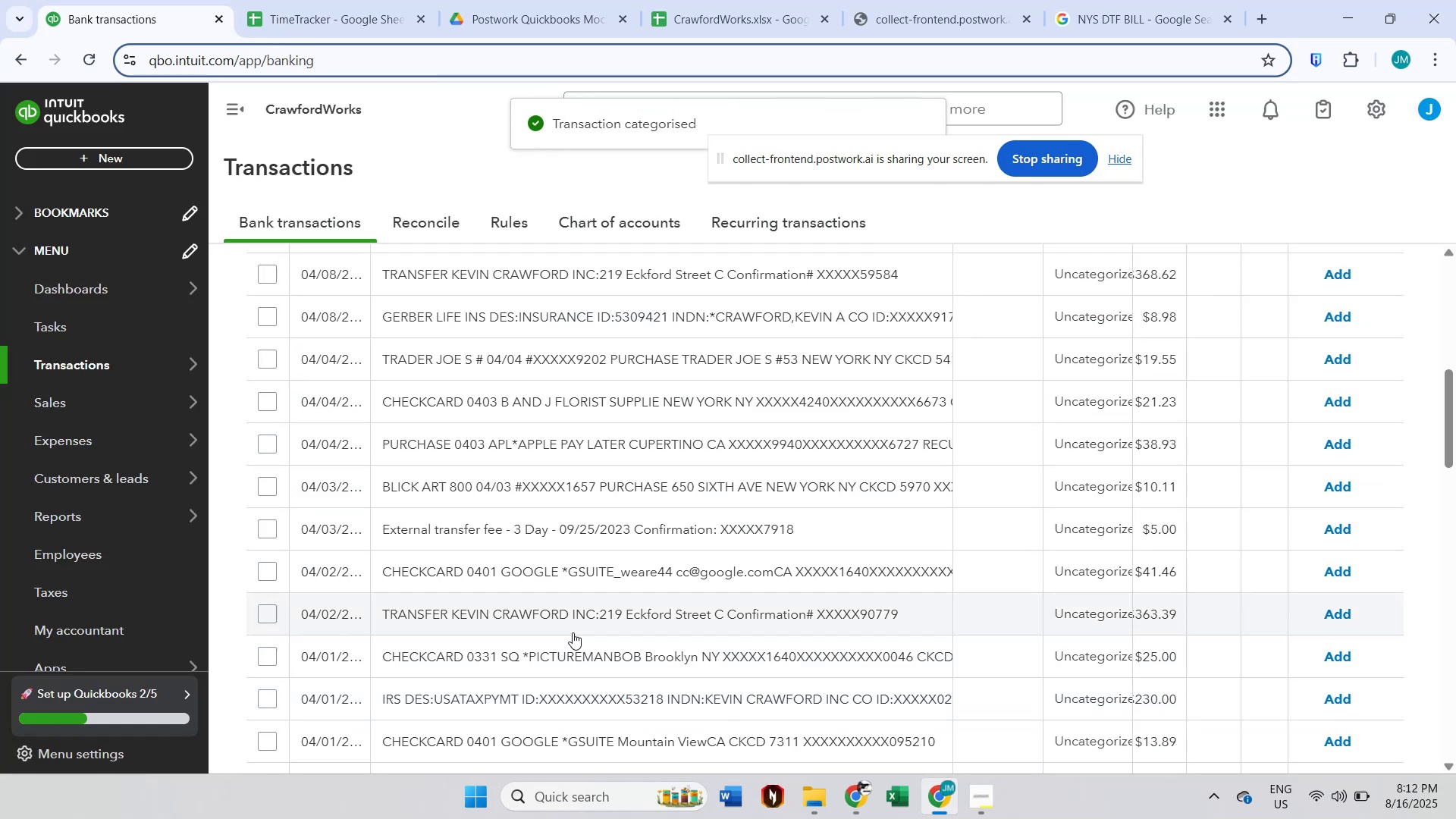 
wait(6.28)
 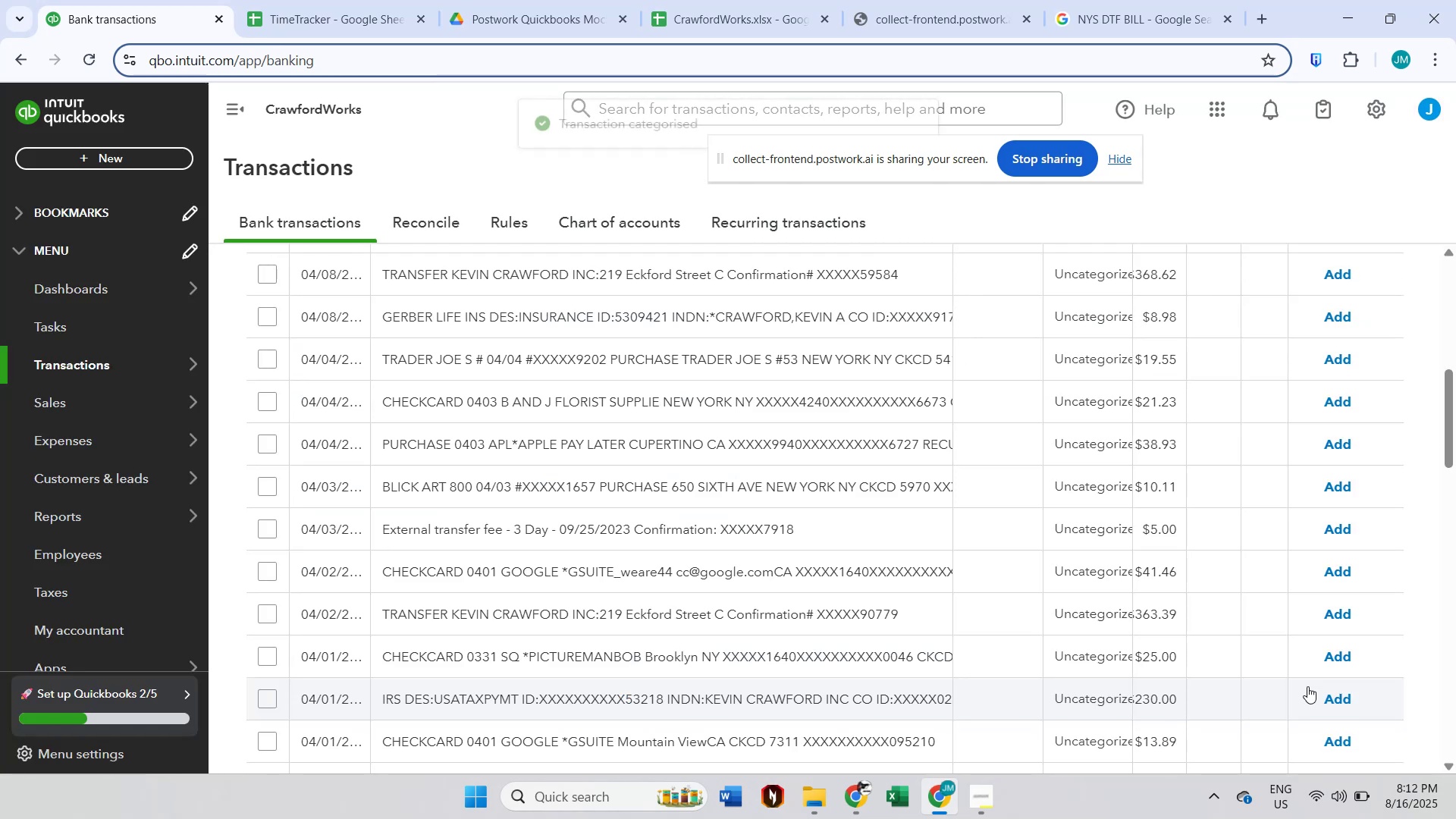 
left_click([580, 620])
 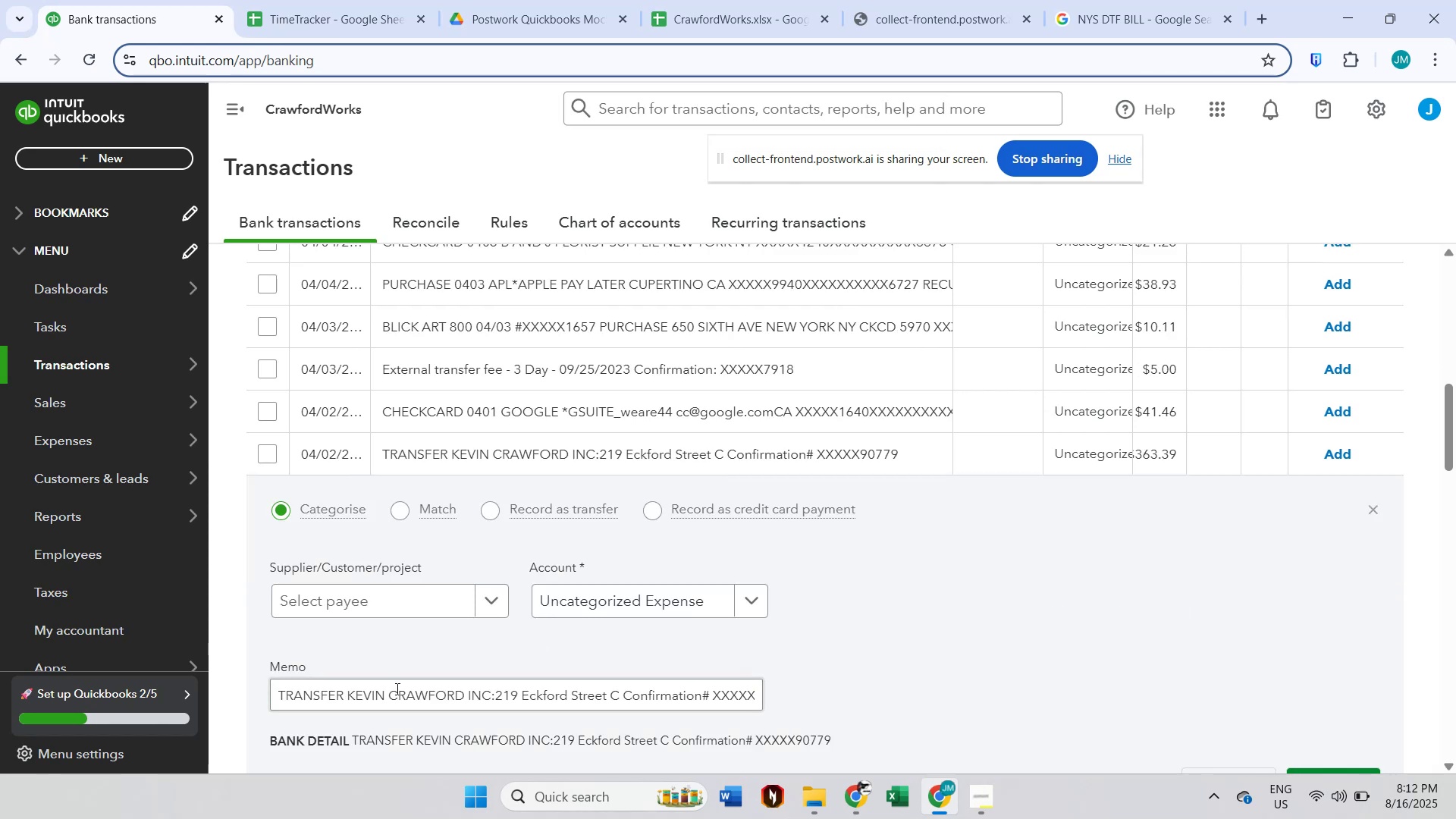 
double_click([374, 696])
 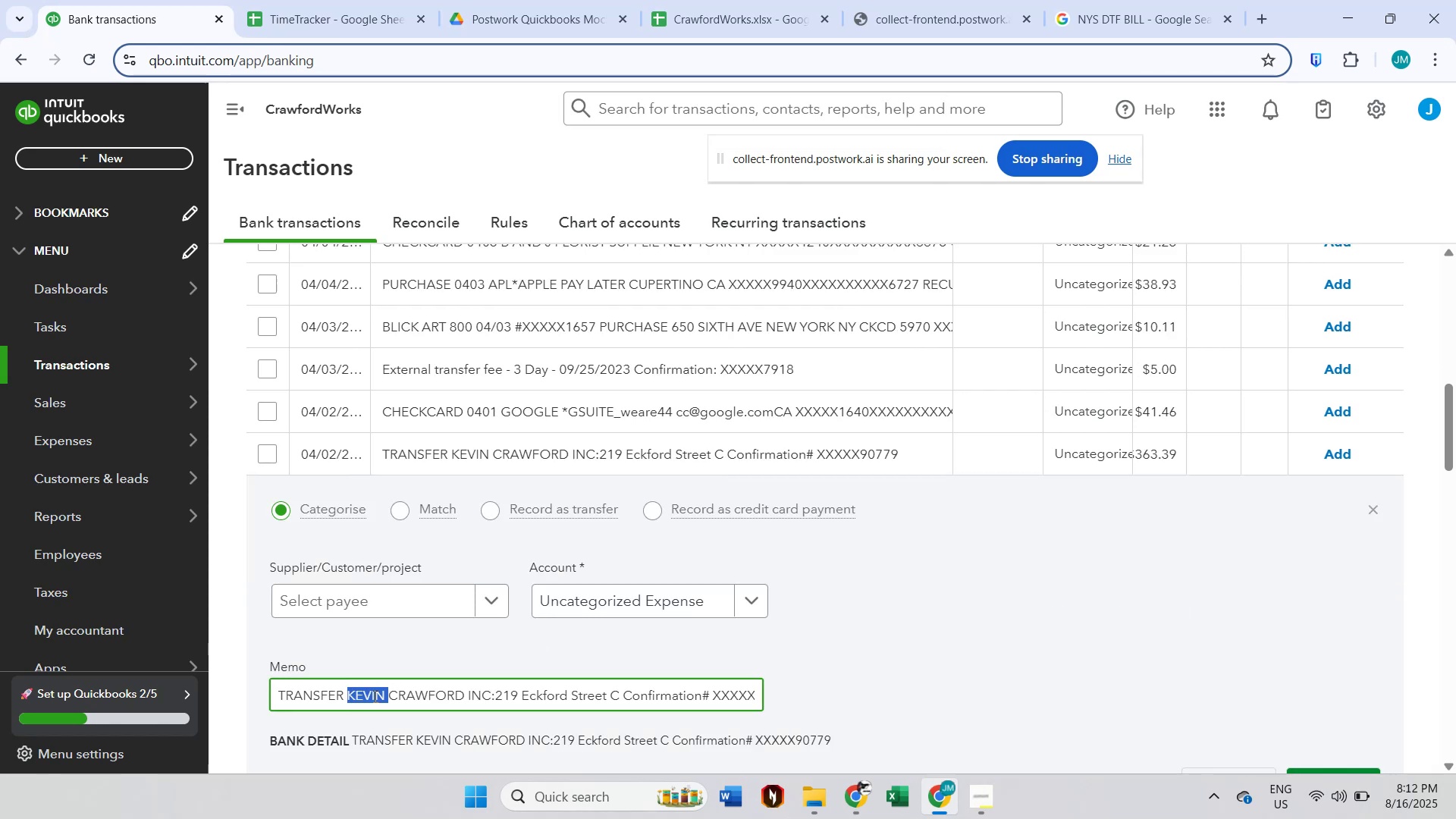 
hold_key(key=ShiftLeft, duration=0.94)
left_click([464, 694])
 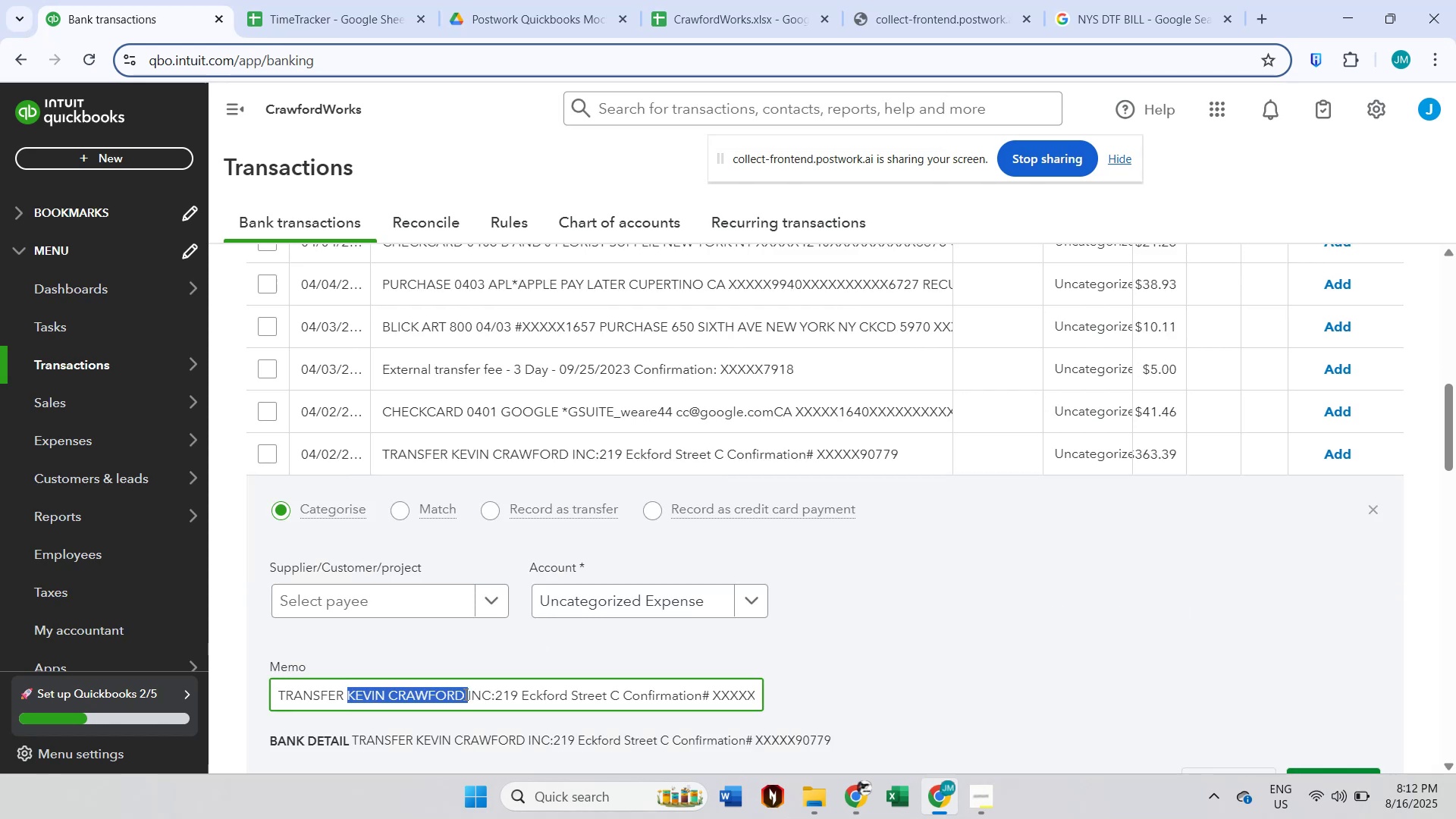 
key(Control+ControlLeft)
 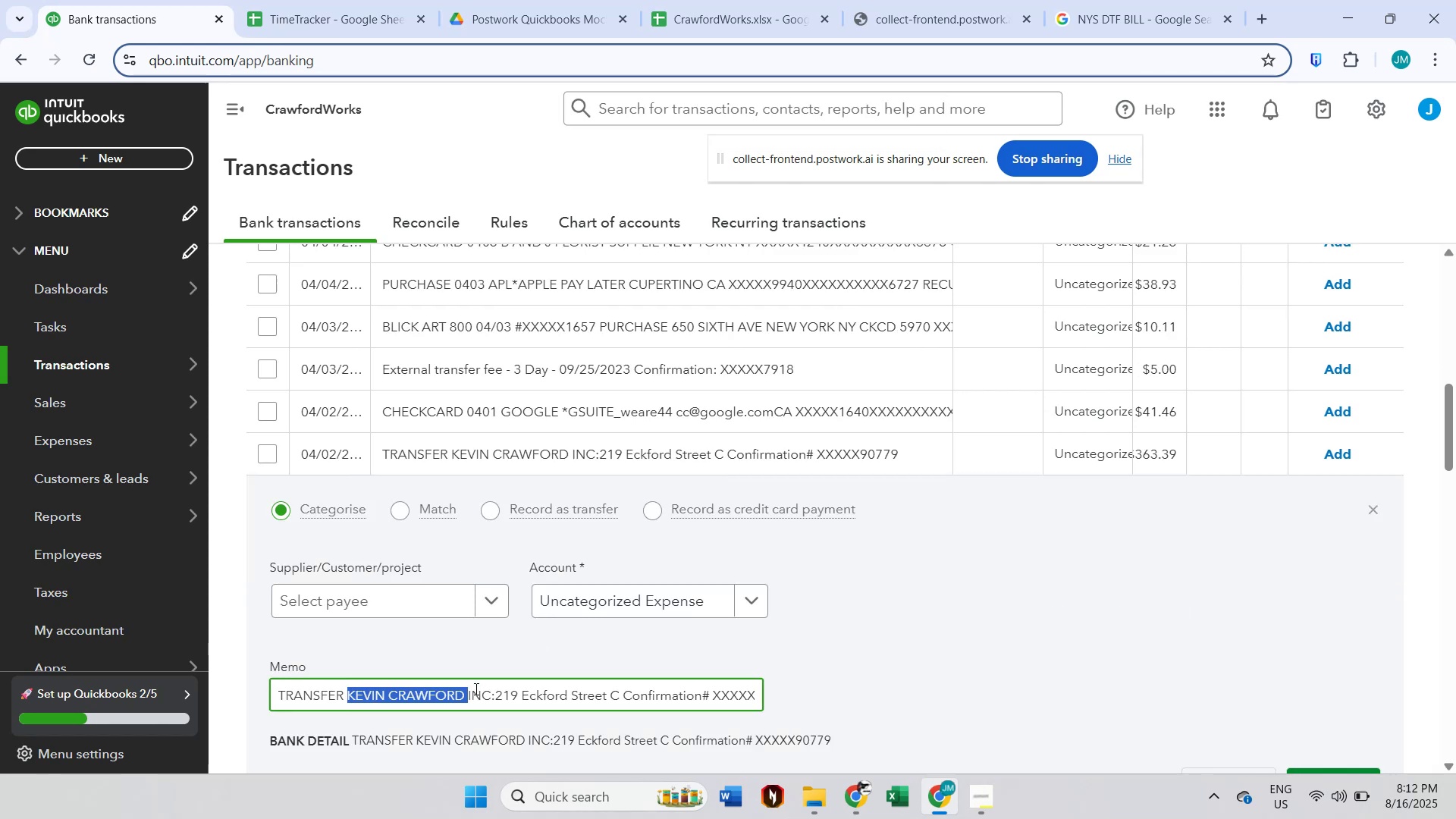 
key(Control+C)
 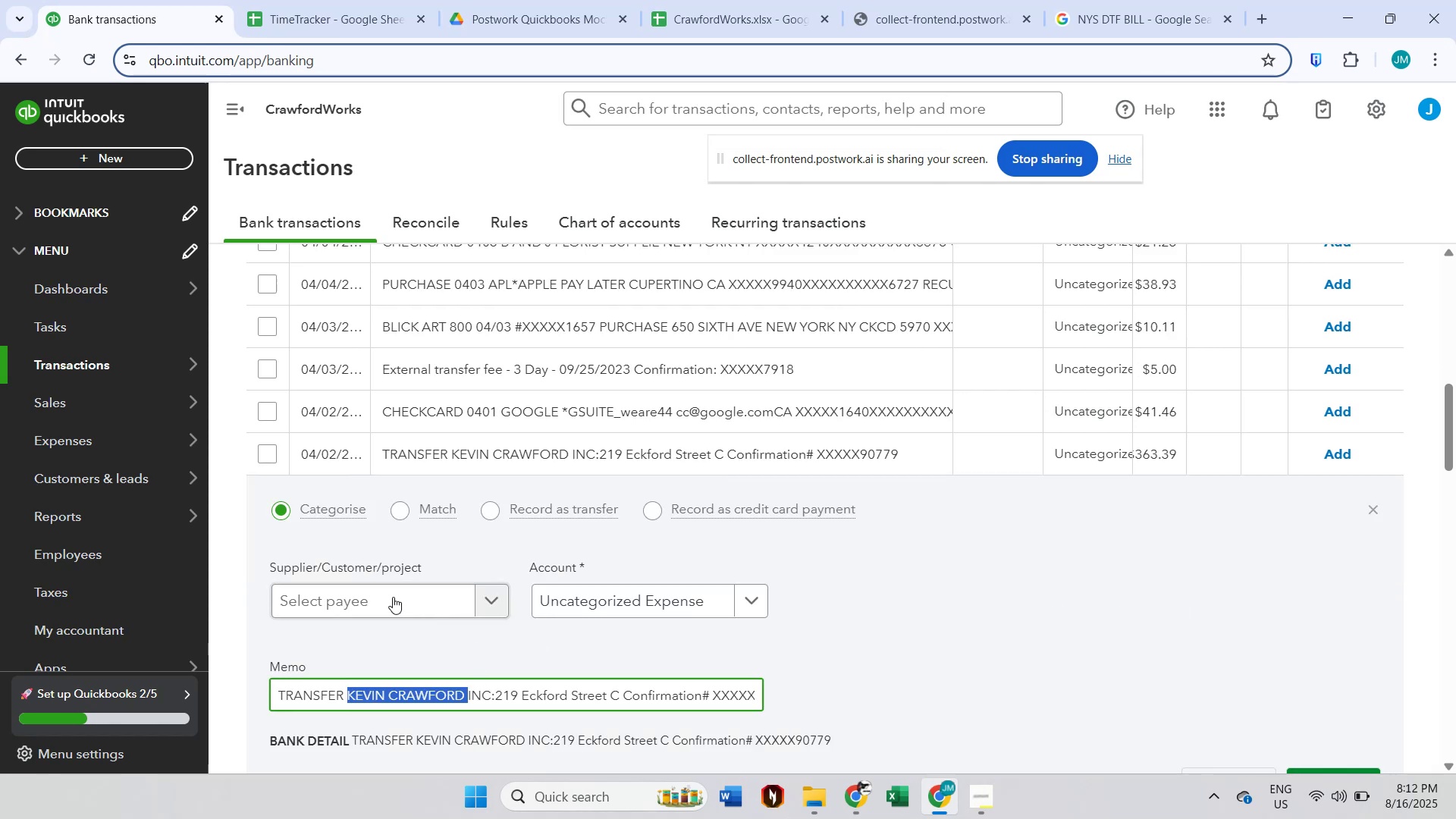 
left_click([386, 593])
 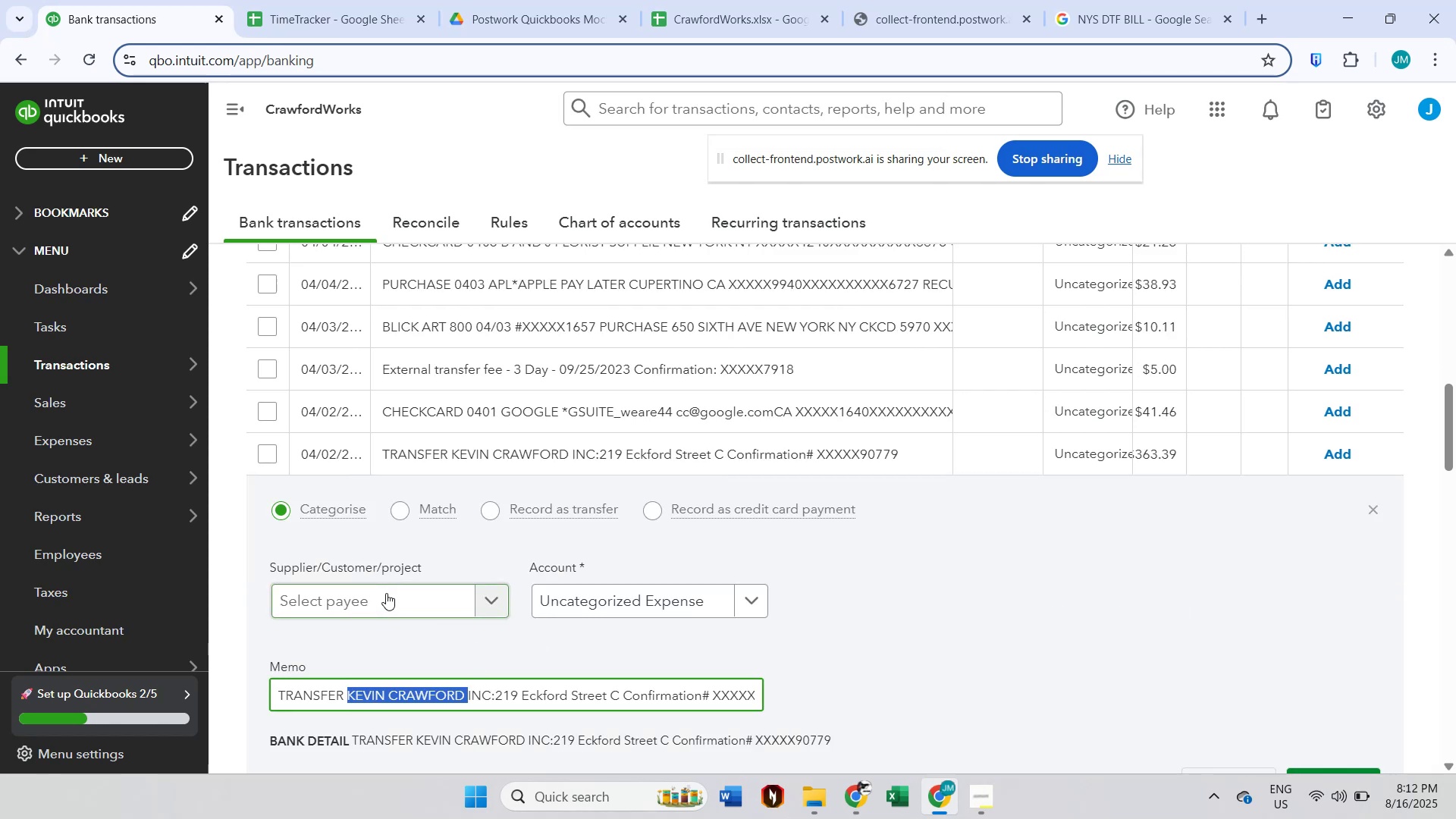 
key(Control+ControlLeft)
 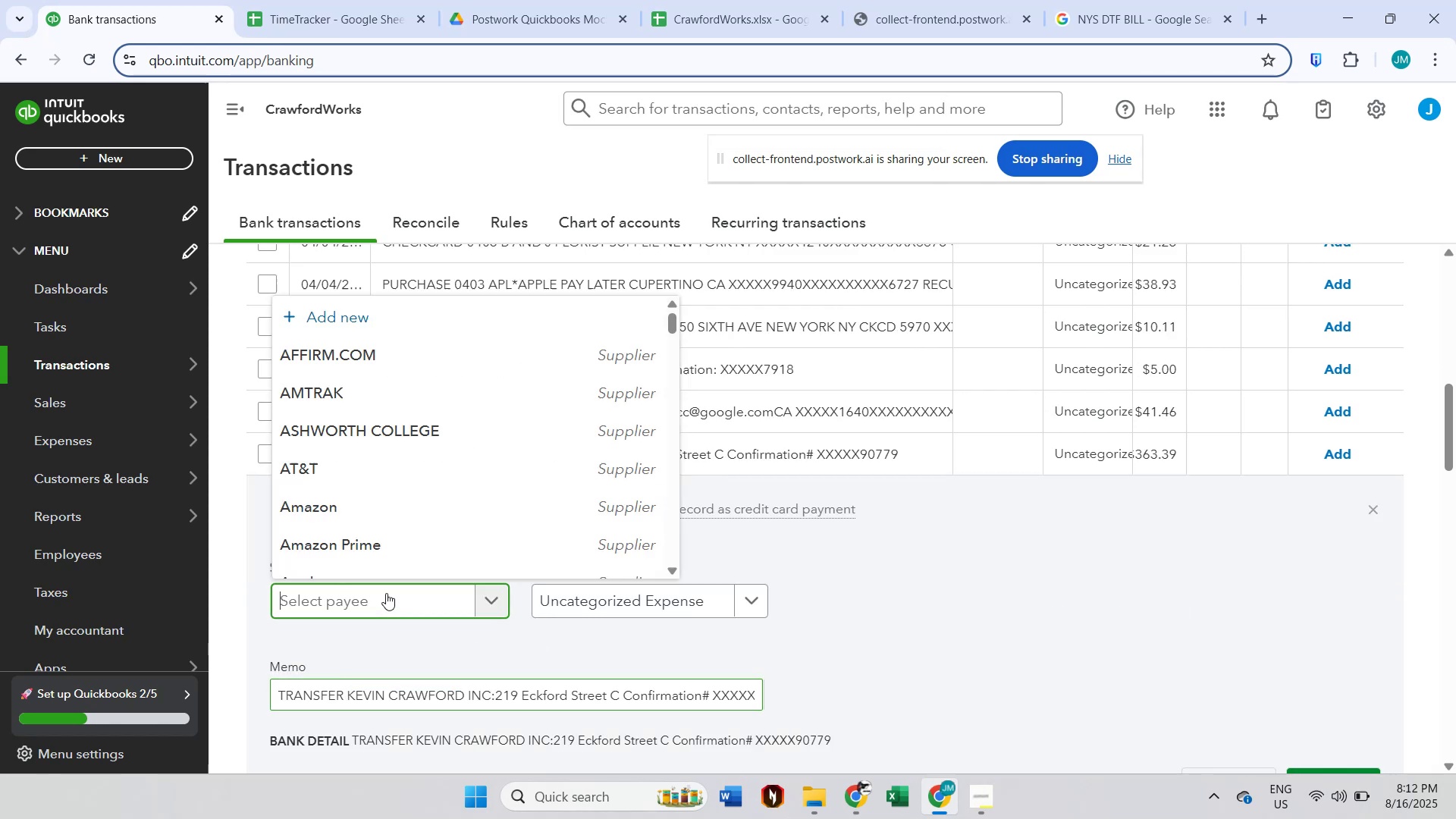 
key(Control+V)
 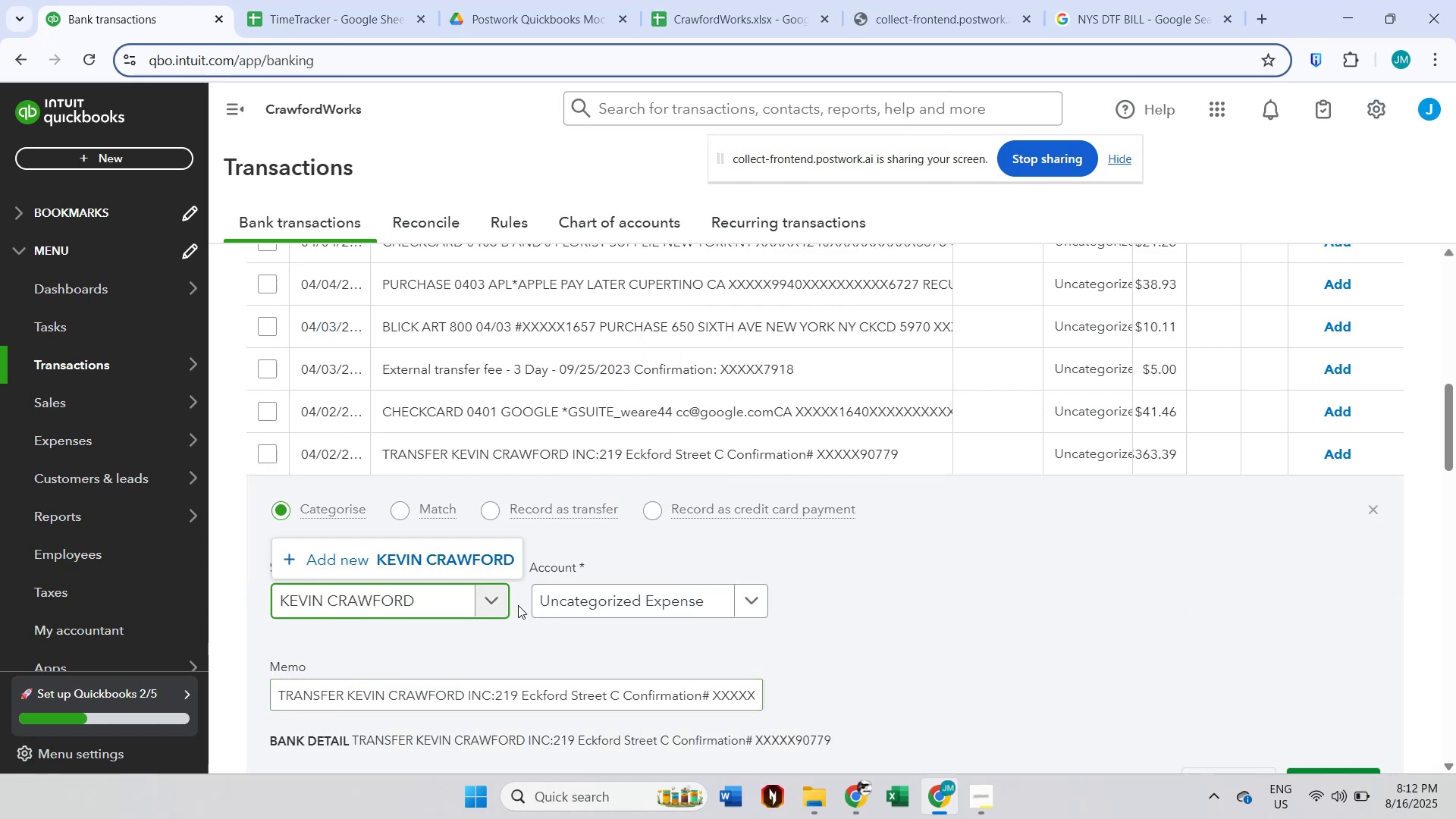 
left_click([481, 551])
 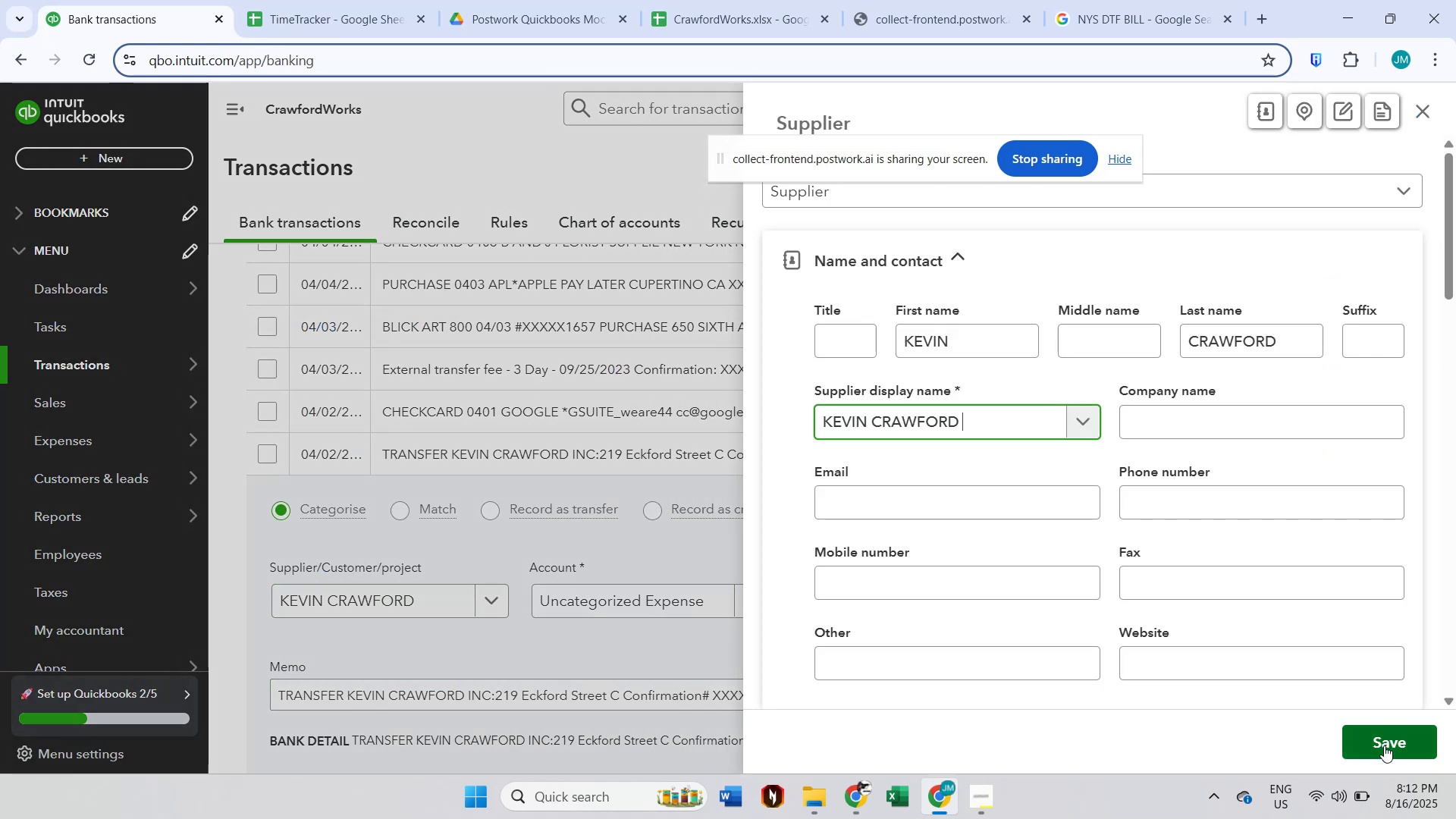 
left_click([1384, 745])
 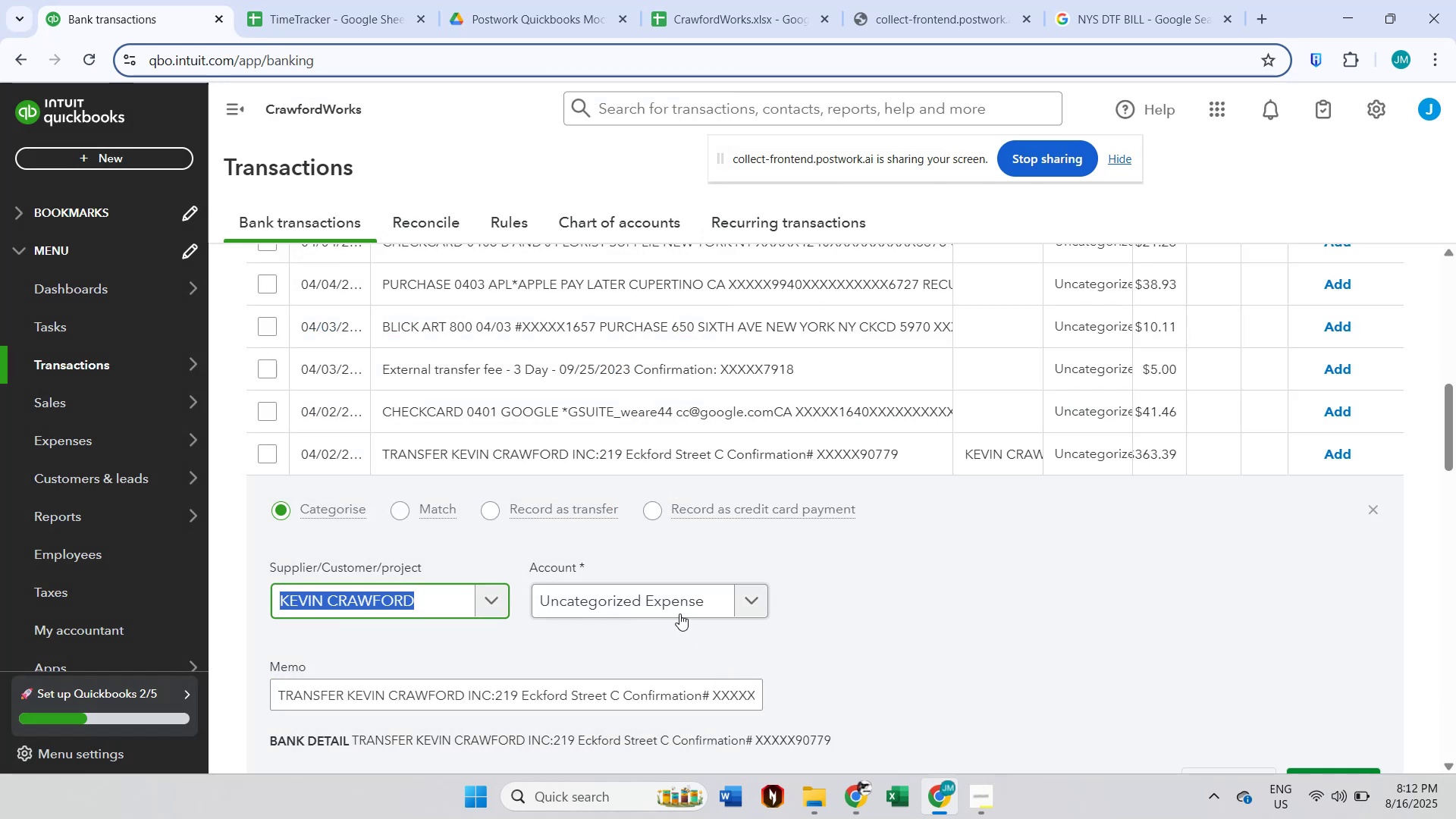 
left_click([679, 607])
 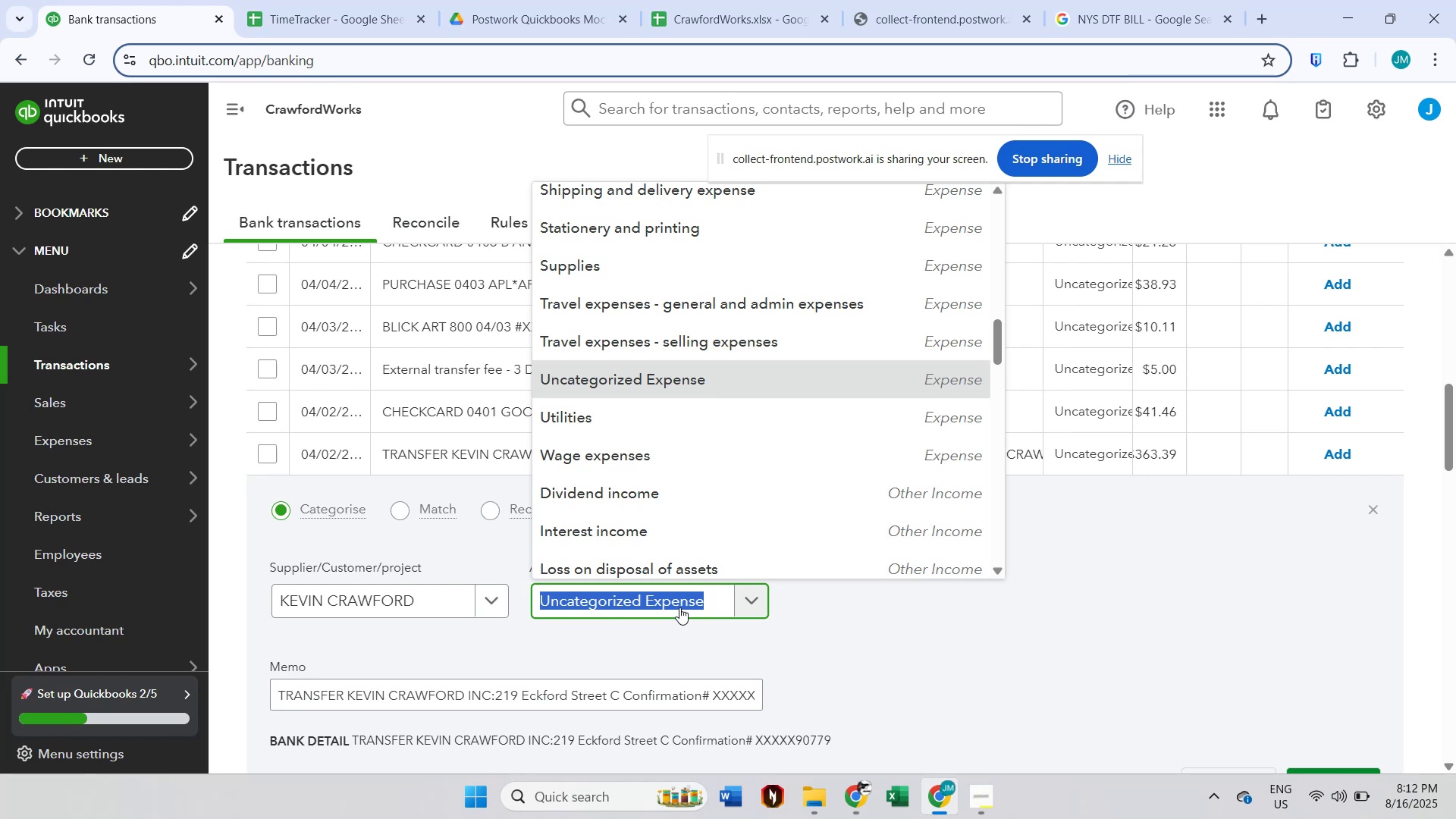 
type(payr)
 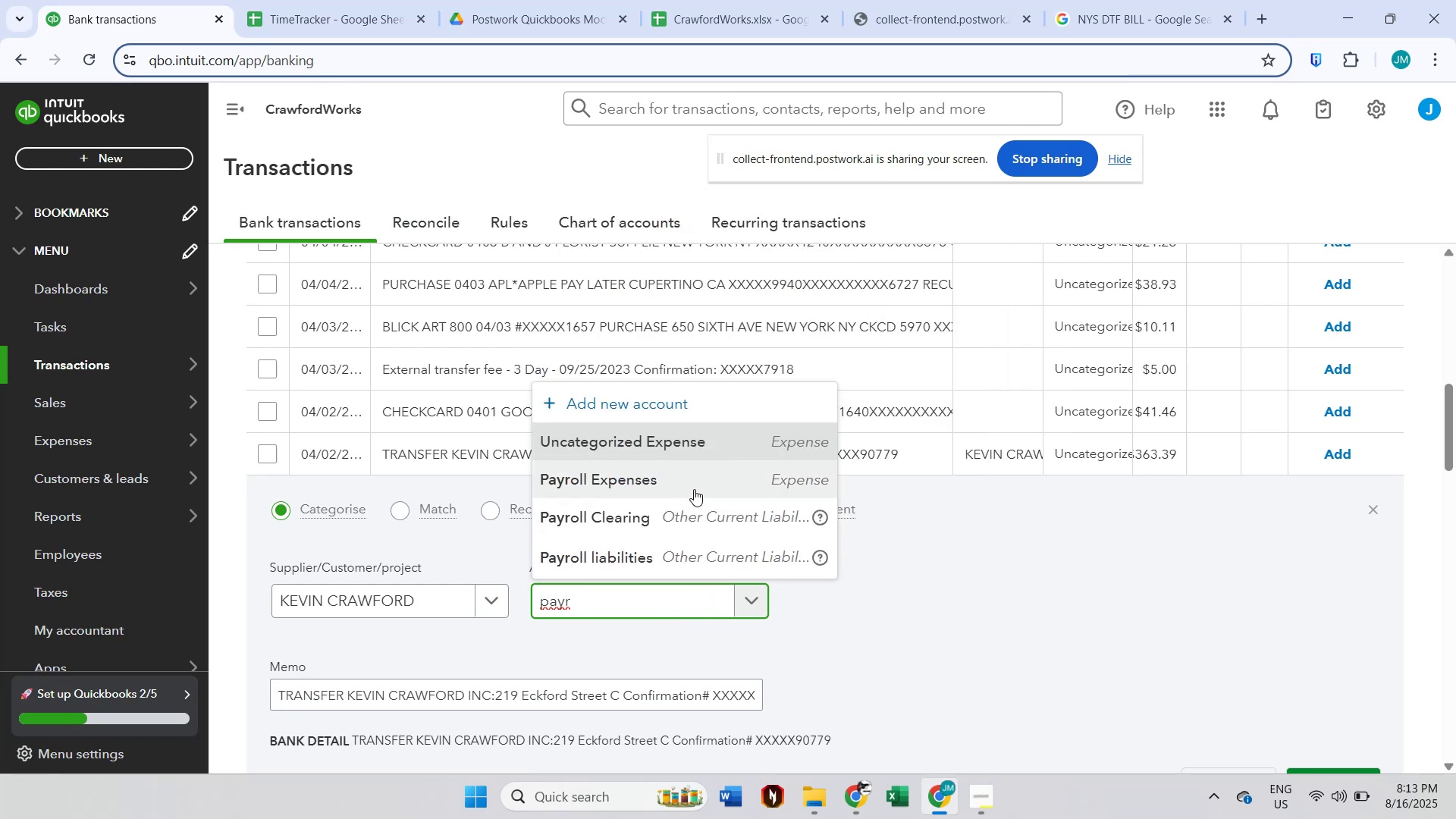 
wait(5.55)
 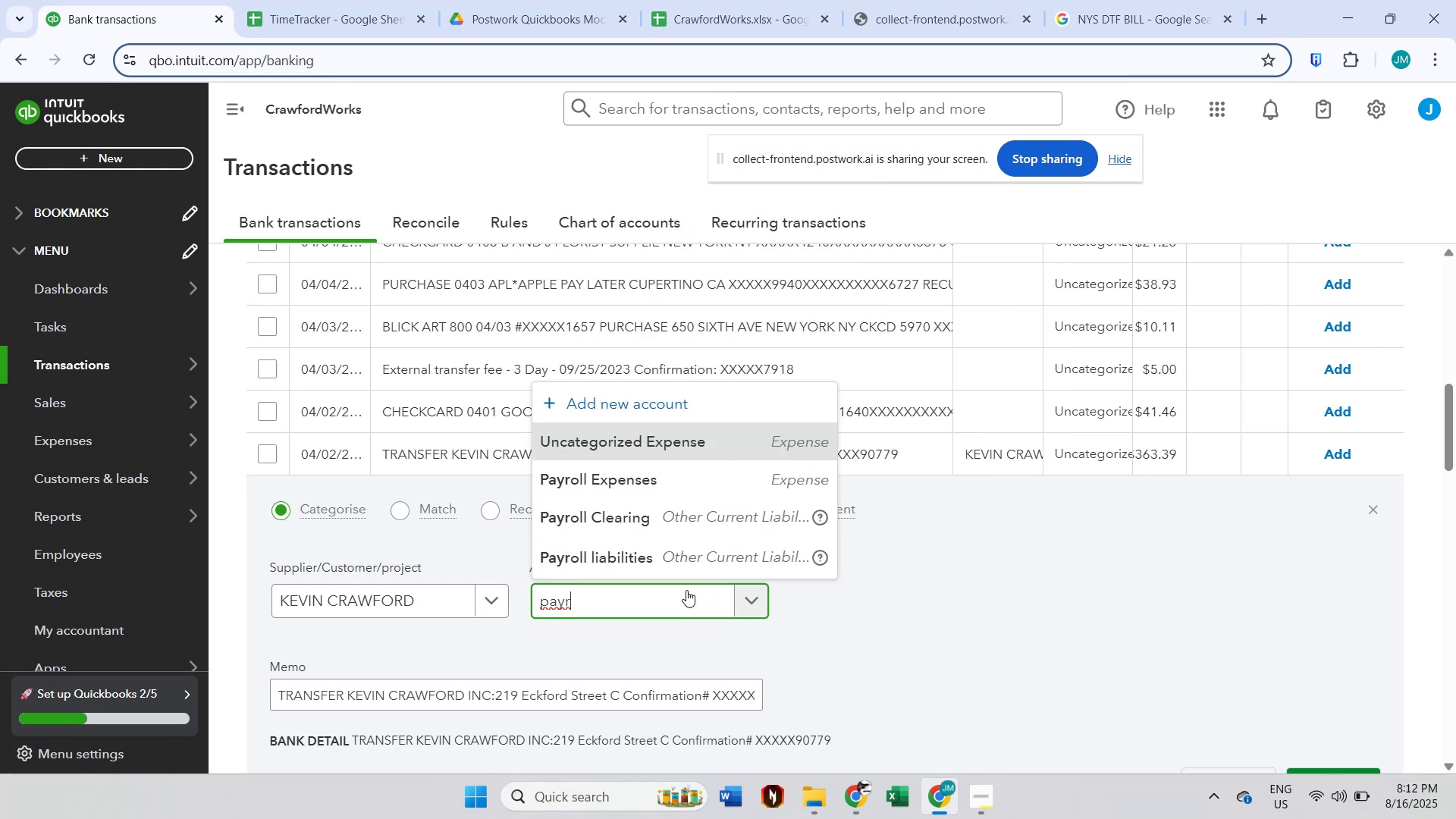 
left_click([694, 489])
 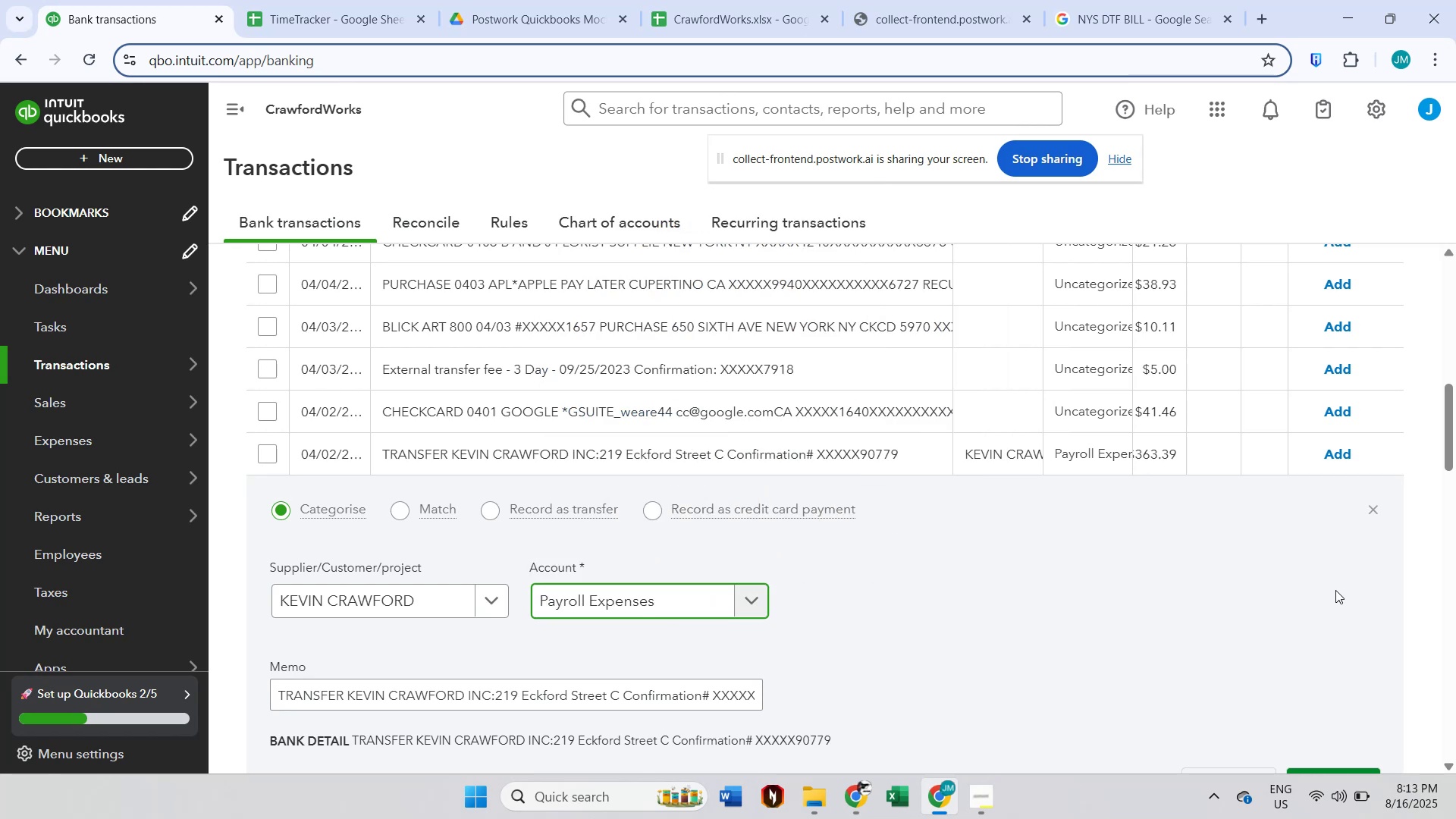 
scroll: coordinate [1351, 585], scroll_direction: down, amount: 2.0
 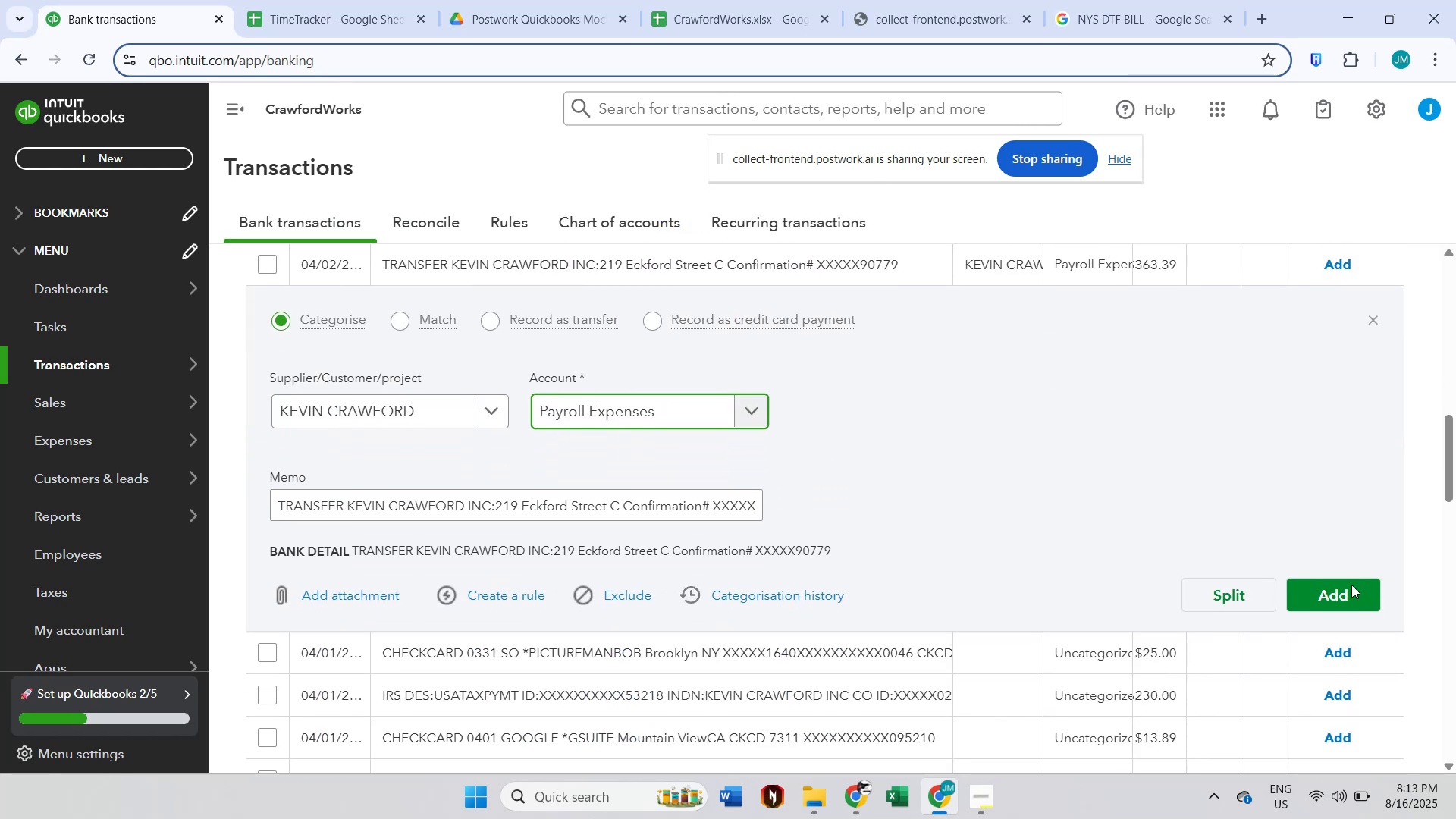 
scroll: coordinate [1351, 585], scroll_direction: up, amount: 1.0
 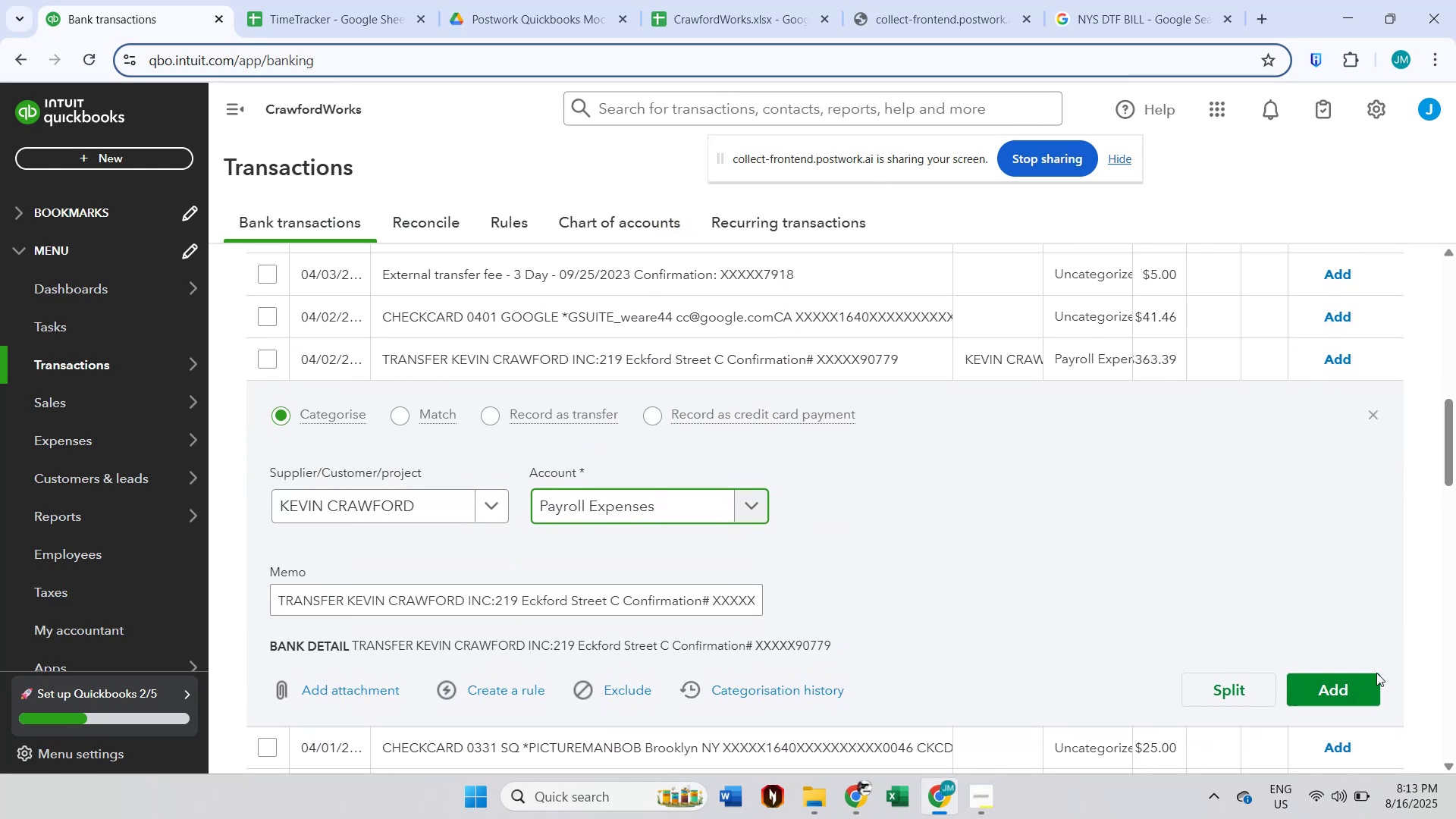 
left_click([1364, 686])
 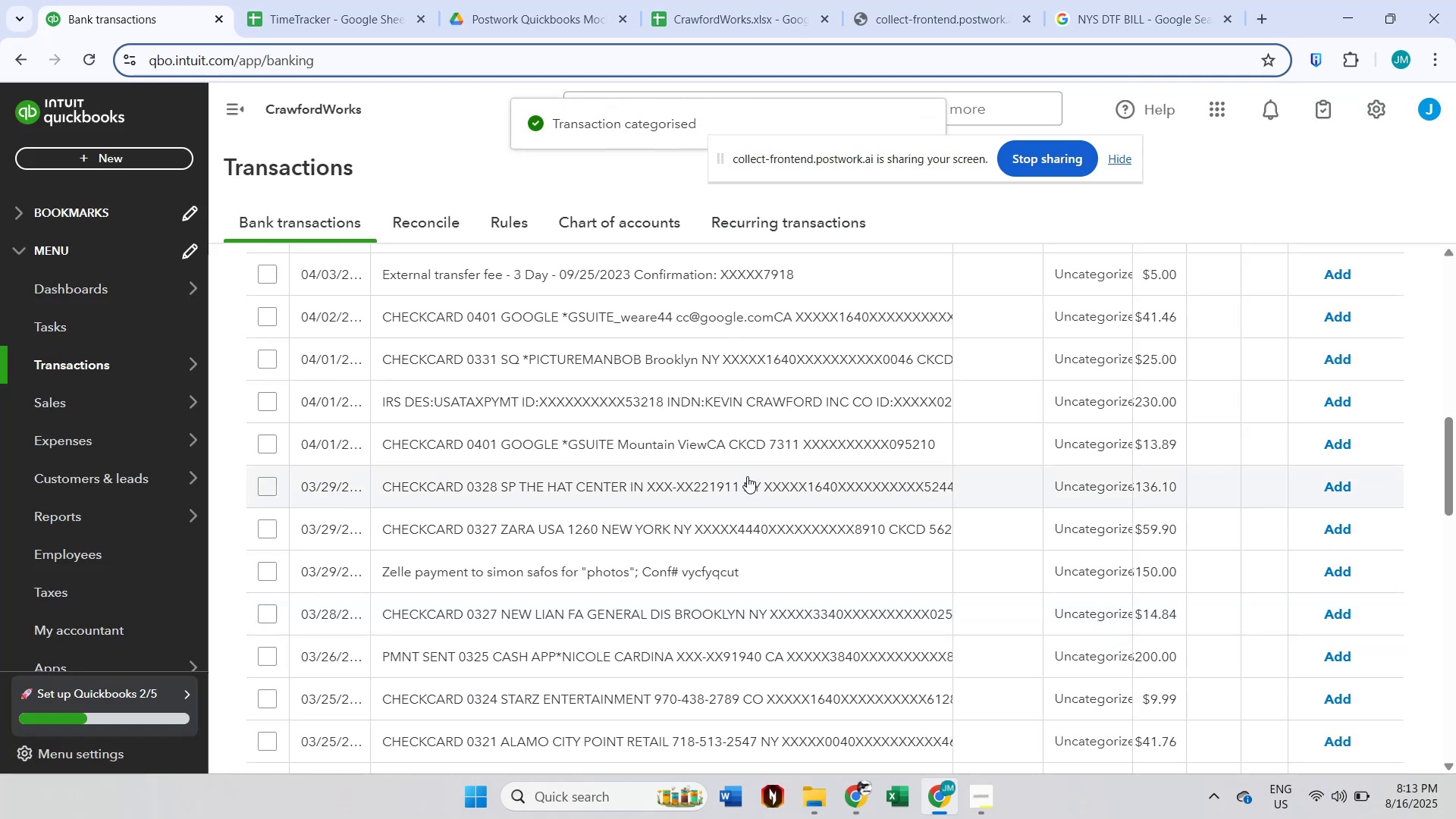 
wait(8.34)
 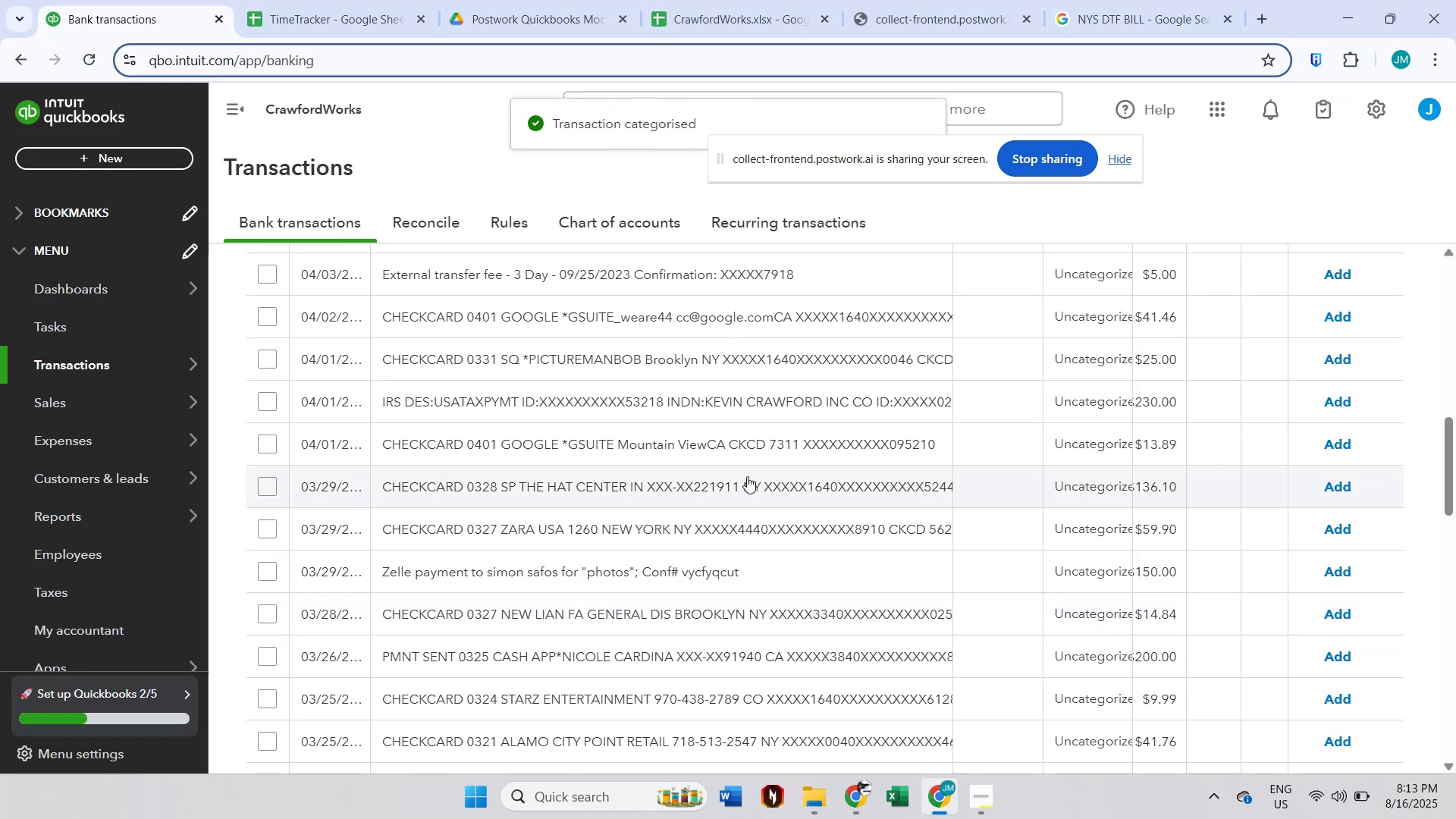 
left_click([674, 579])
 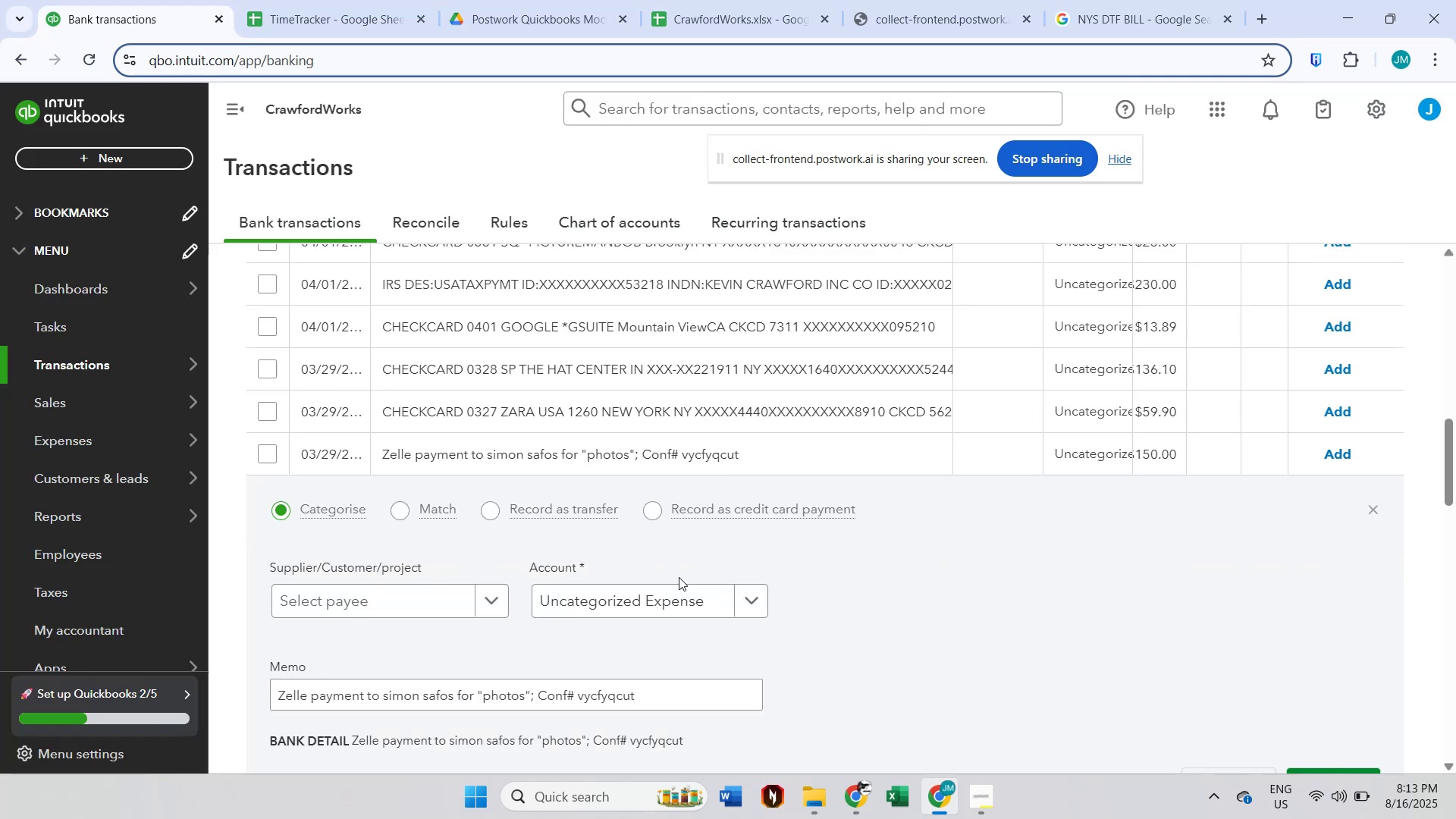 
scroll: coordinate [688, 573], scroll_direction: down, amount: 1.0
 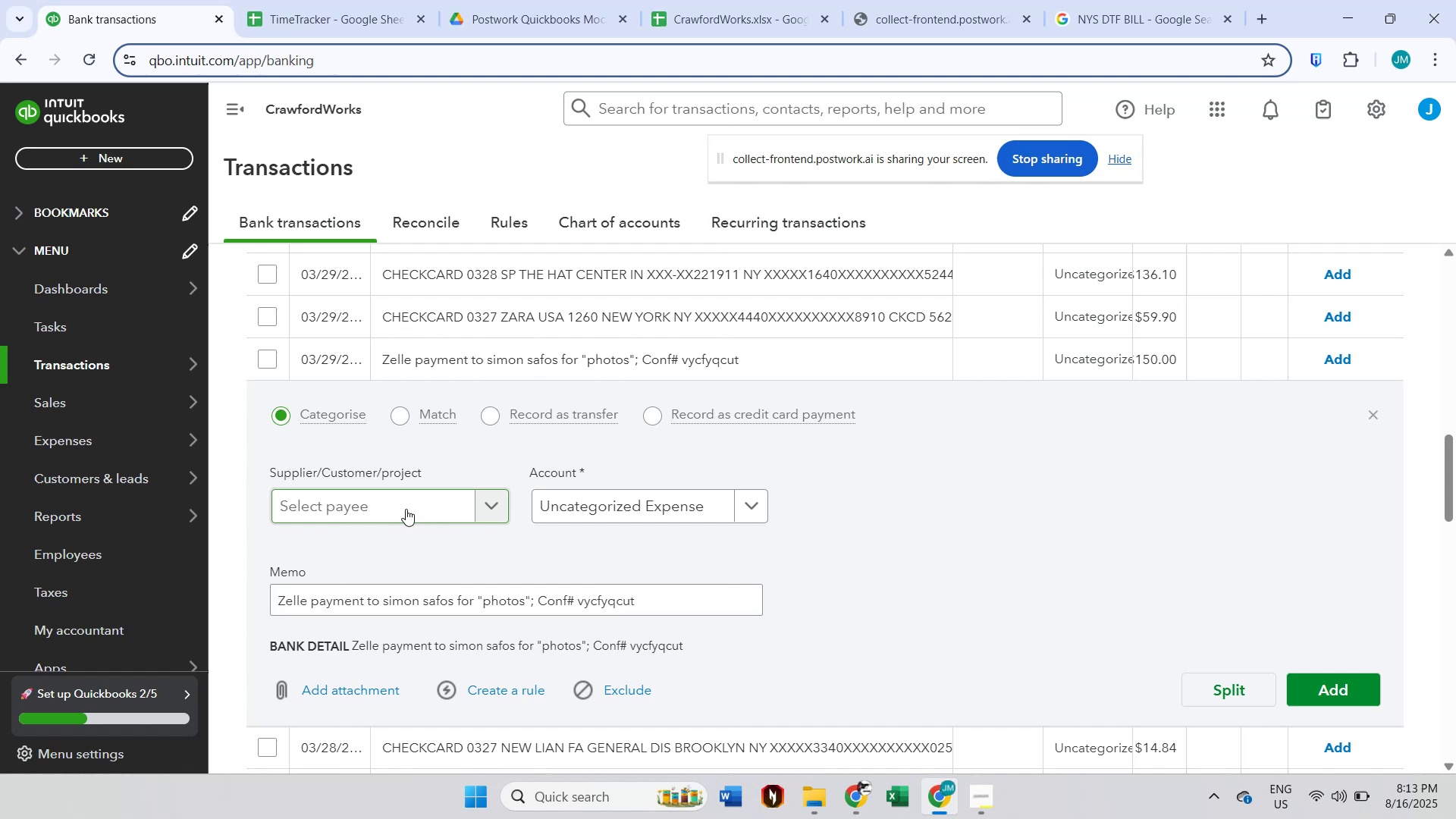 
left_click([391, 497])
 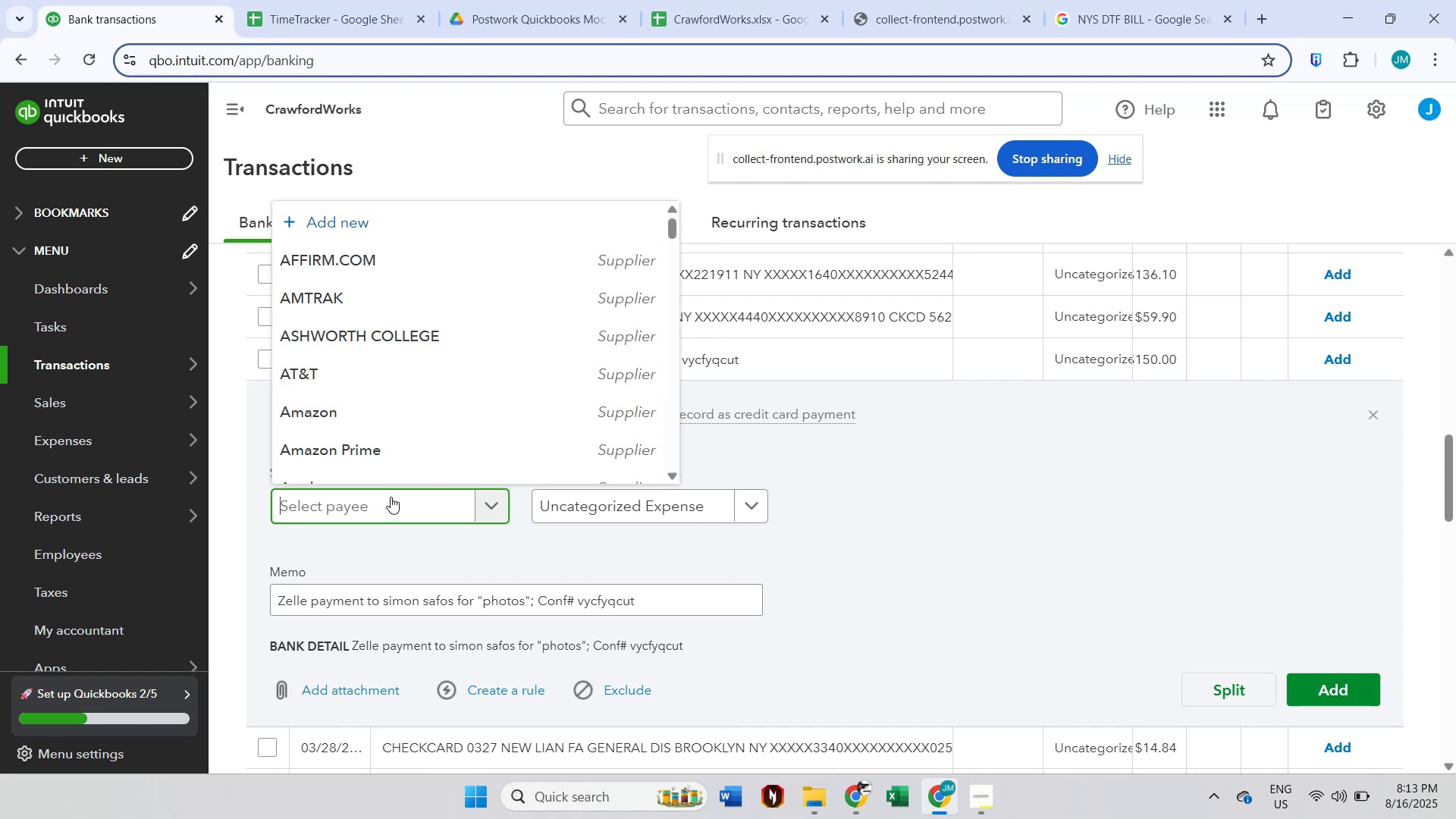 
type(Sin)
key(Backspace)
type(mon)
 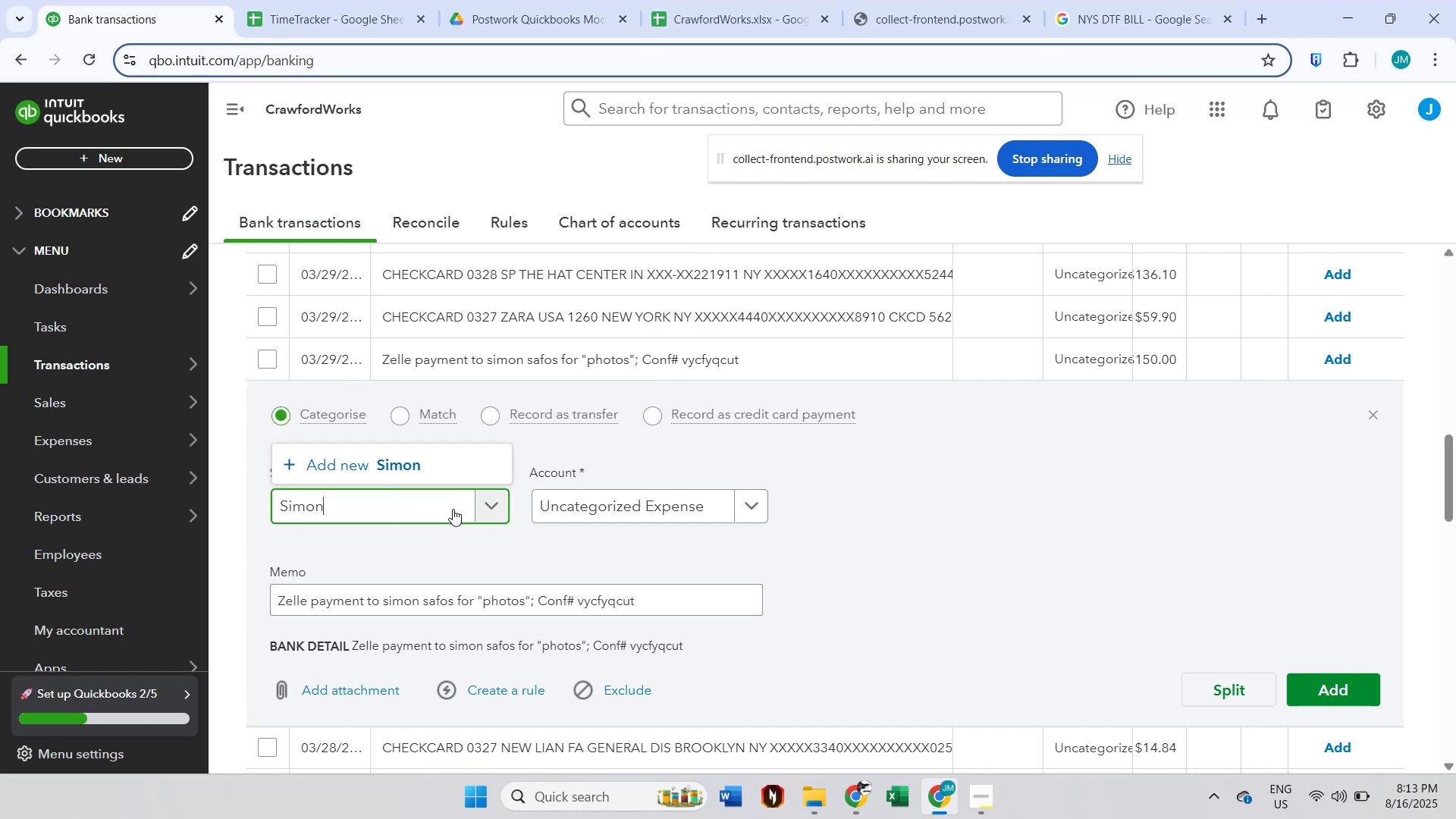 
left_click([452, 474])
 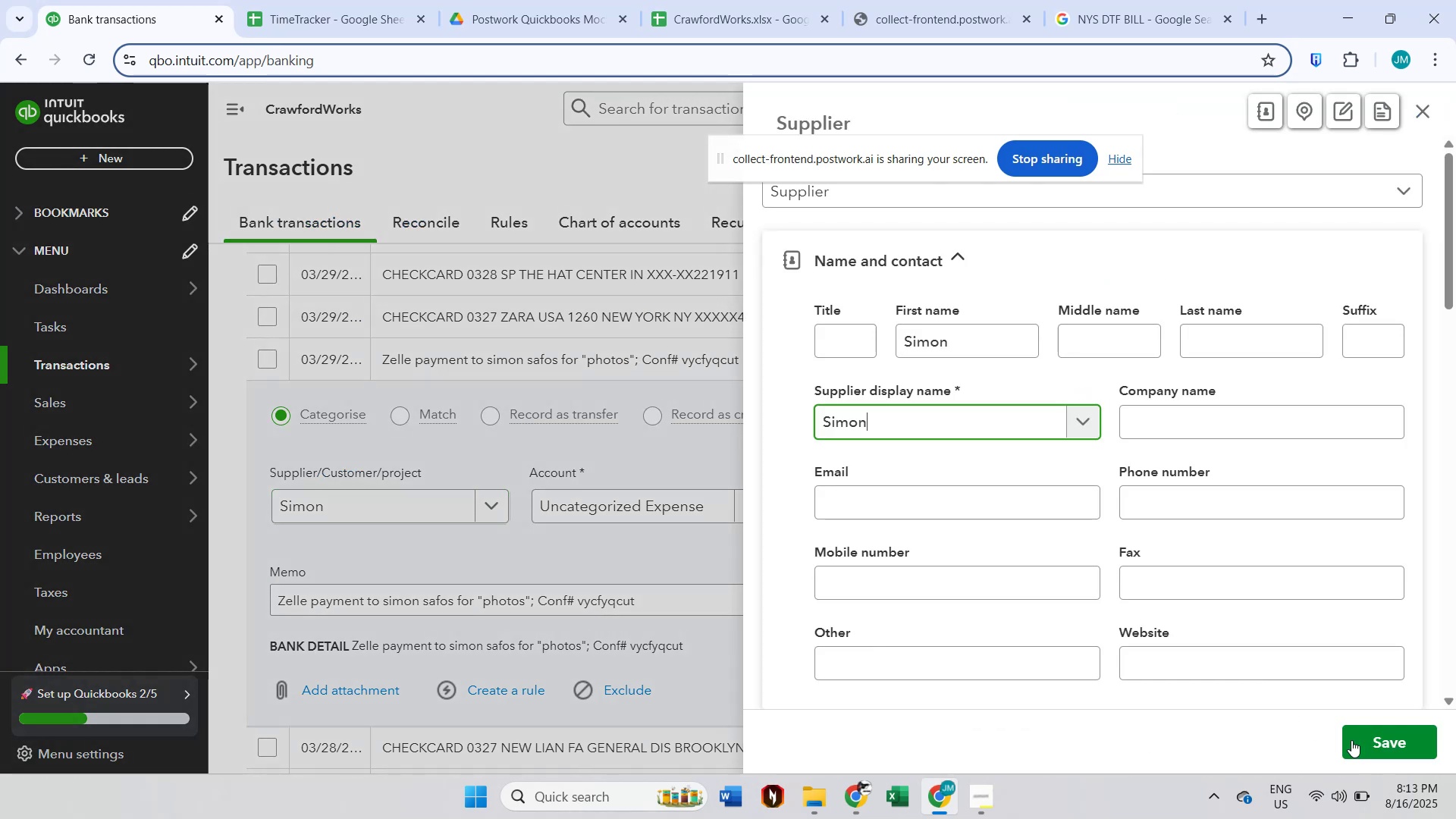 
left_click([1363, 742])
 